 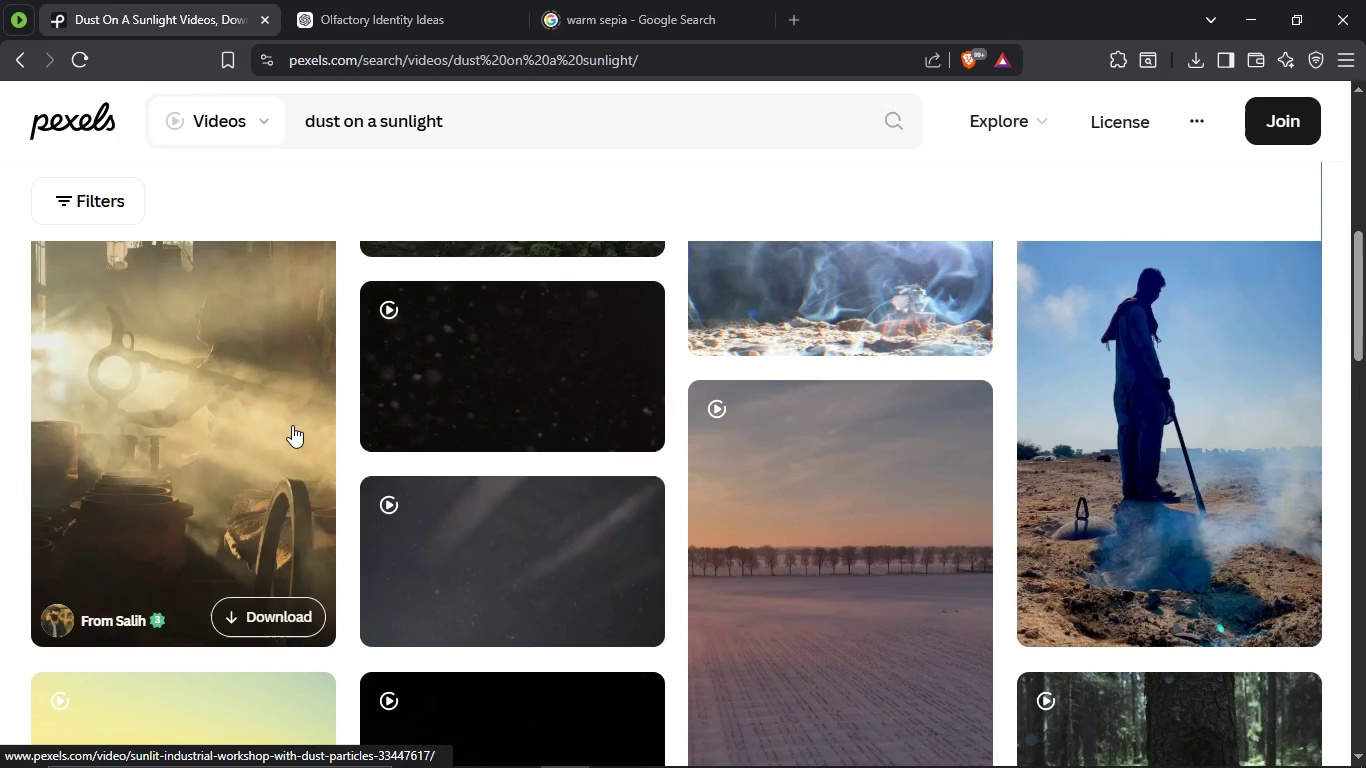 
scroll: coordinate [277, 409], scroll_direction: down, amount: 4.0
 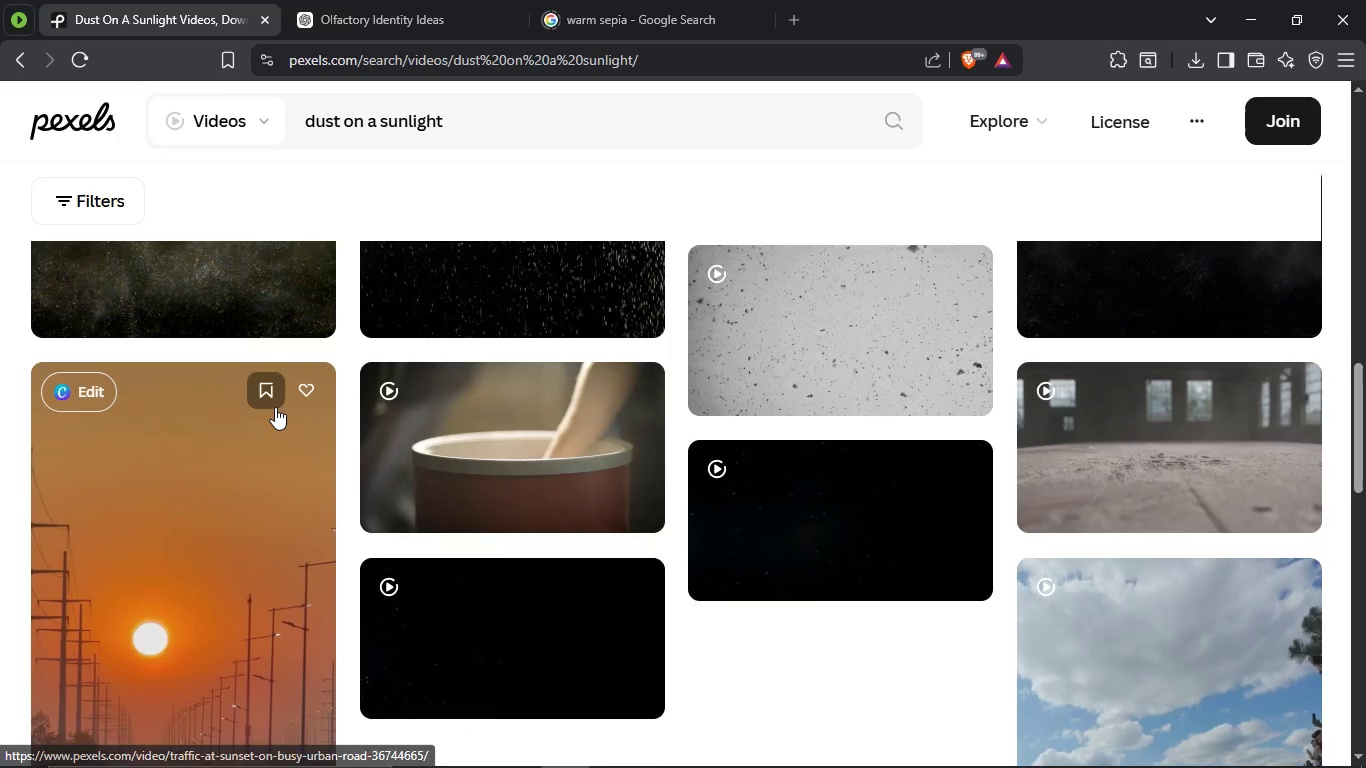 
scroll: coordinate [302, 394], scroll_direction: up, amount: 15.0
 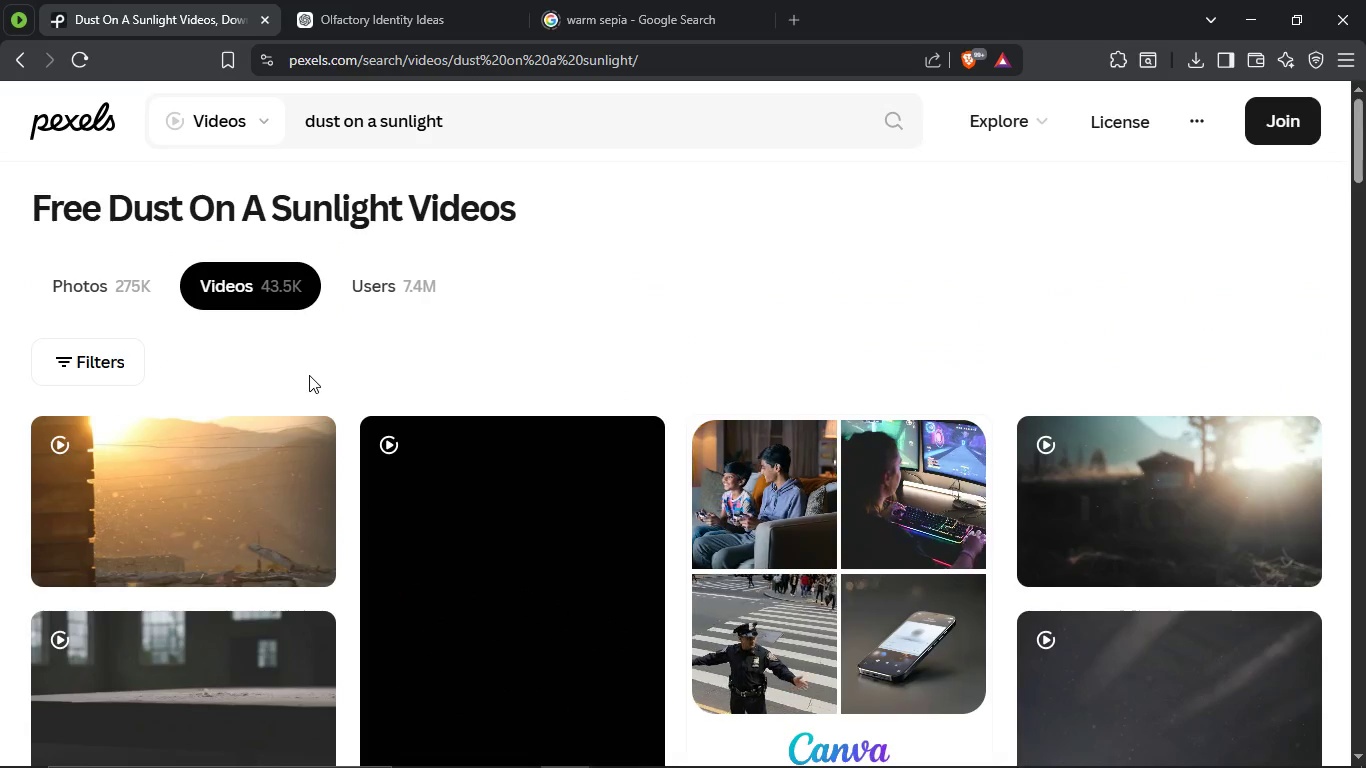 
scroll: coordinate [396, 379], scroll_direction: down, amount: 13.0
 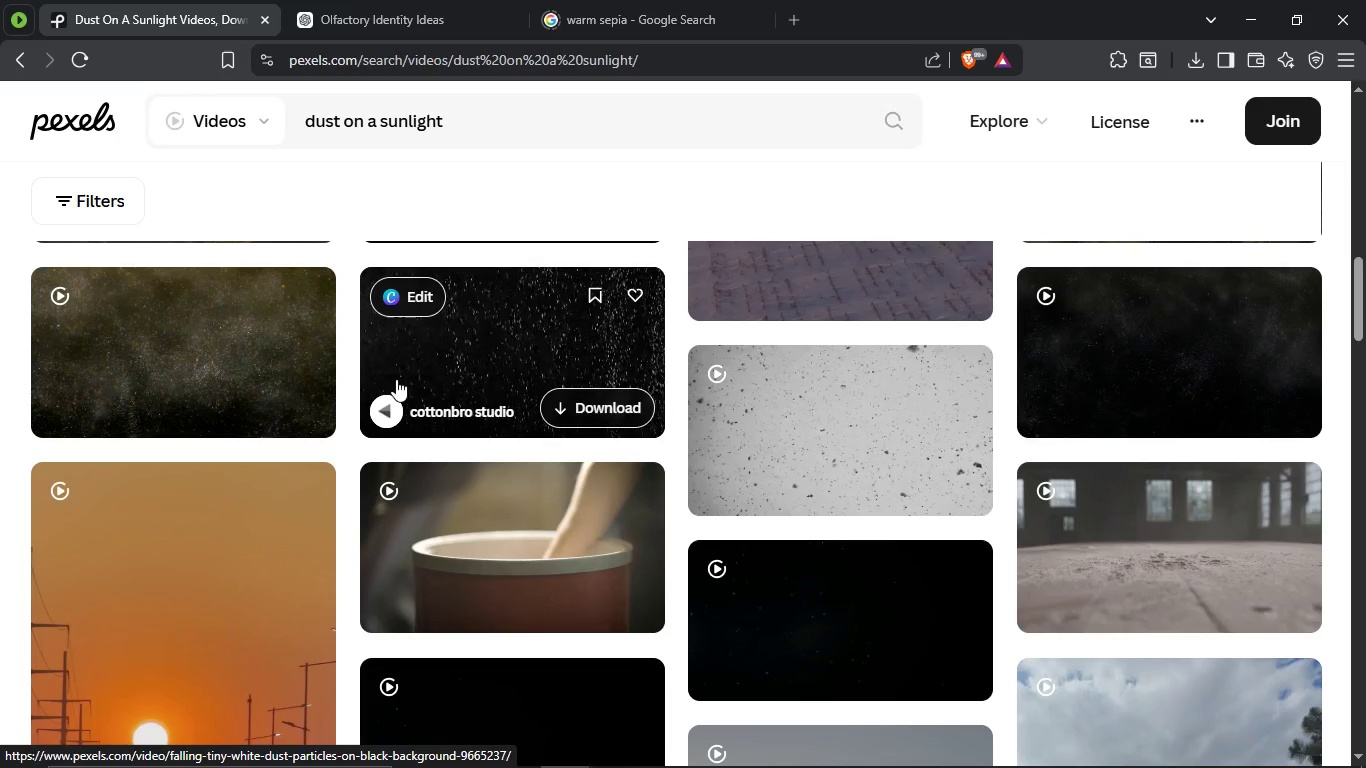 
wait(18.65)
 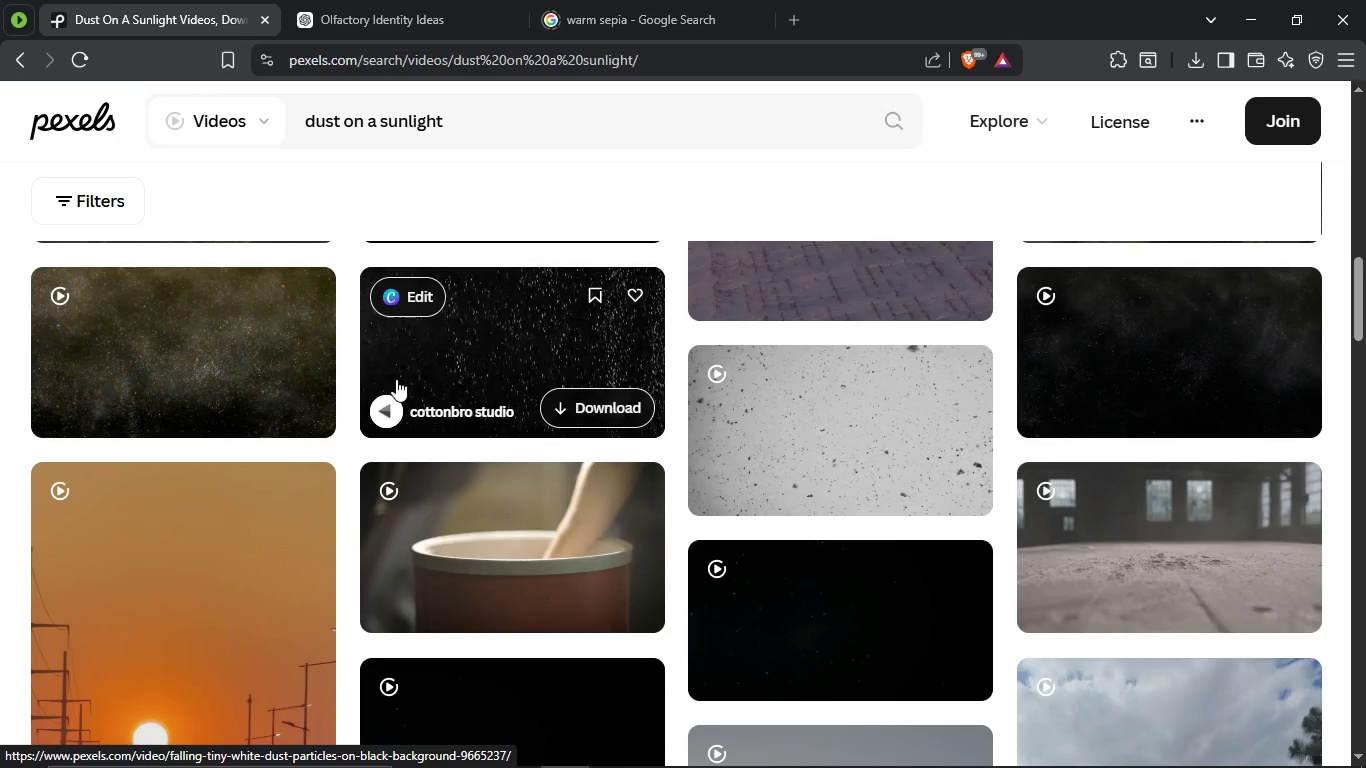 
scroll: coordinate [313, 282], scroll_direction: none, amount: 0.0
 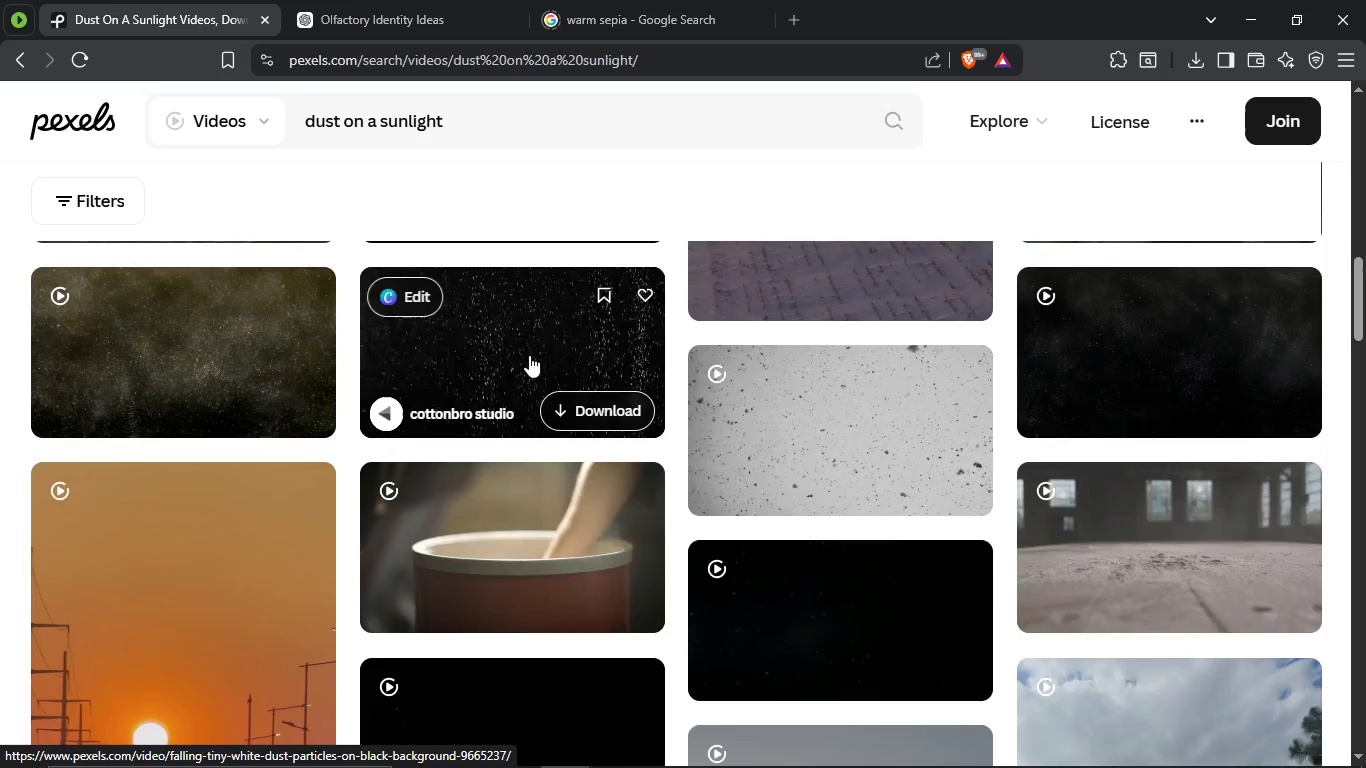 
scroll: coordinate [675, 360], scroll_direction: down, amount: 23.0
 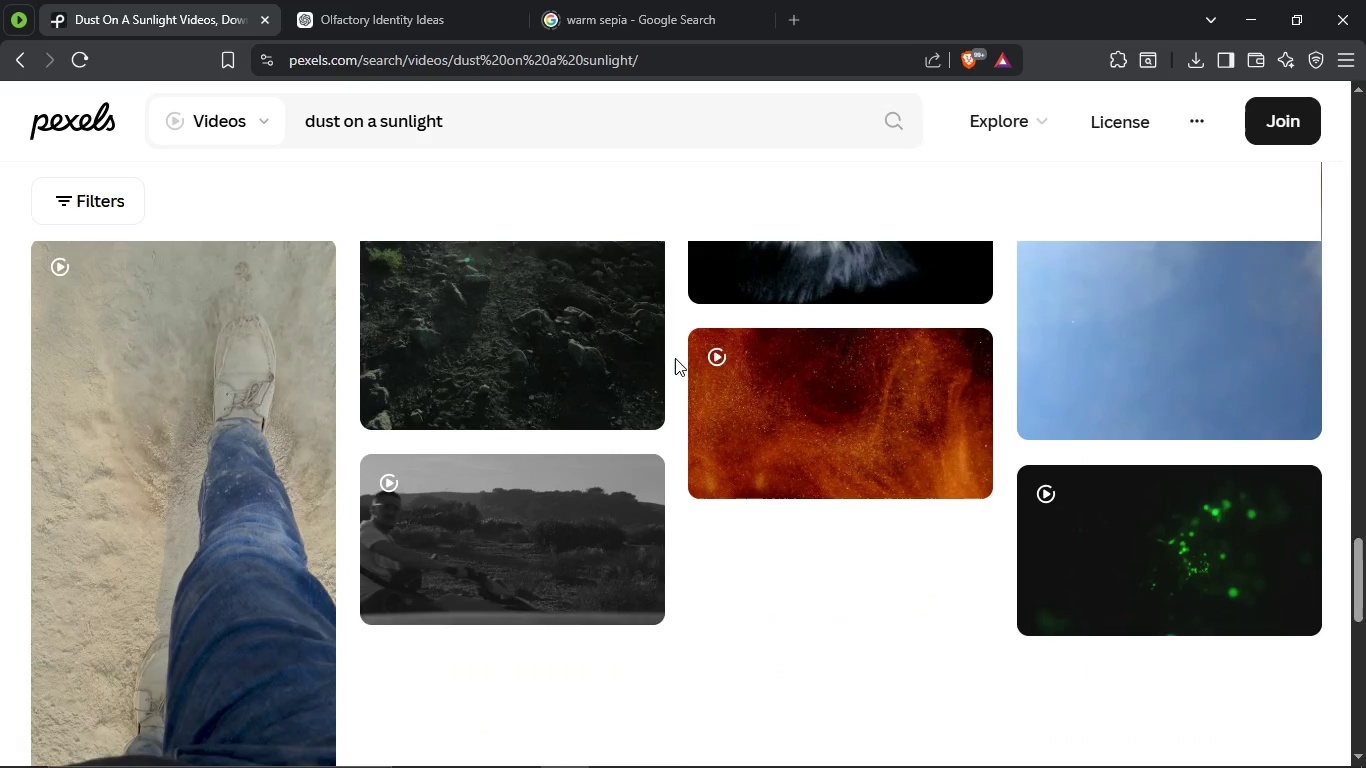 
scroll: coordinate [729, 478], scroll_direction: down, amount: 17.0
 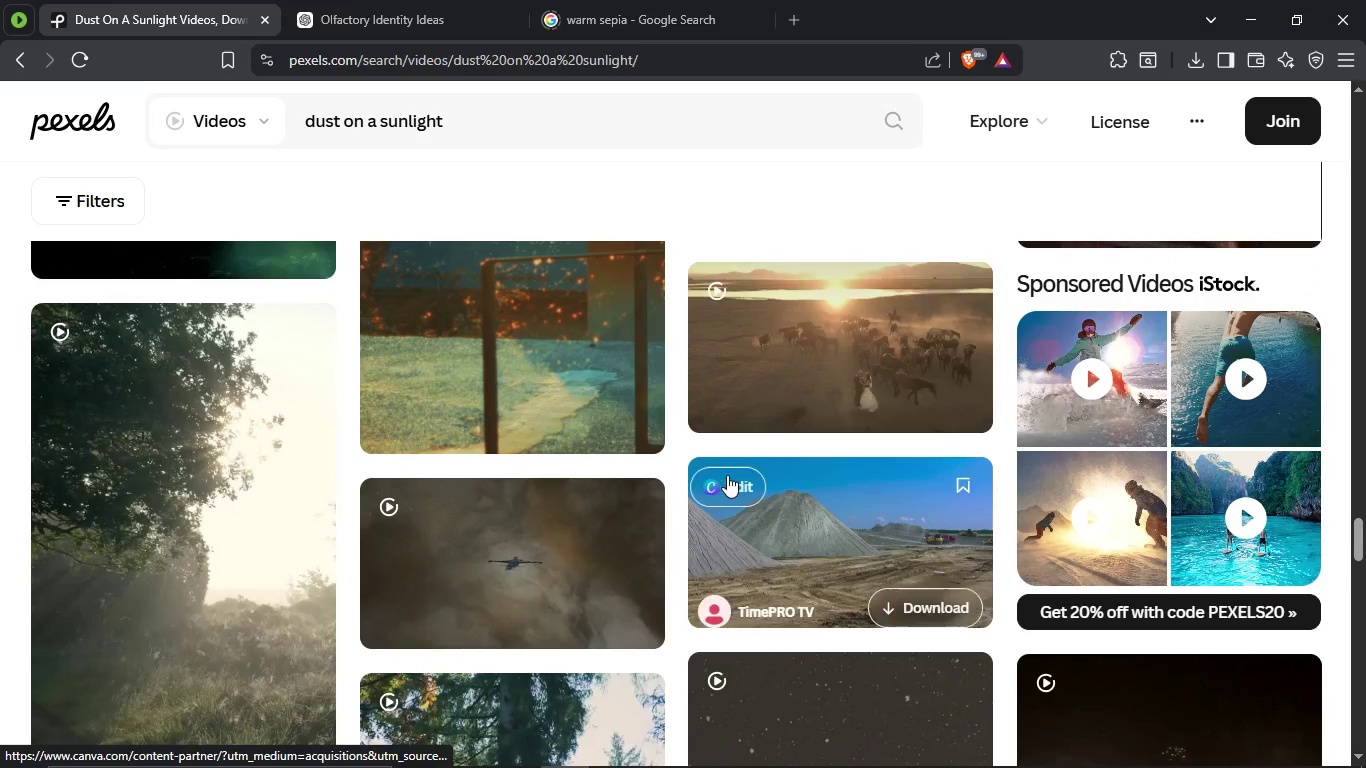 
scroll: coordinate [727, 475], scroll_direction: down, amount: 3.0
 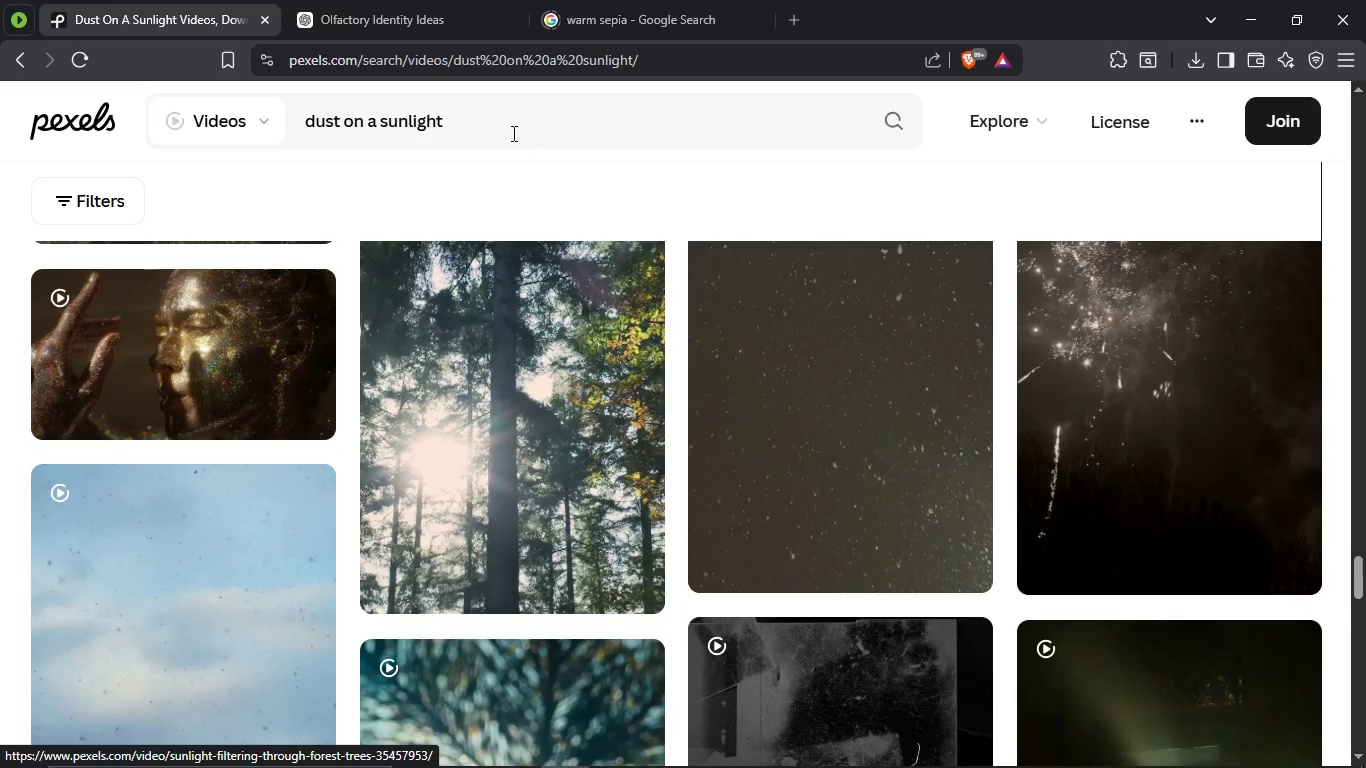 
double_click([511, 129])
 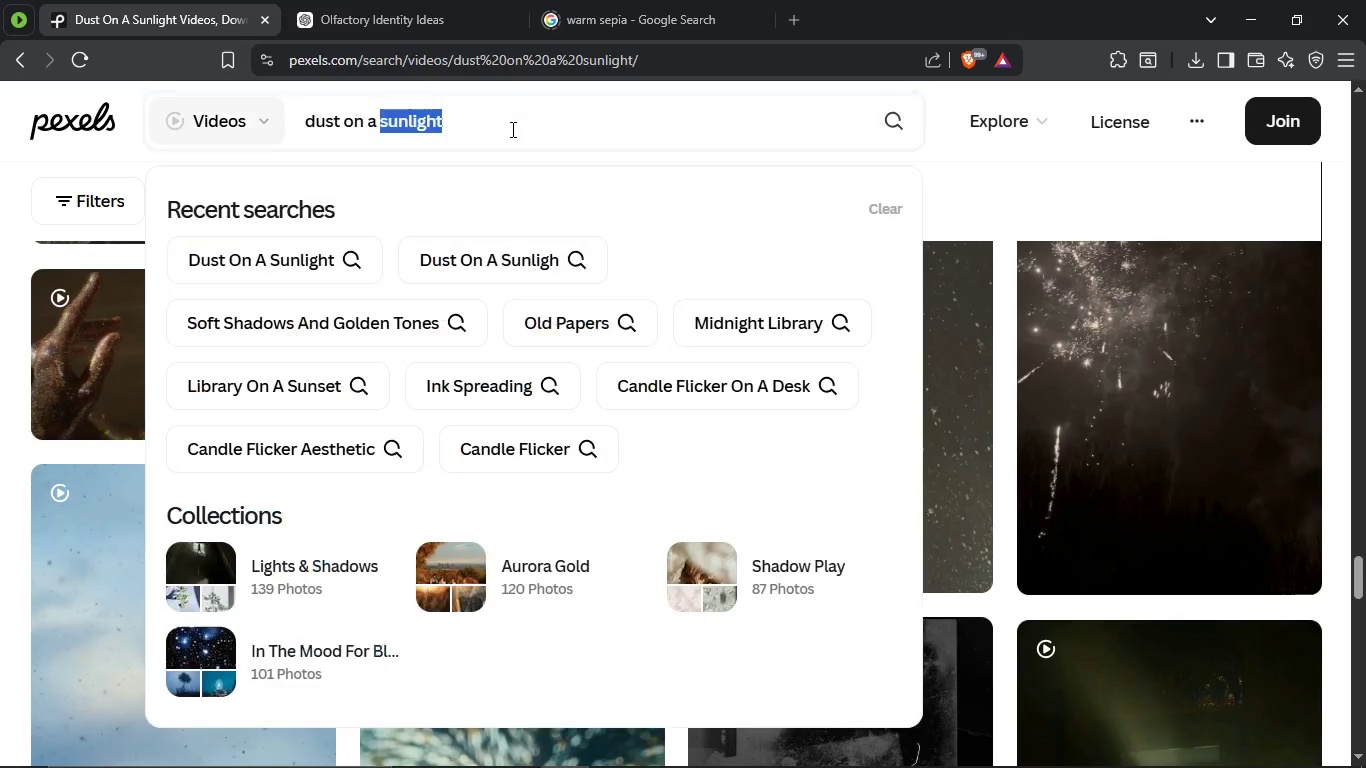 
triple_click([511, 129])
 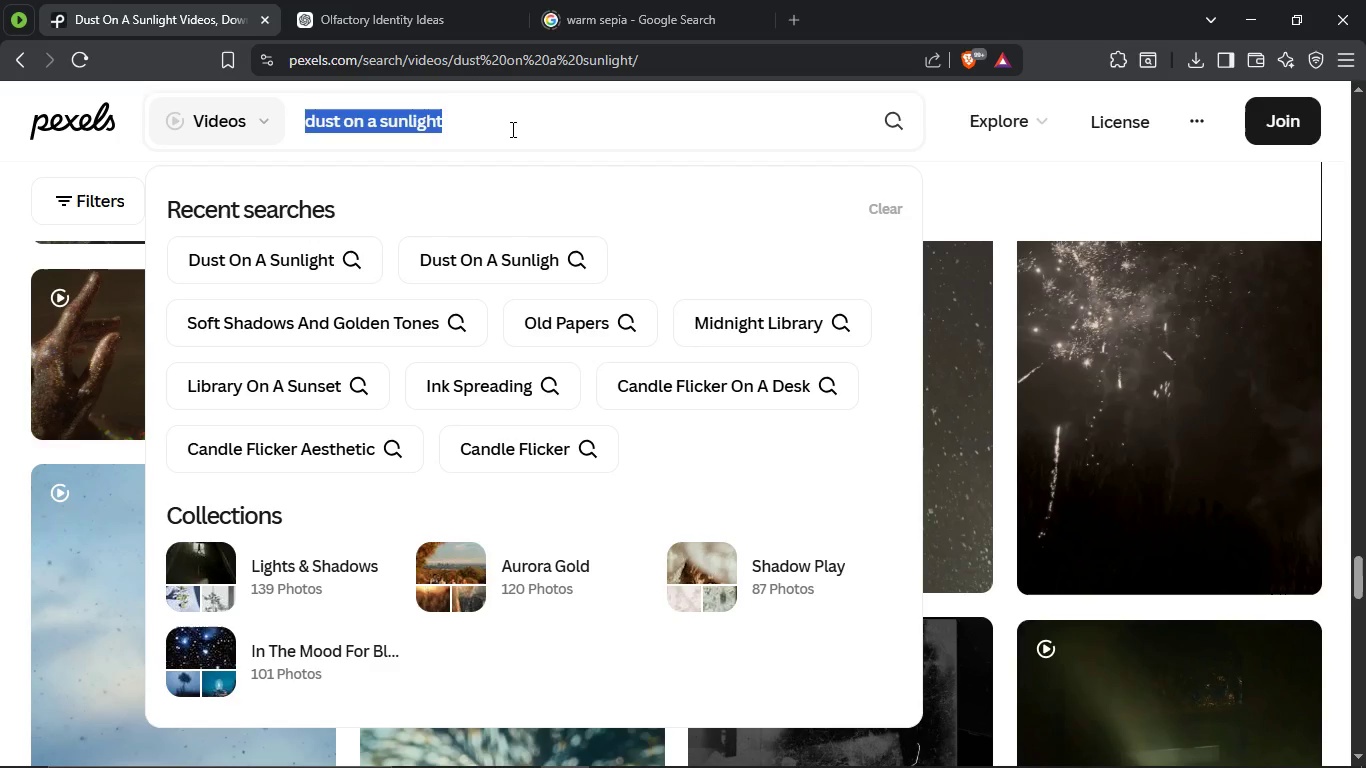 
key(Backspace)
type(old papers flipping)
 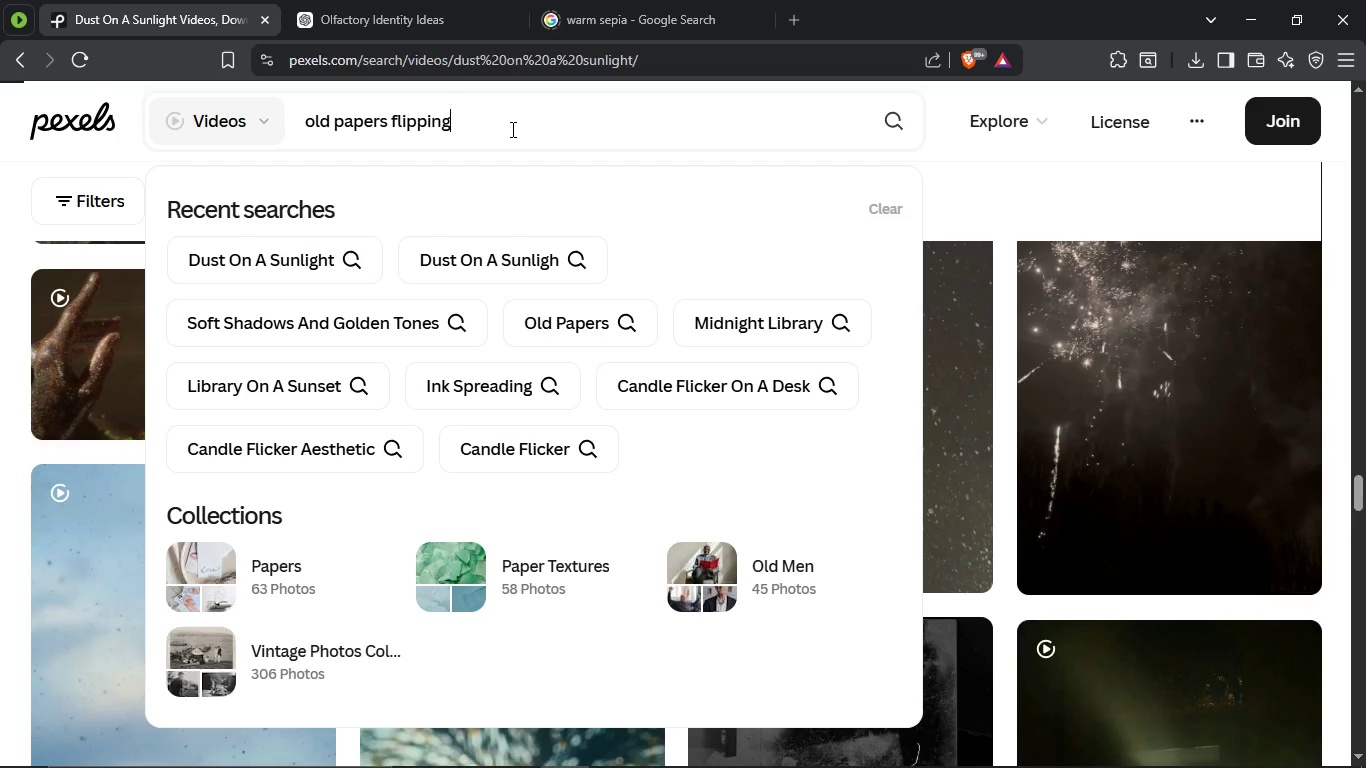 
key(Enter)
 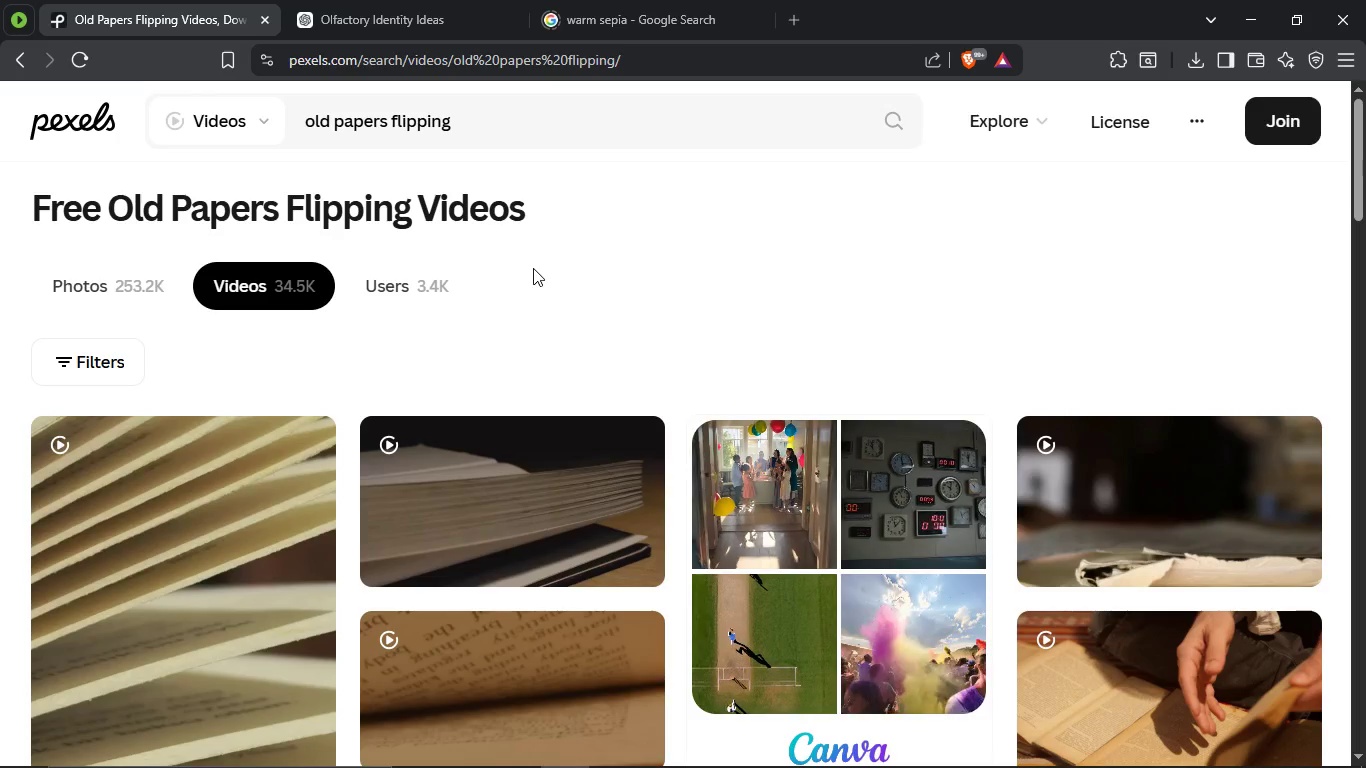 
wait(16.25)
 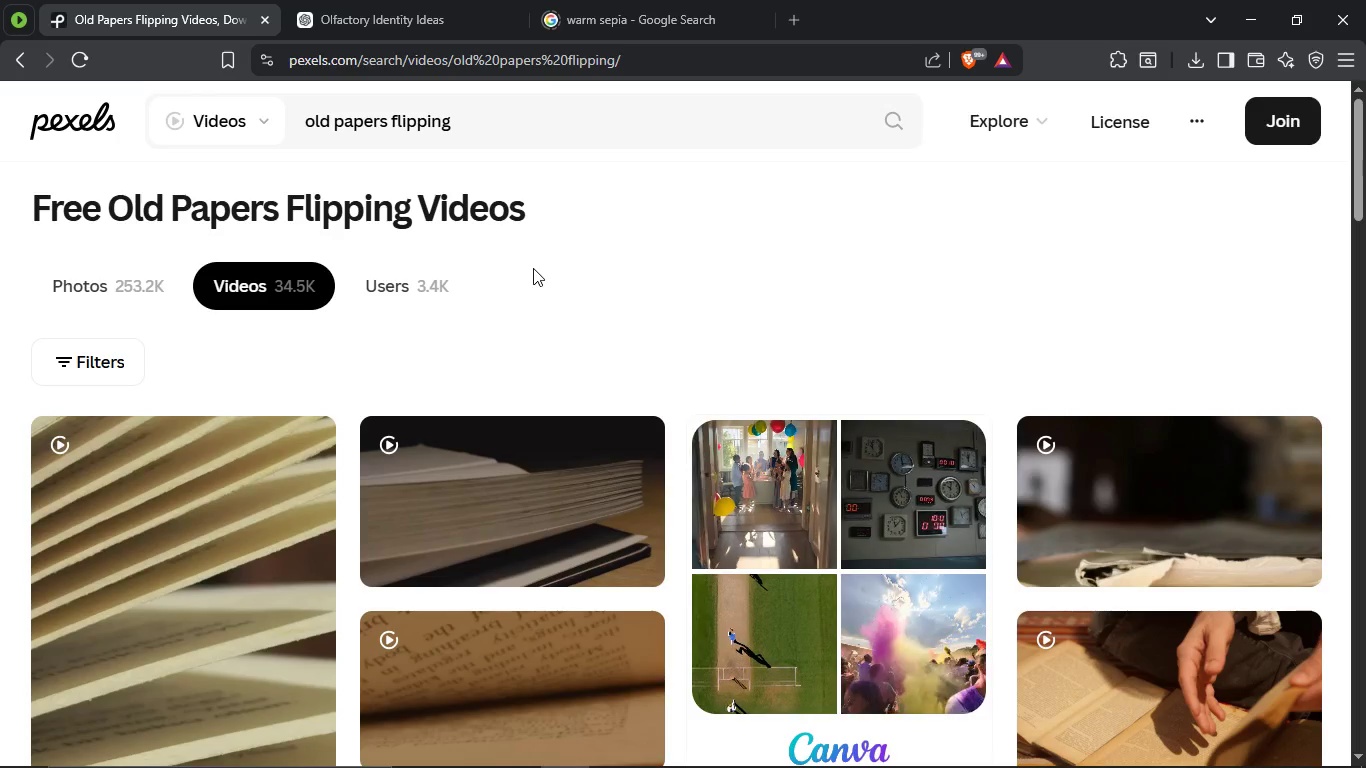 
scroll: coordinate [764, 361], scroll_direction: down, amount: 7.0
 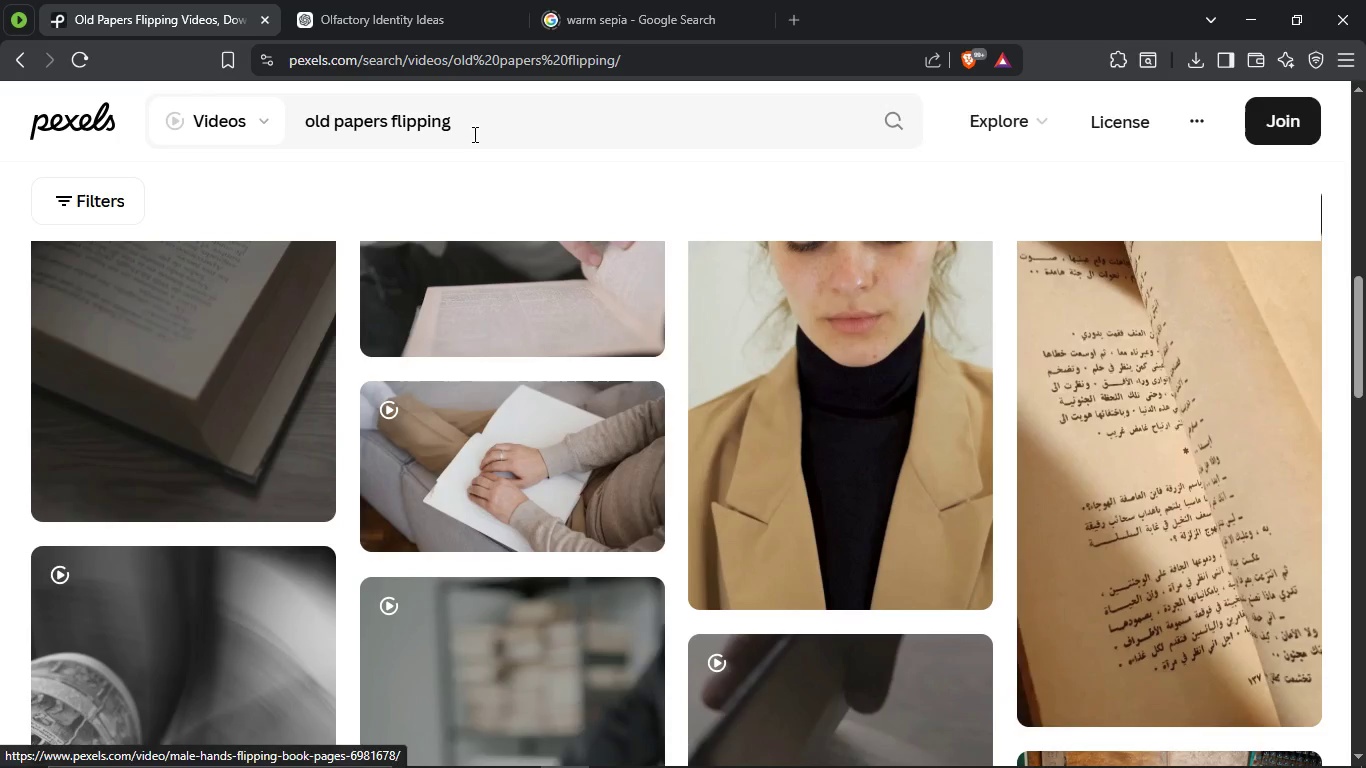 
left_click([488, 118])
 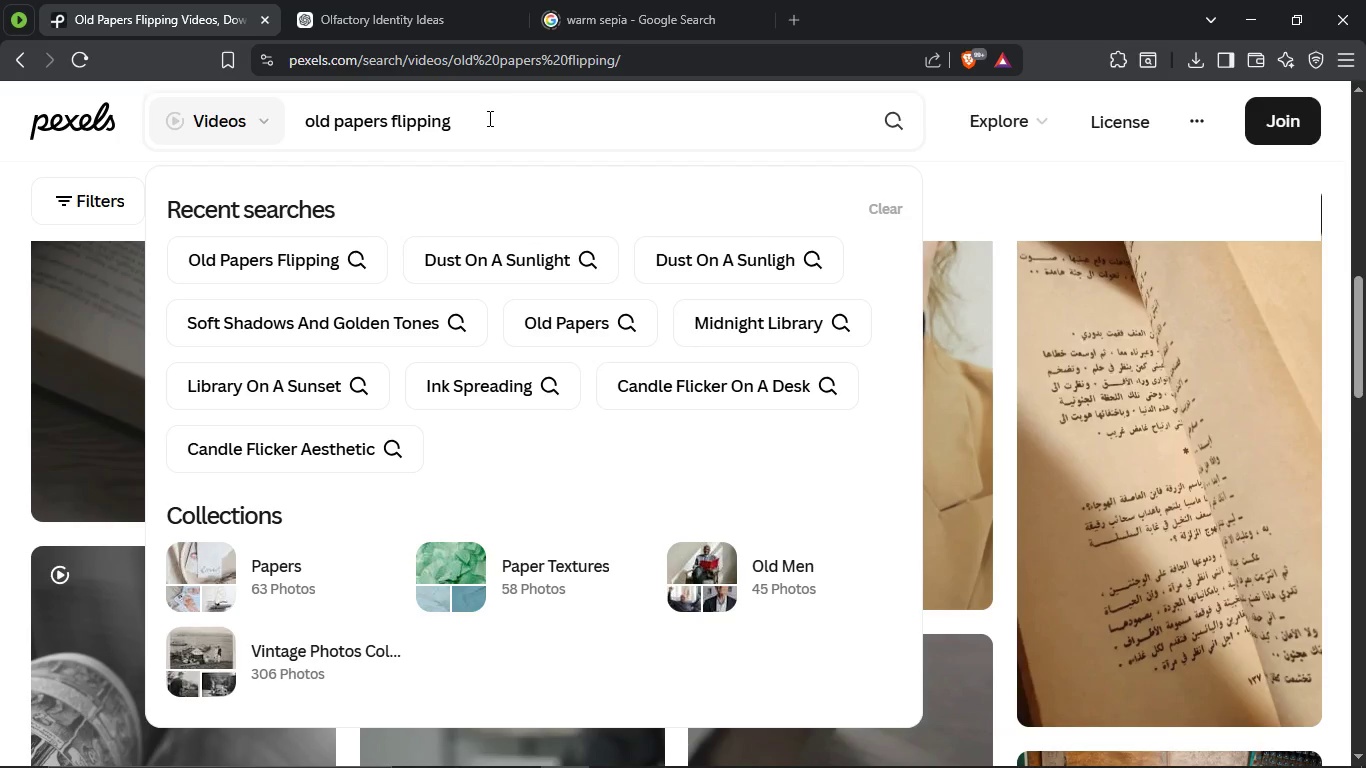 
hold_key(key=ArrowLeft, duration=1.2)
 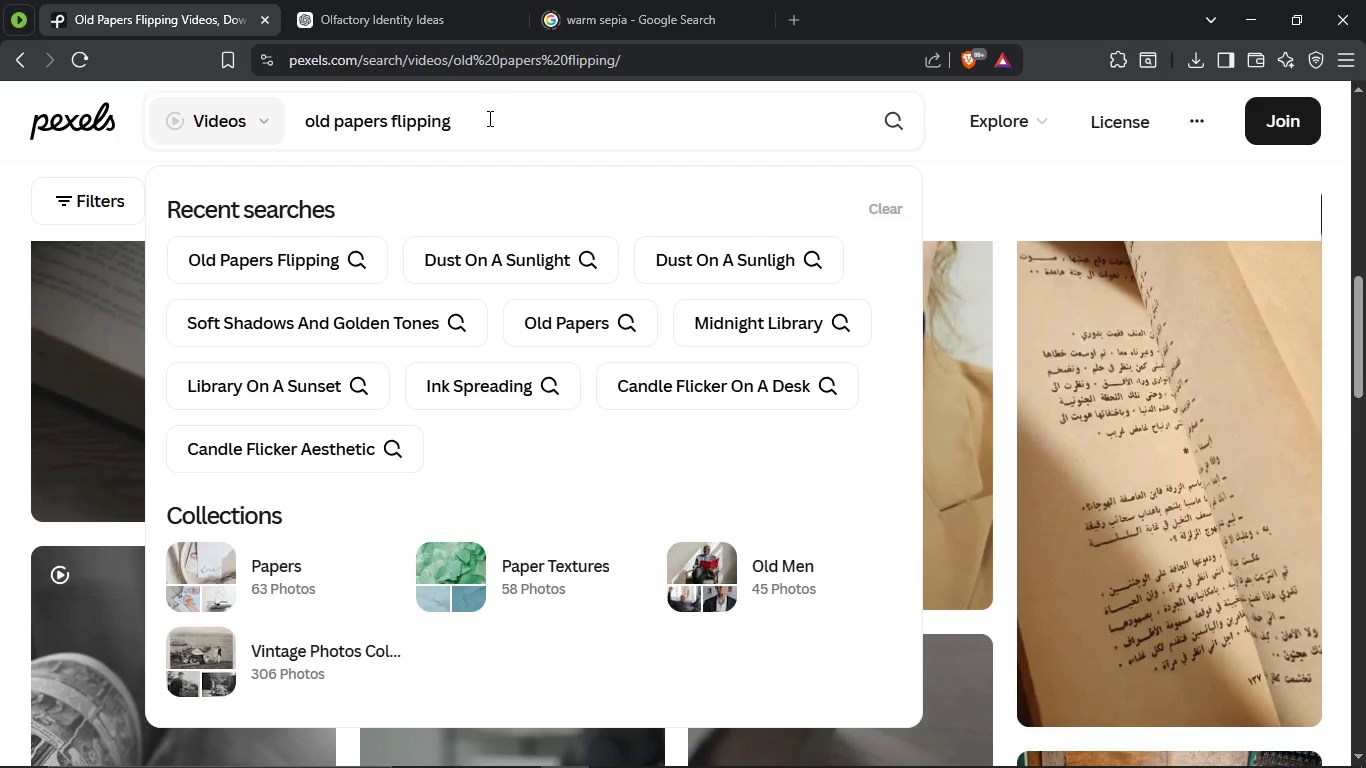 
type(dust on )
 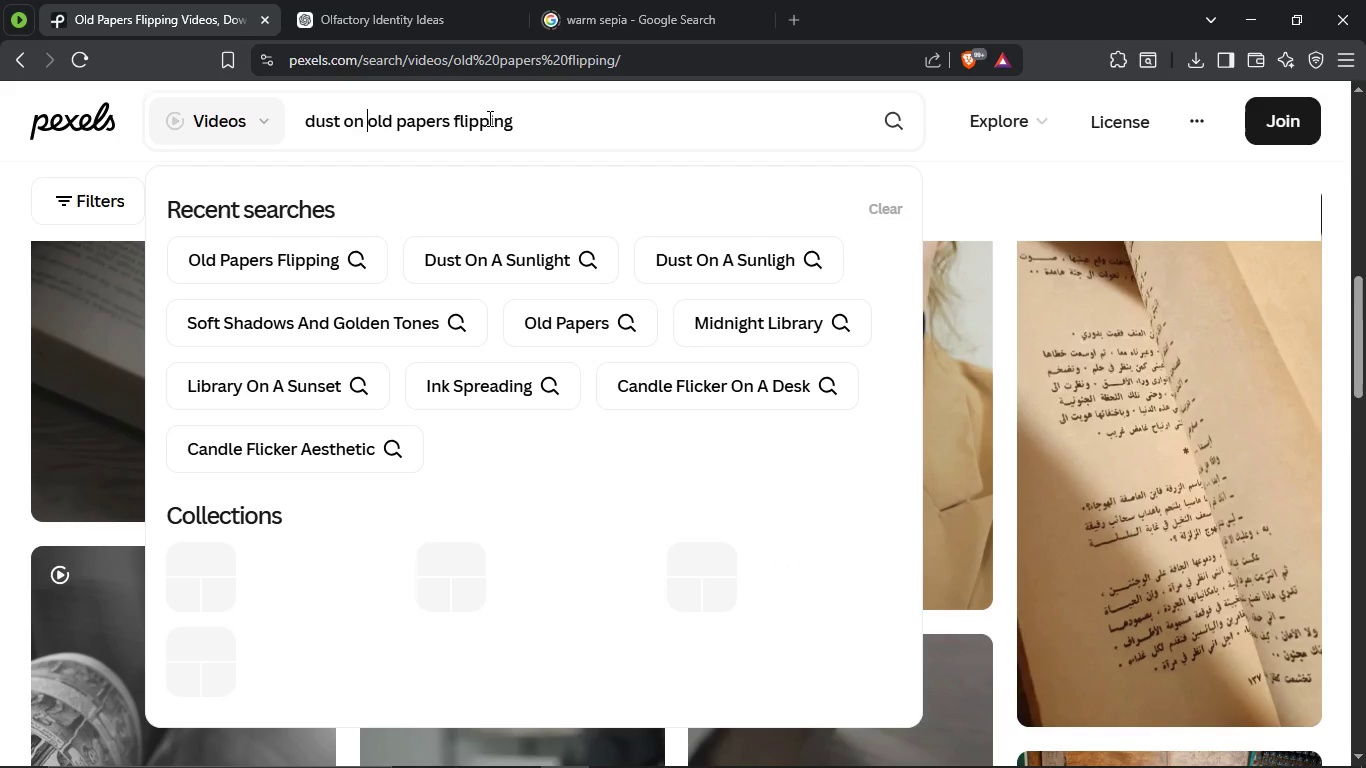 
key(Enter)
 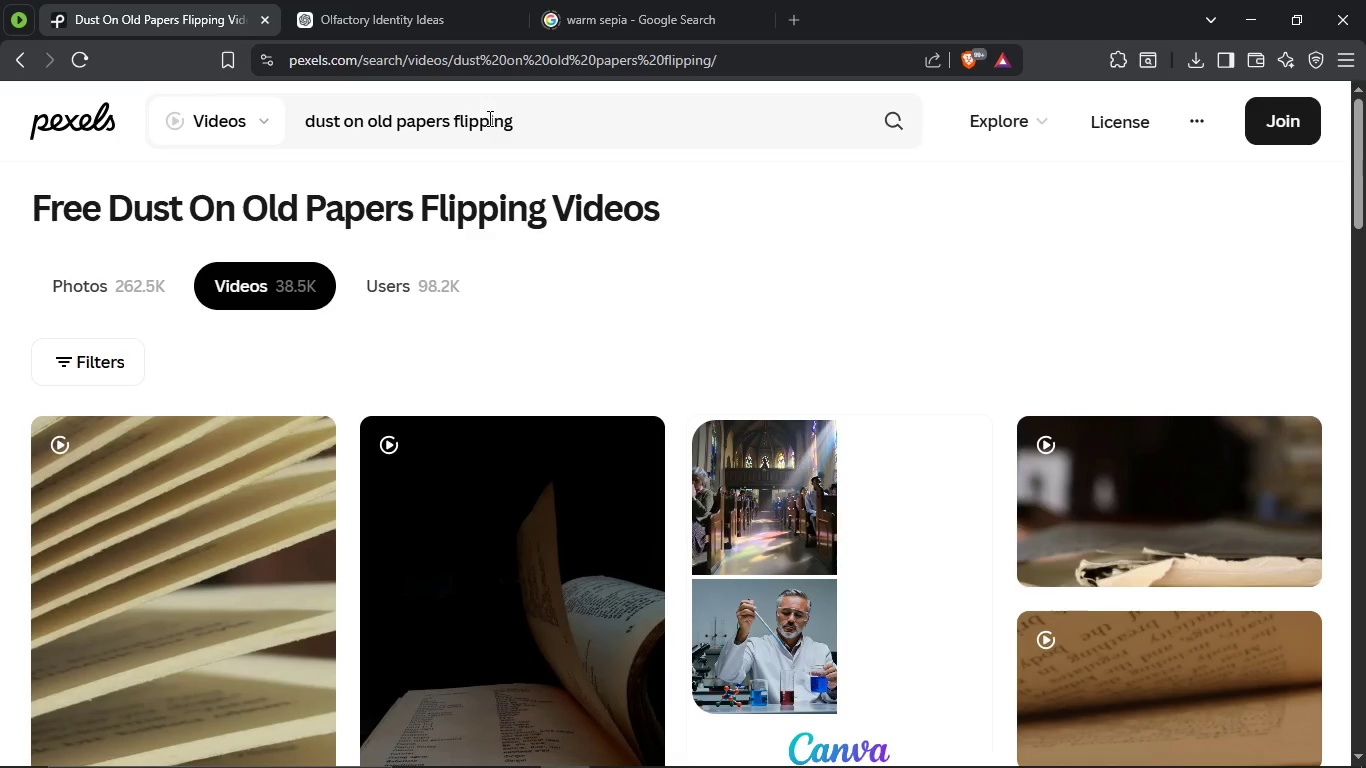 
wait(11.64)
 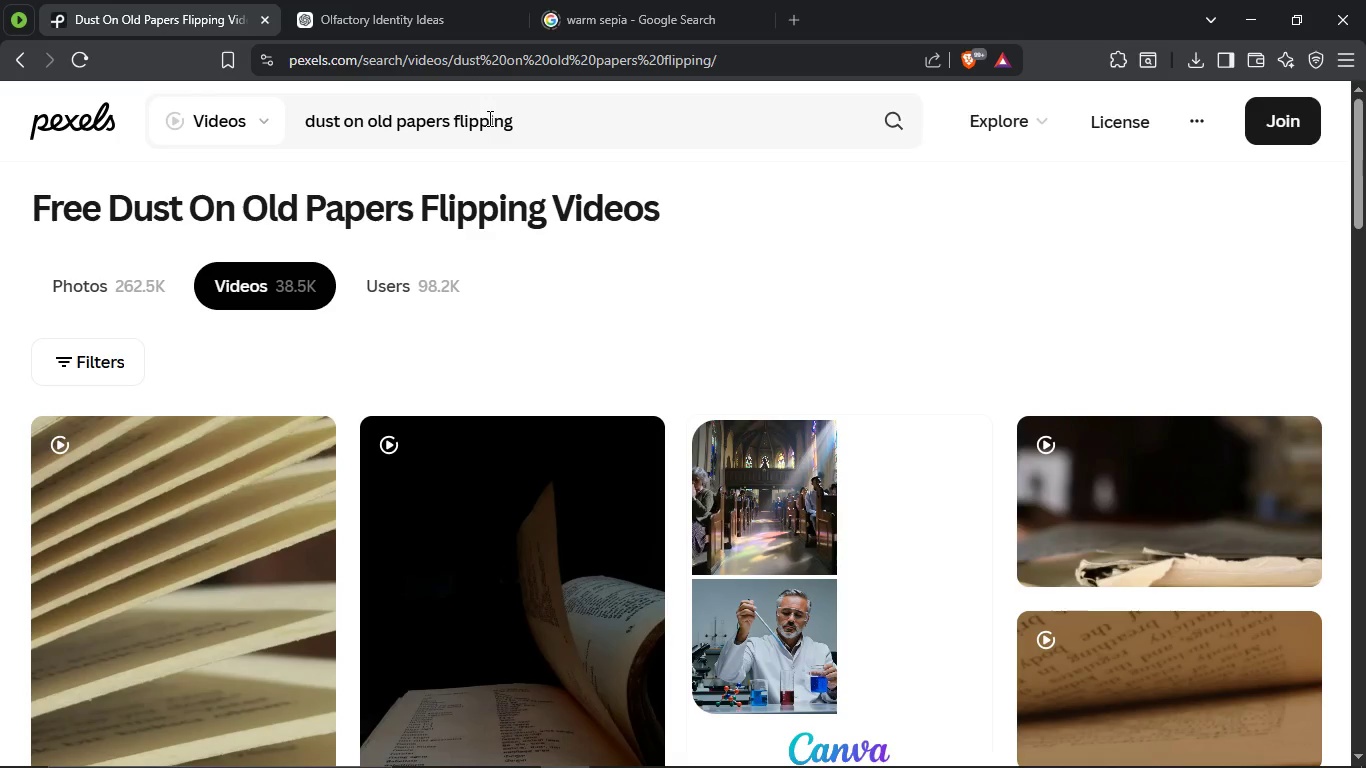 
scroll: coordinate [743, 457], scroll_direction: down, amount: 10.0
 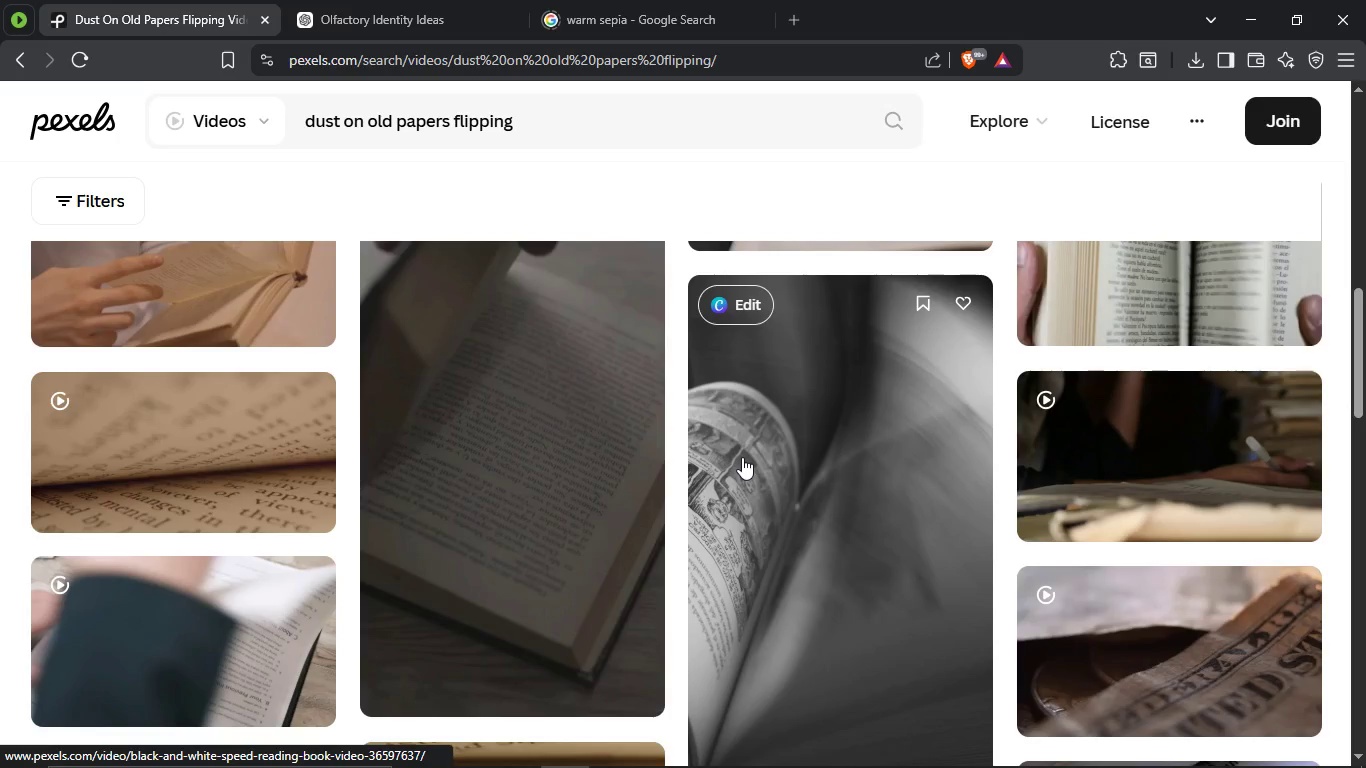 
scroll: coordinate [741, 453], scroll_direction: up, amount: 10.0
 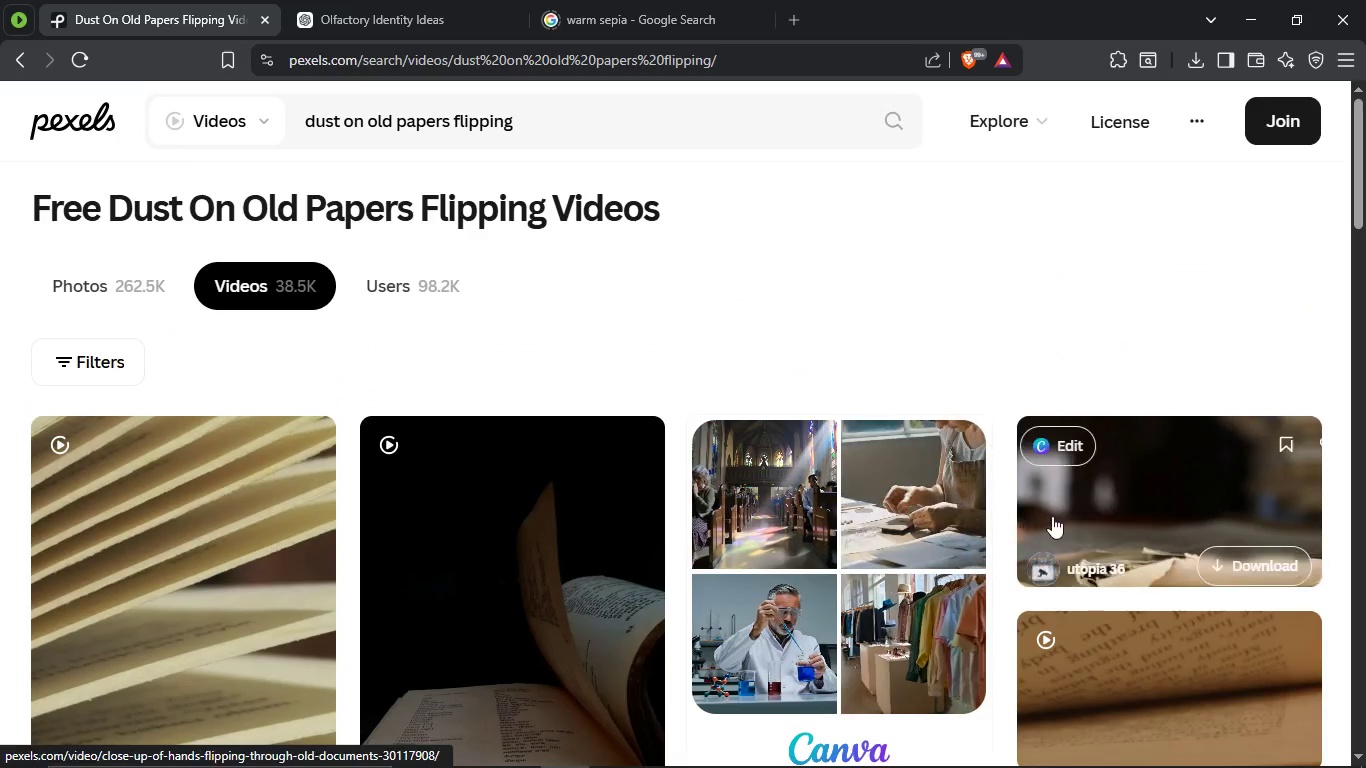 
left_click([1061, 516])
 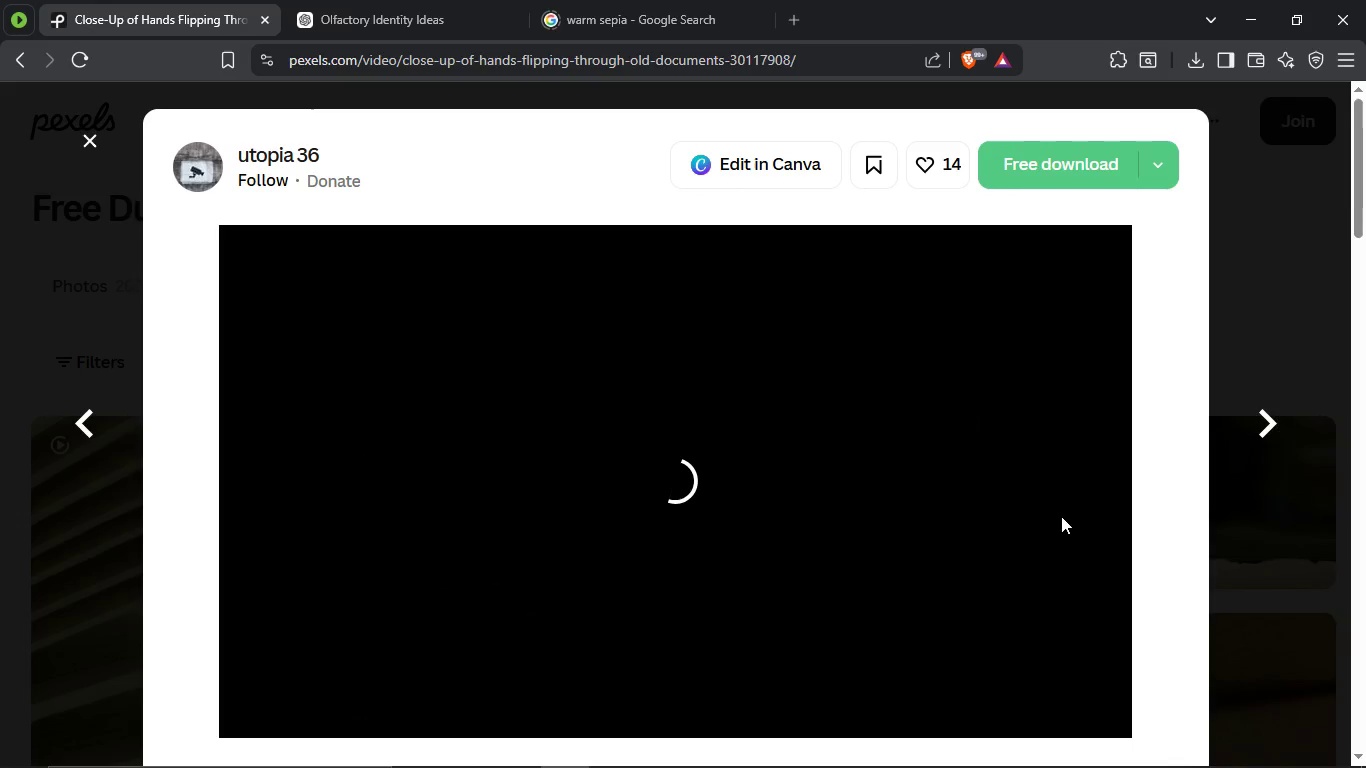 
wait(9.8)
 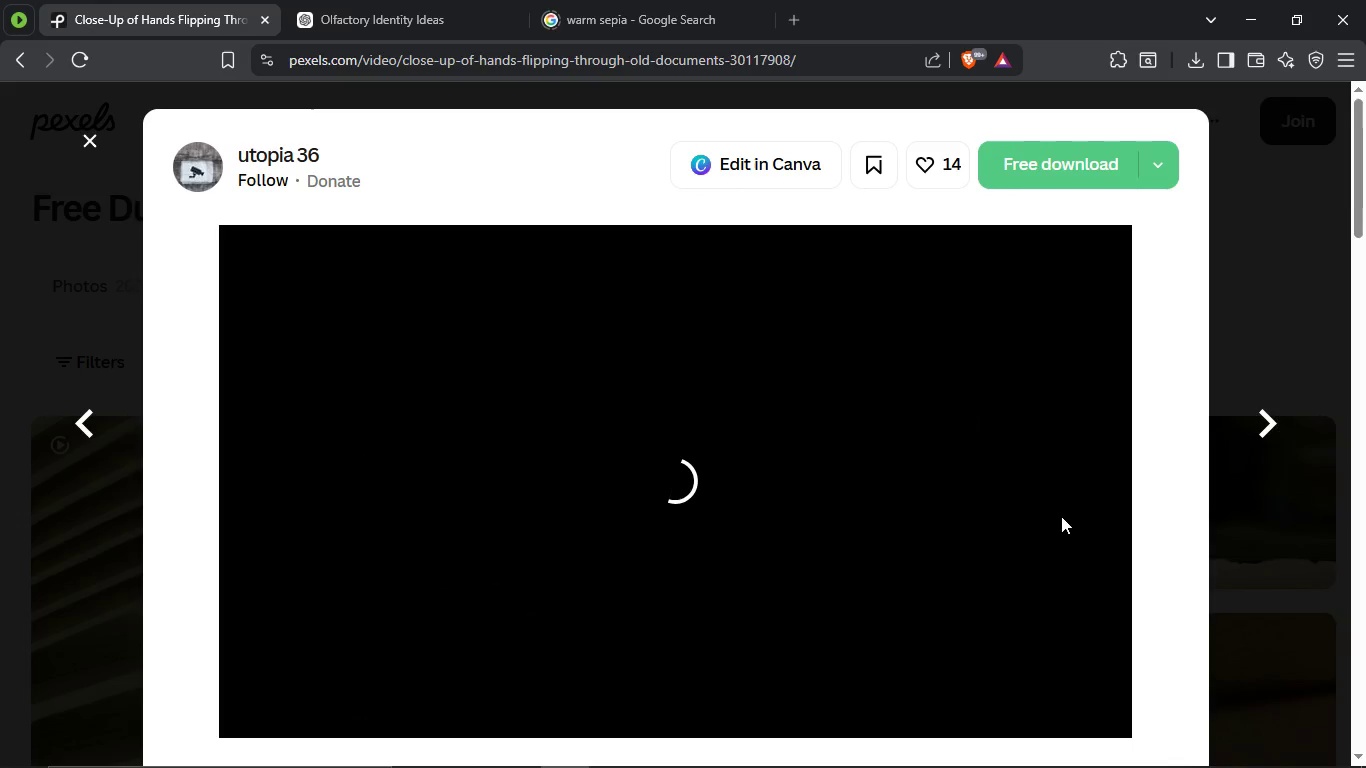 
scroll: coordinate [875, 455], scroll_direction: down, amount: 19.0
 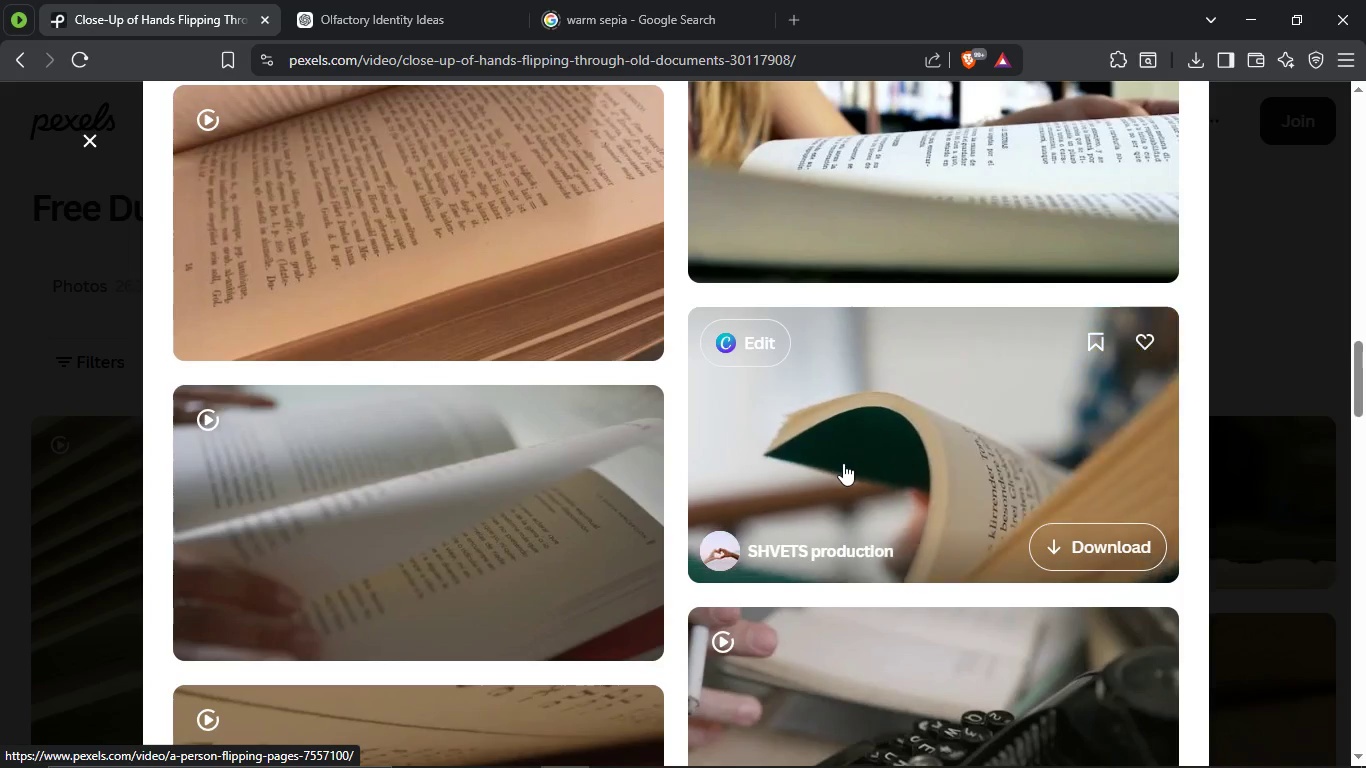 
wait(8.38)
 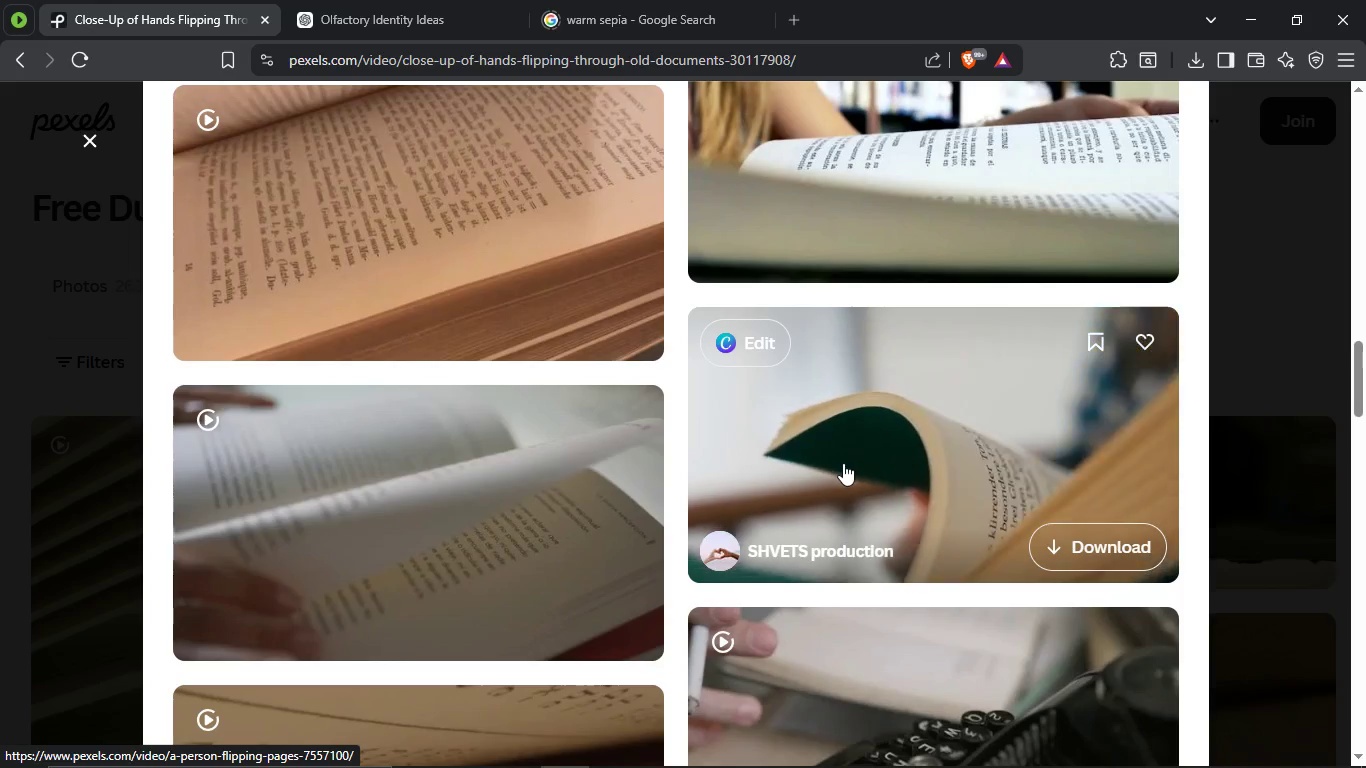 
scroll: coordinate [638, 470], scroll_direction: down, amount: 6.0
 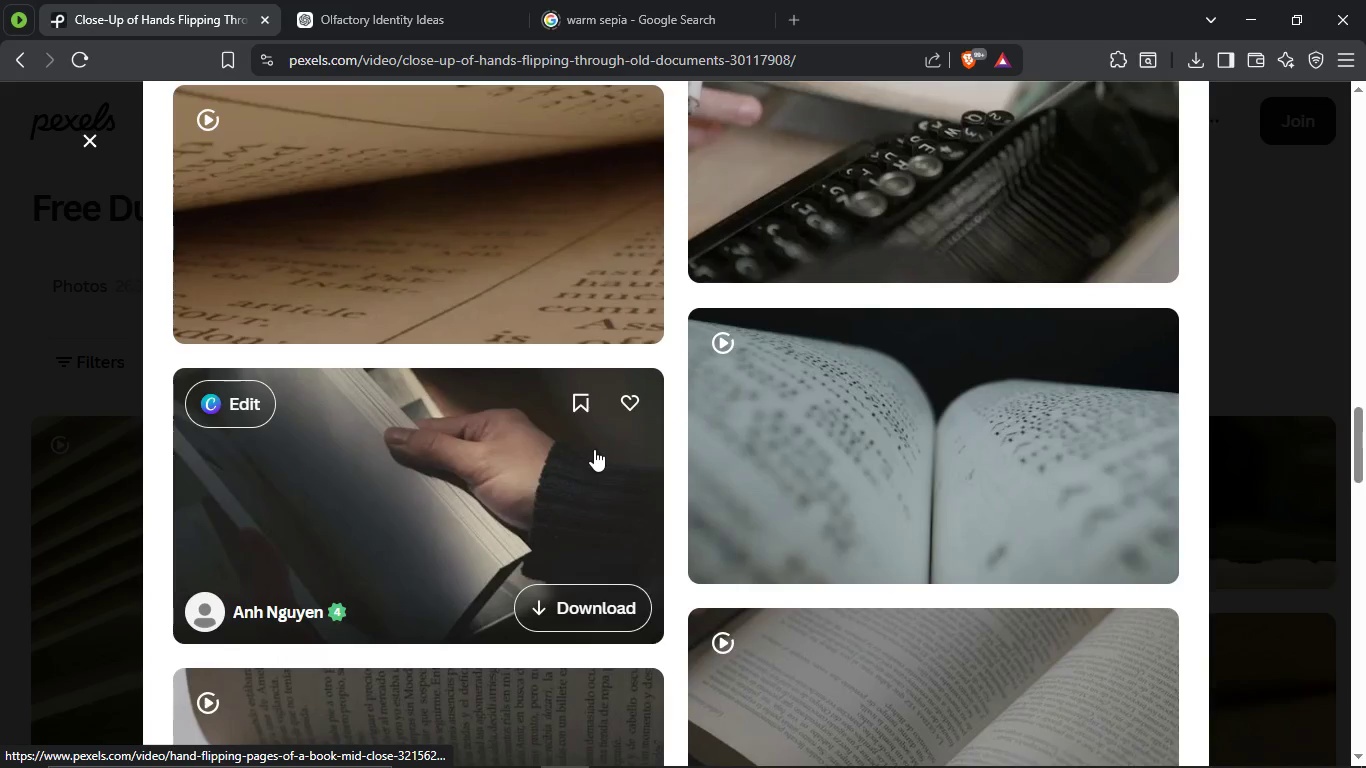 
scroll: coordinate [638, 441], scroll_direction: up, amount: 29.0
 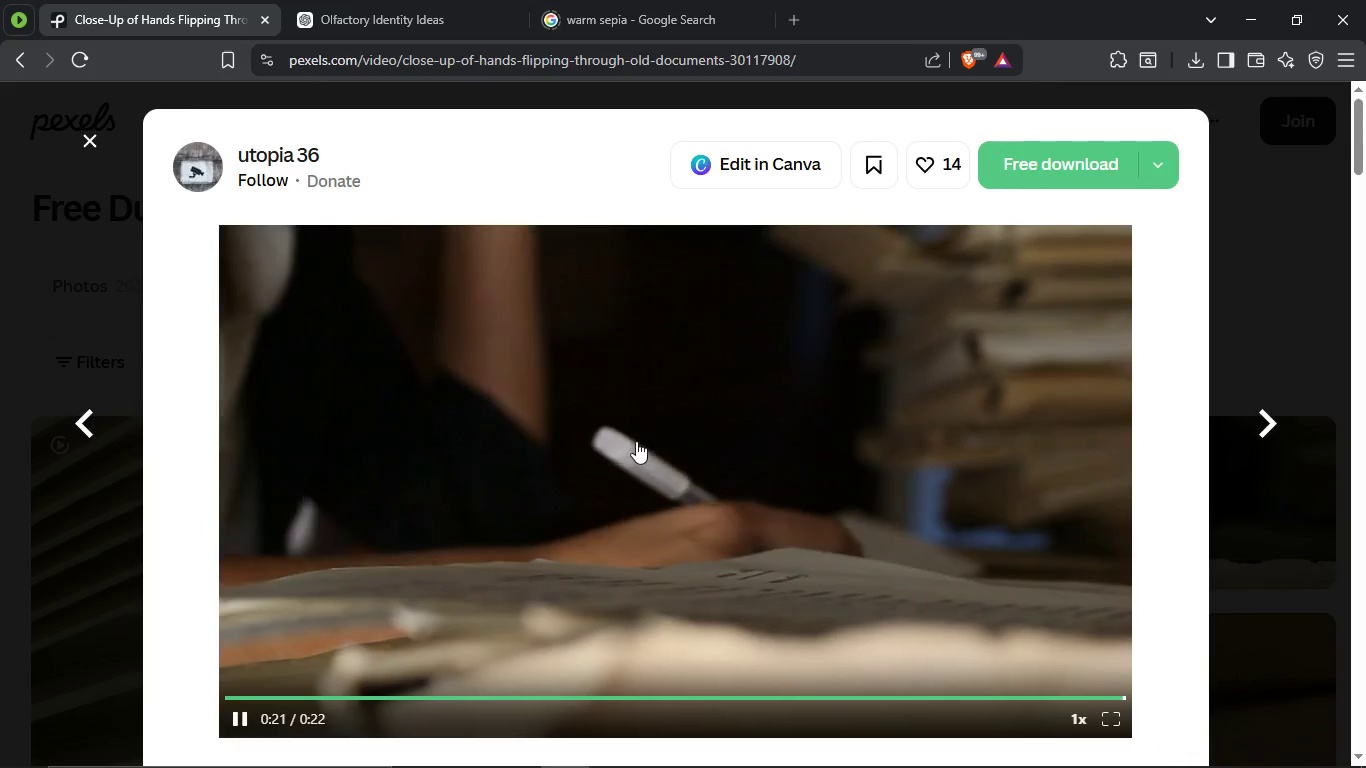 
scroll: coordinate [632, 419], scroll_direction: down, amount: 61.0
 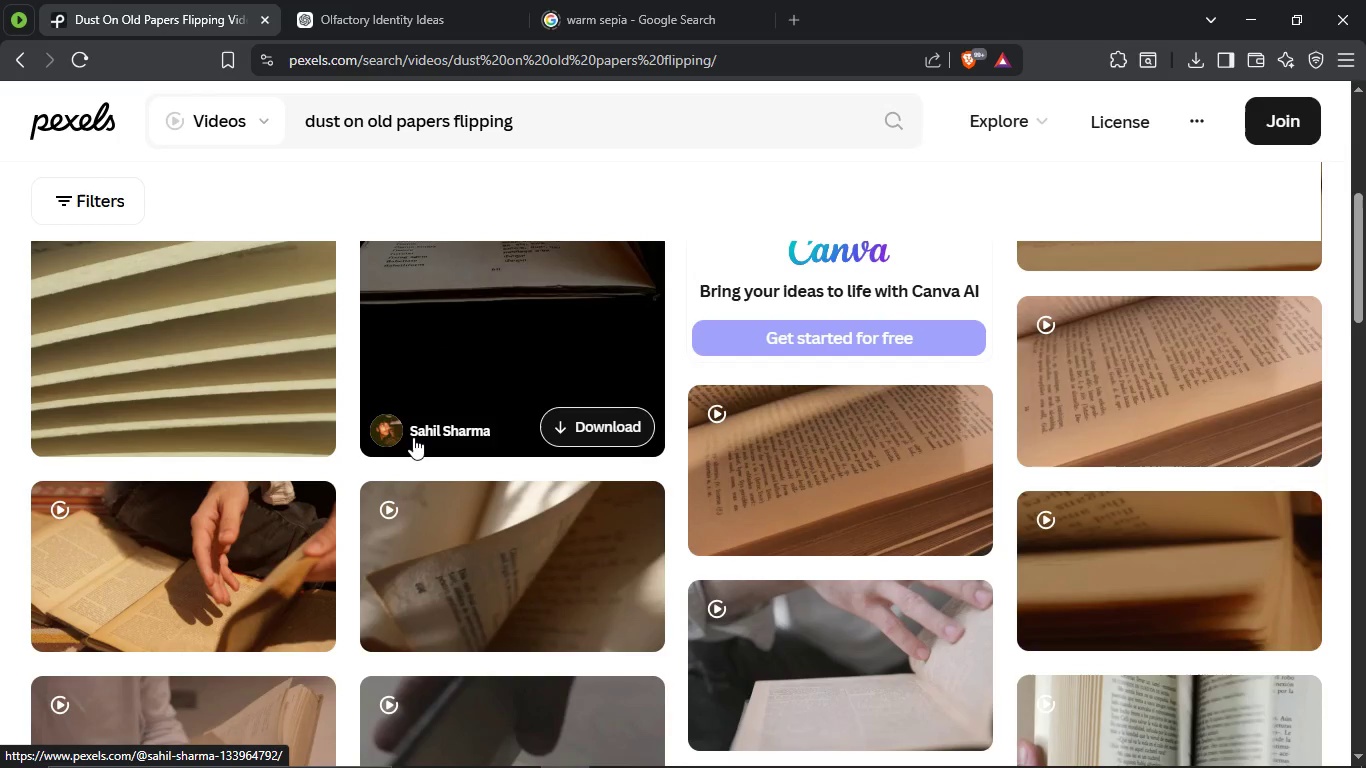 
scroll: coordinate [286, 408], scroll_direction: down, amount: 7.0
 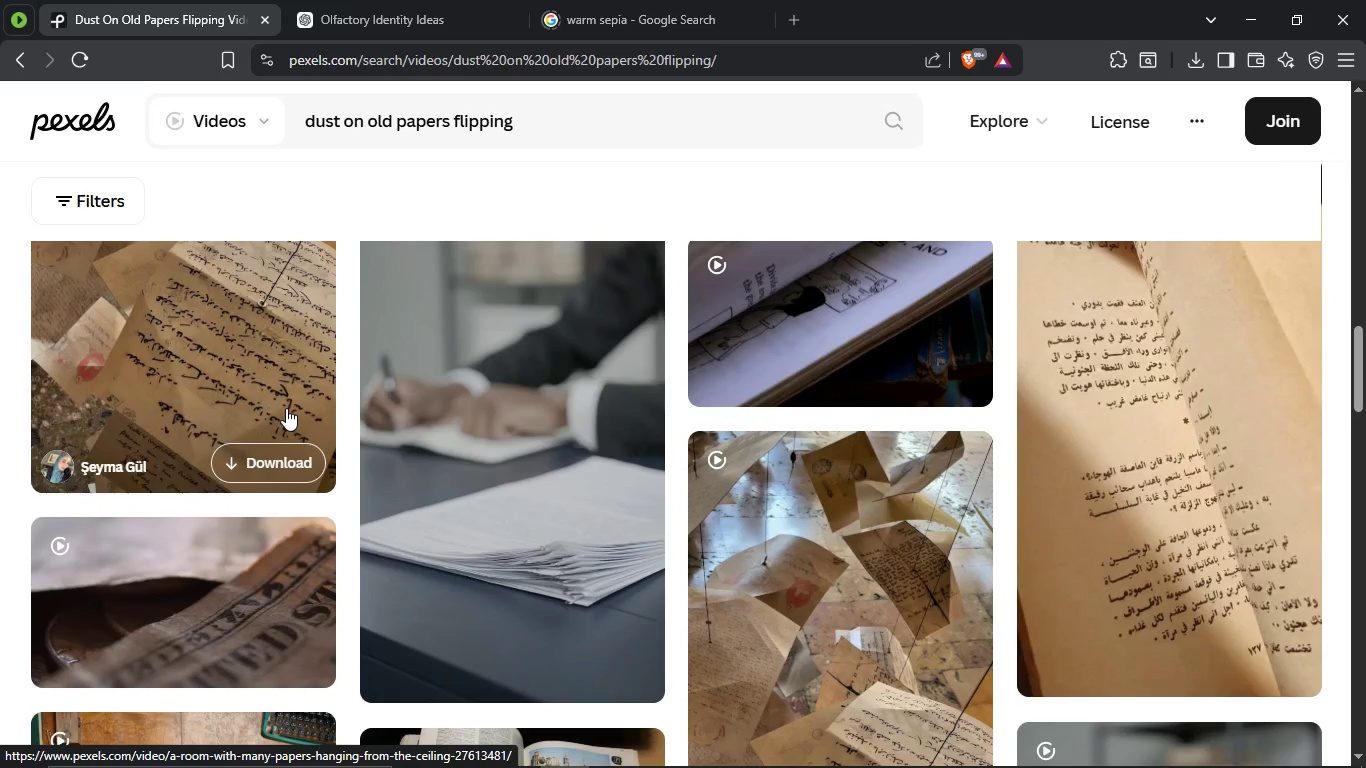 
scroll: coordinate [482, 461], scroll_direction: up, amount: 12.0
 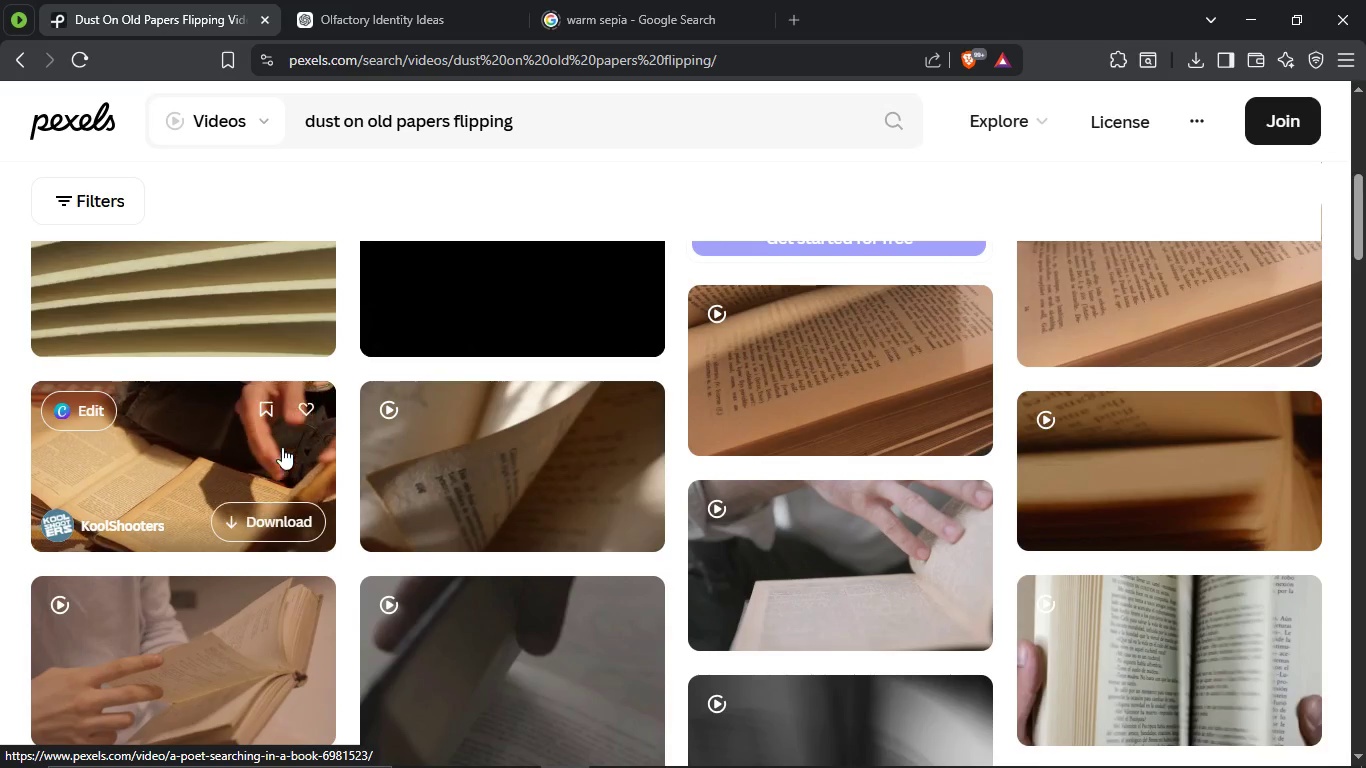 
left_click([282, 447])
 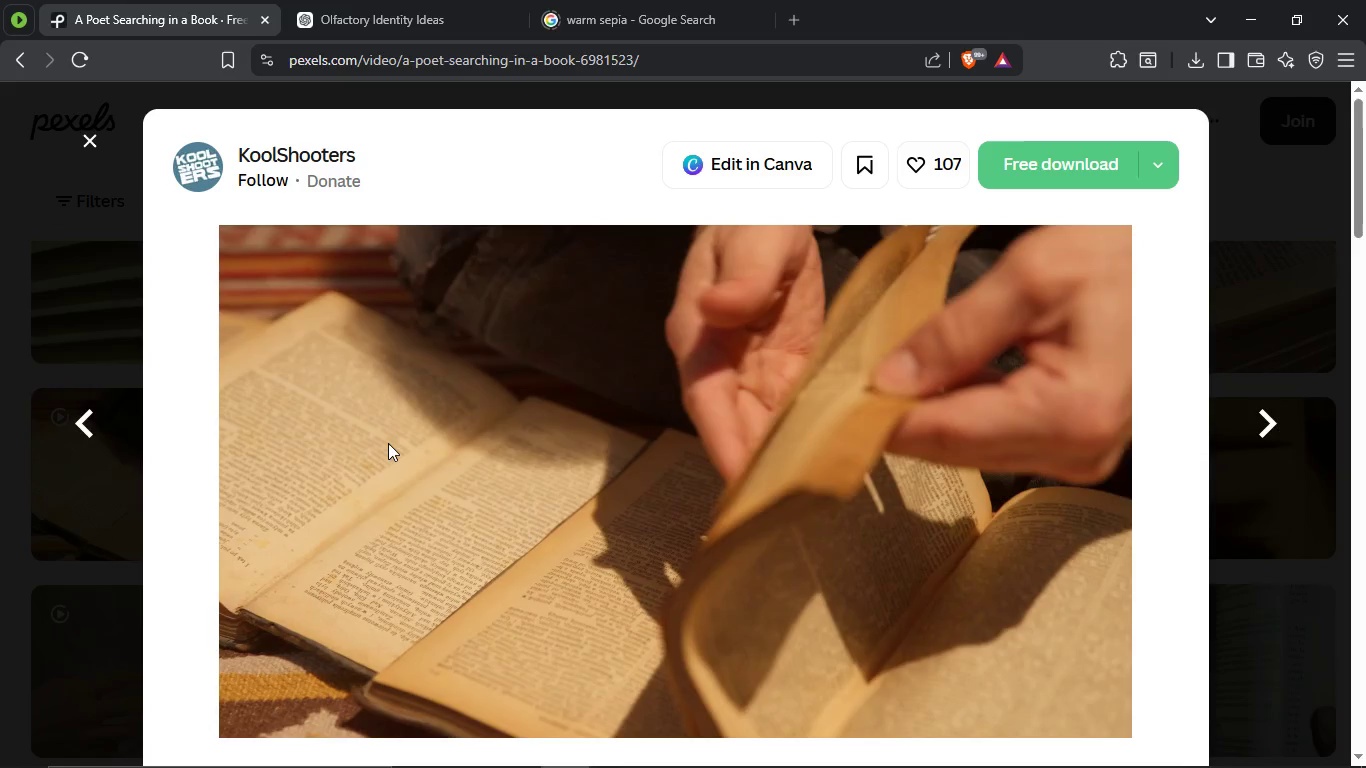 
wait(10.09)
 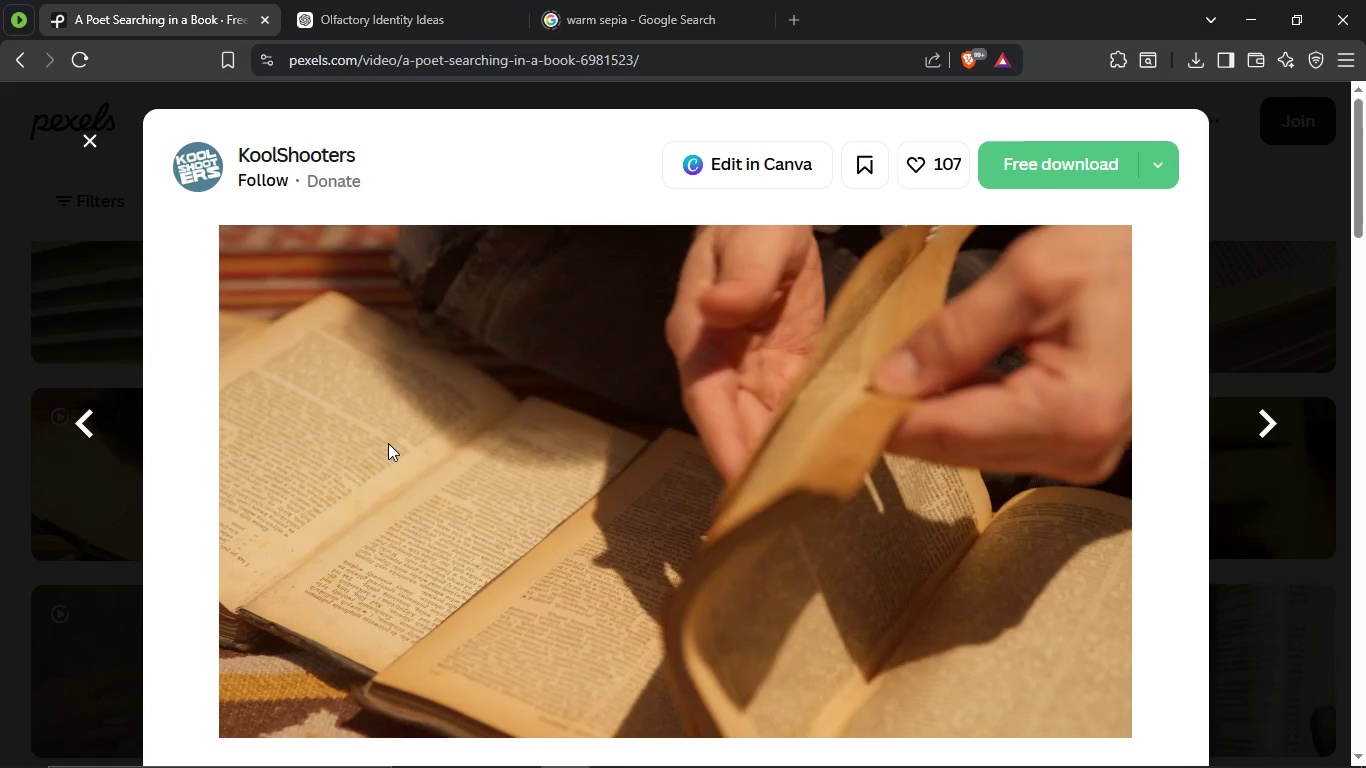 
scroll: coordinate [972, 366], scroll_direction: down, amount: 8.0
 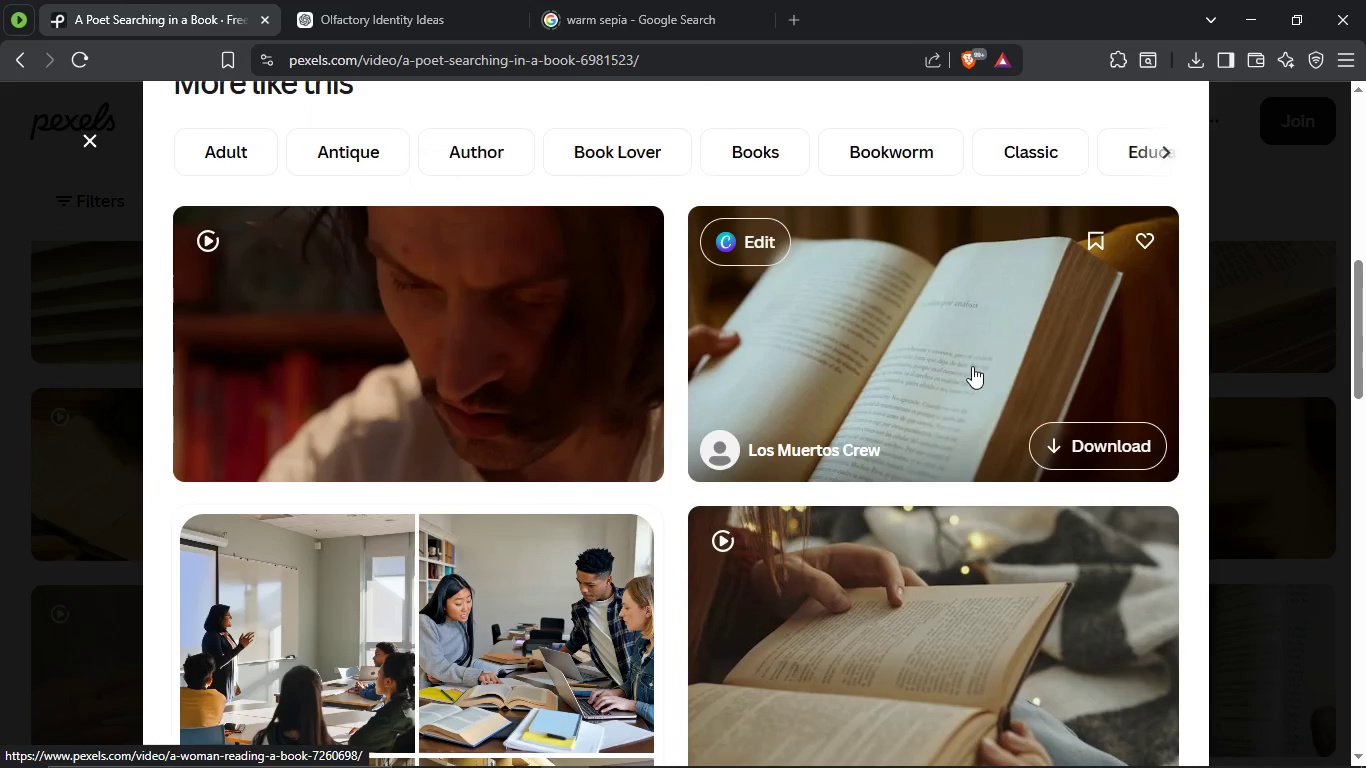 
scroll: coordinate [992, 233], scroll_direction: up, amount: 9.0
 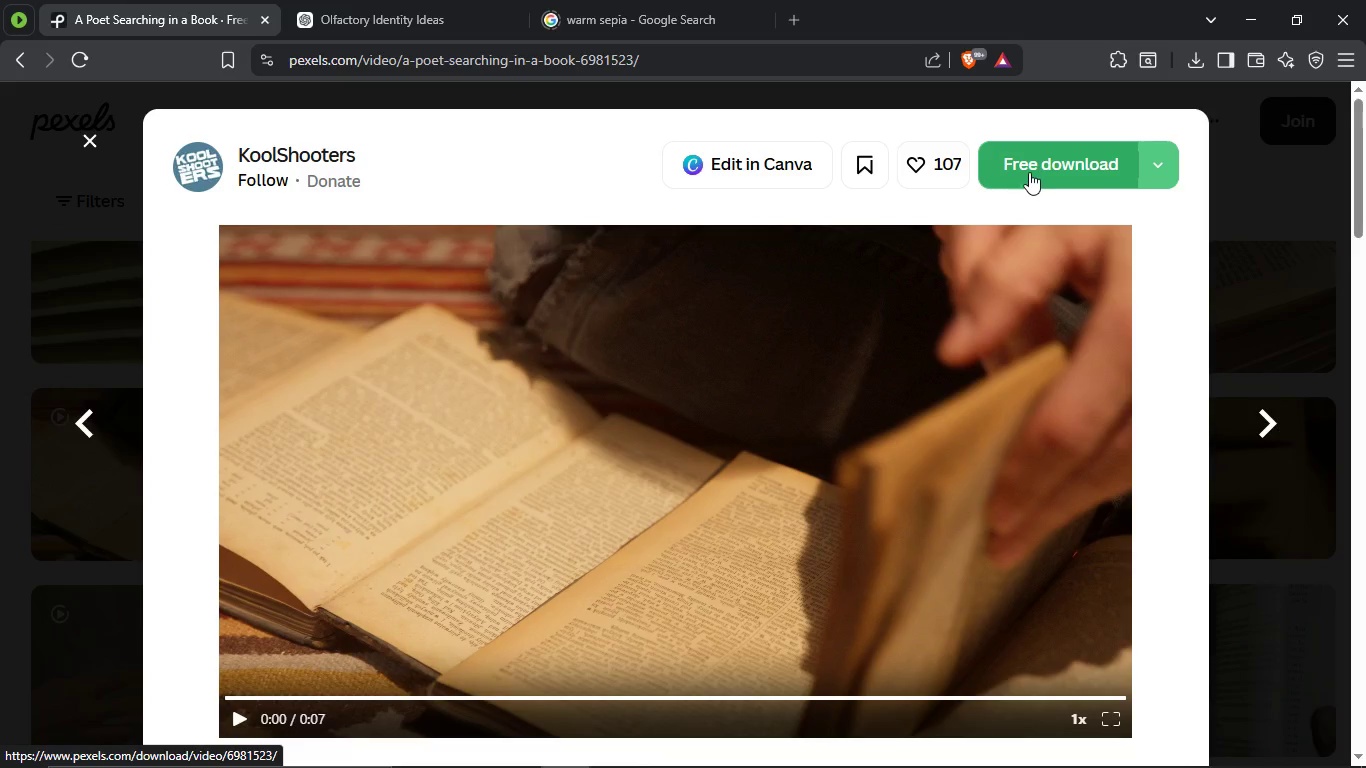 
left_click([1029, 170])
 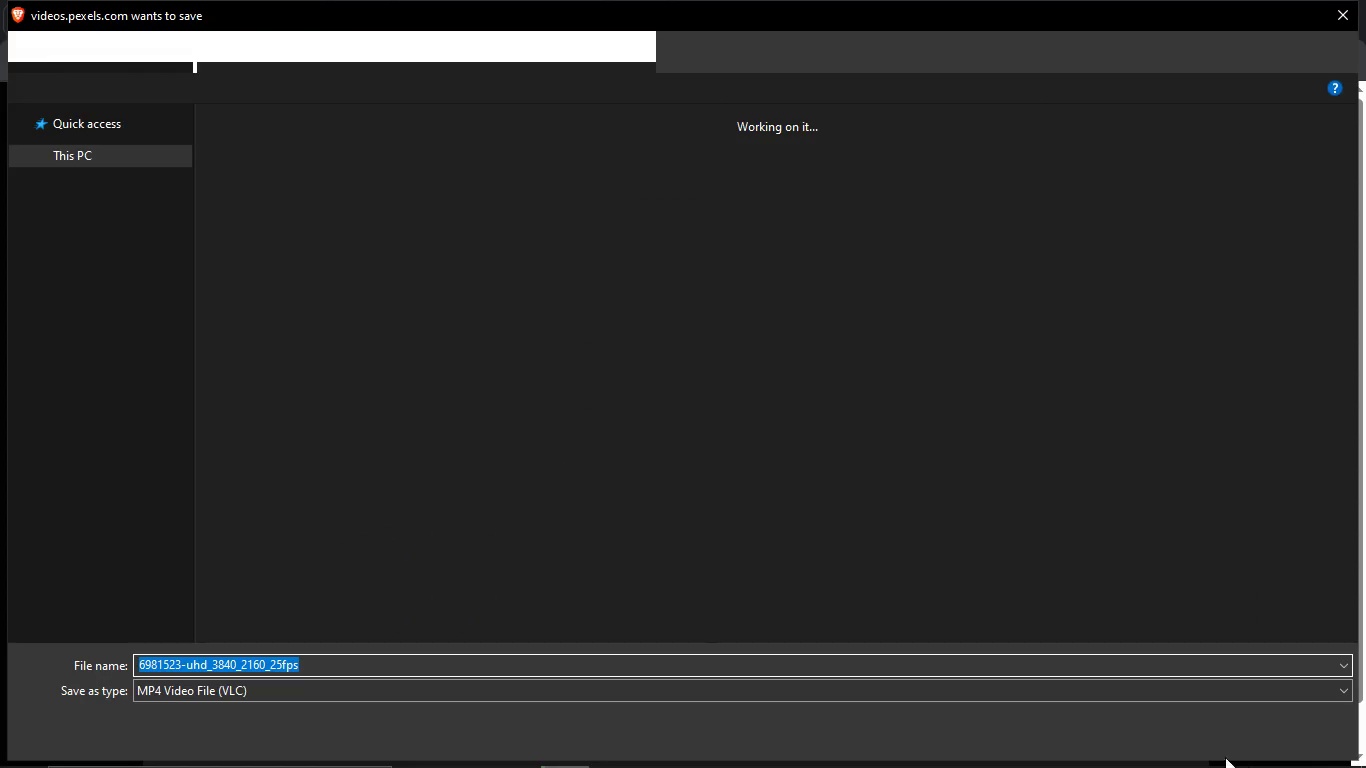 
wait(6.24)
 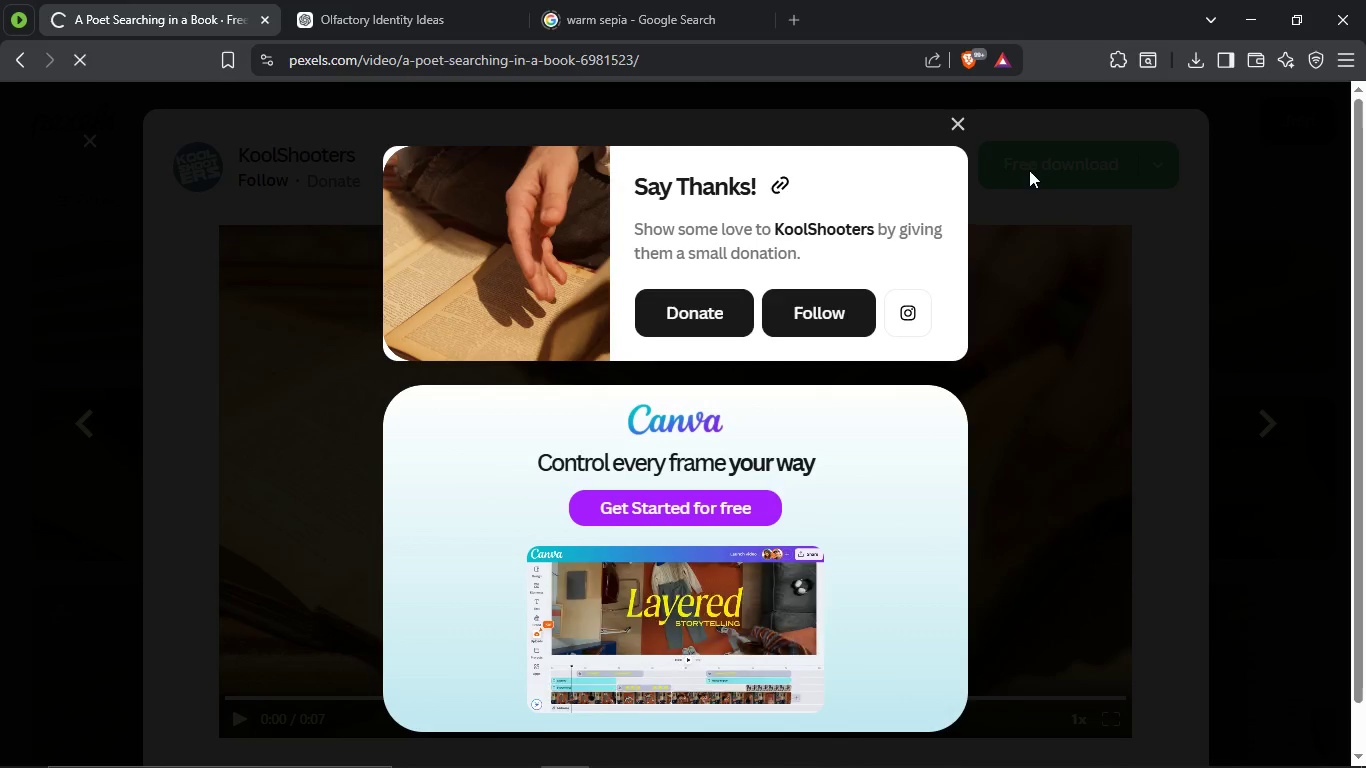 
left_click([1192, 732])
 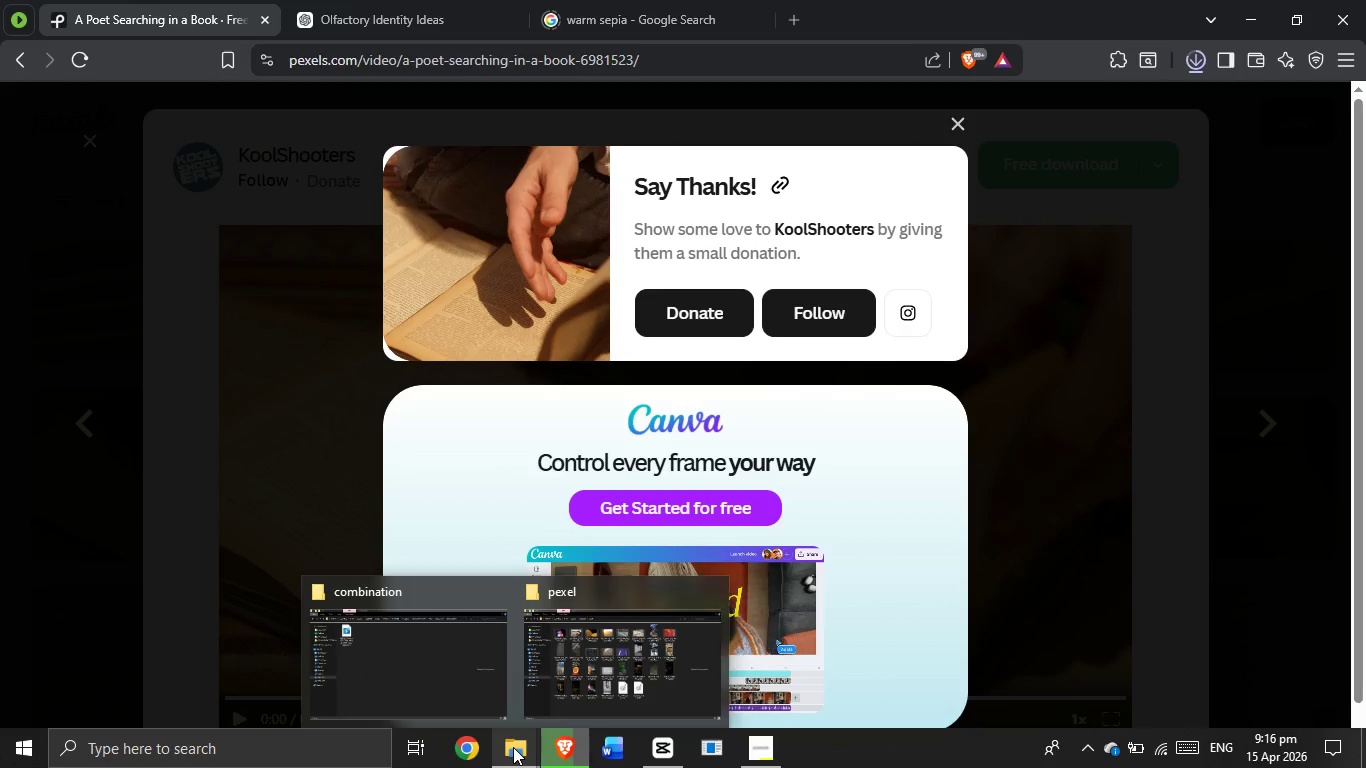 
wait(5.19)
 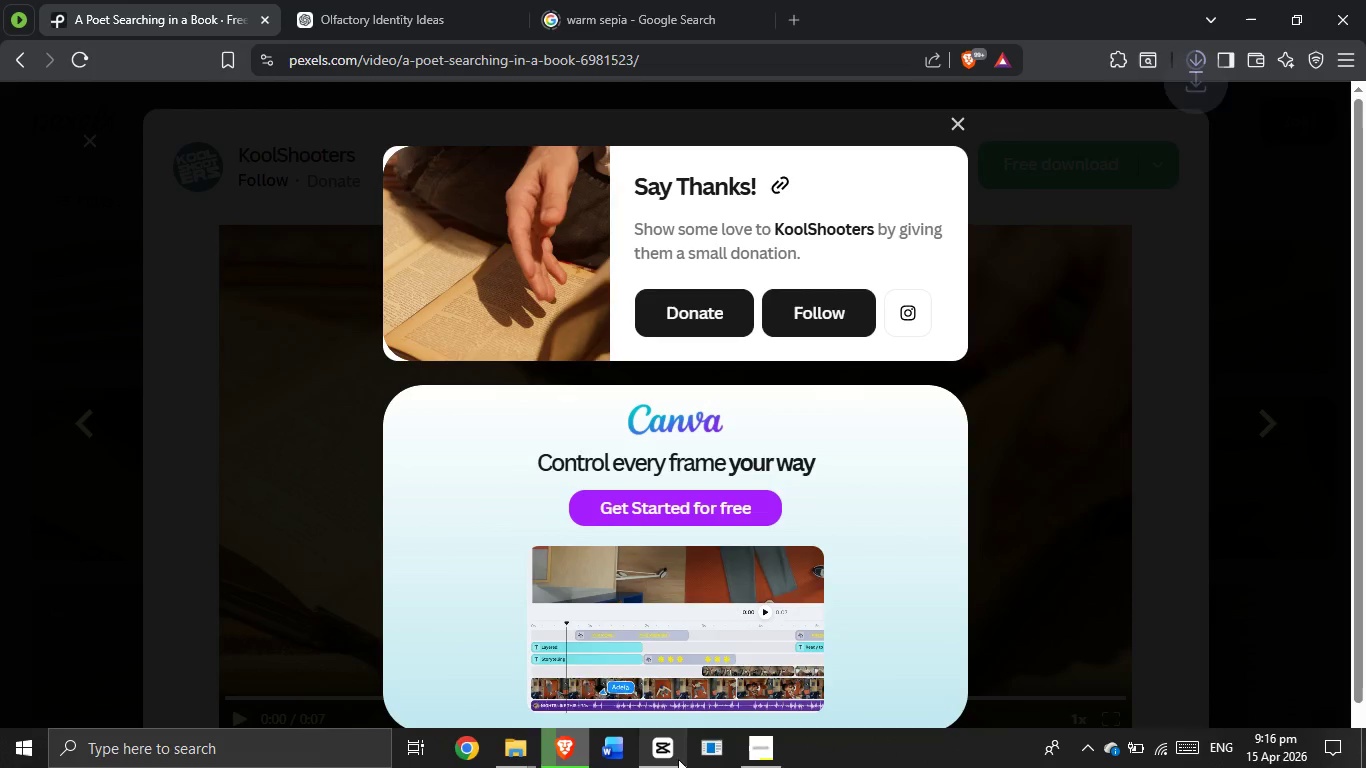 
left_click([513, 747])
 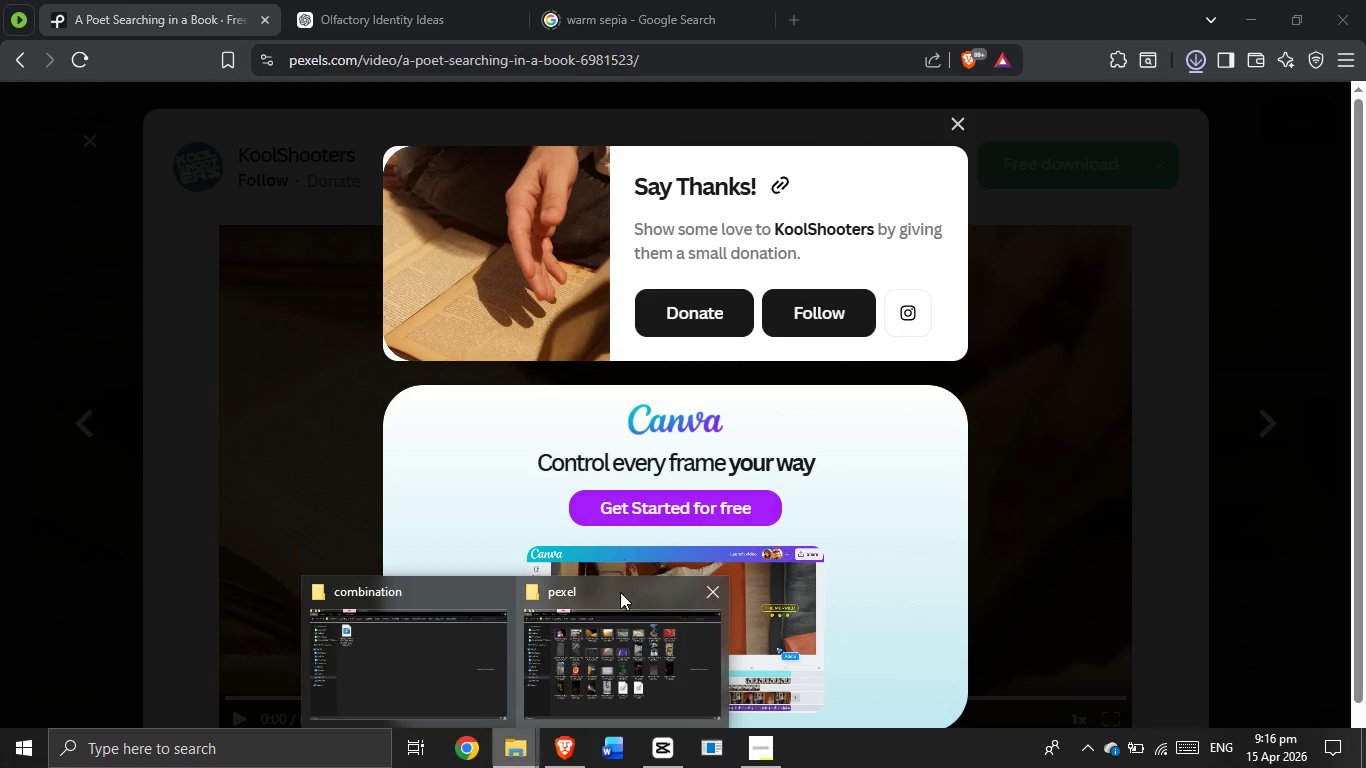 
left_click([612, 631])
 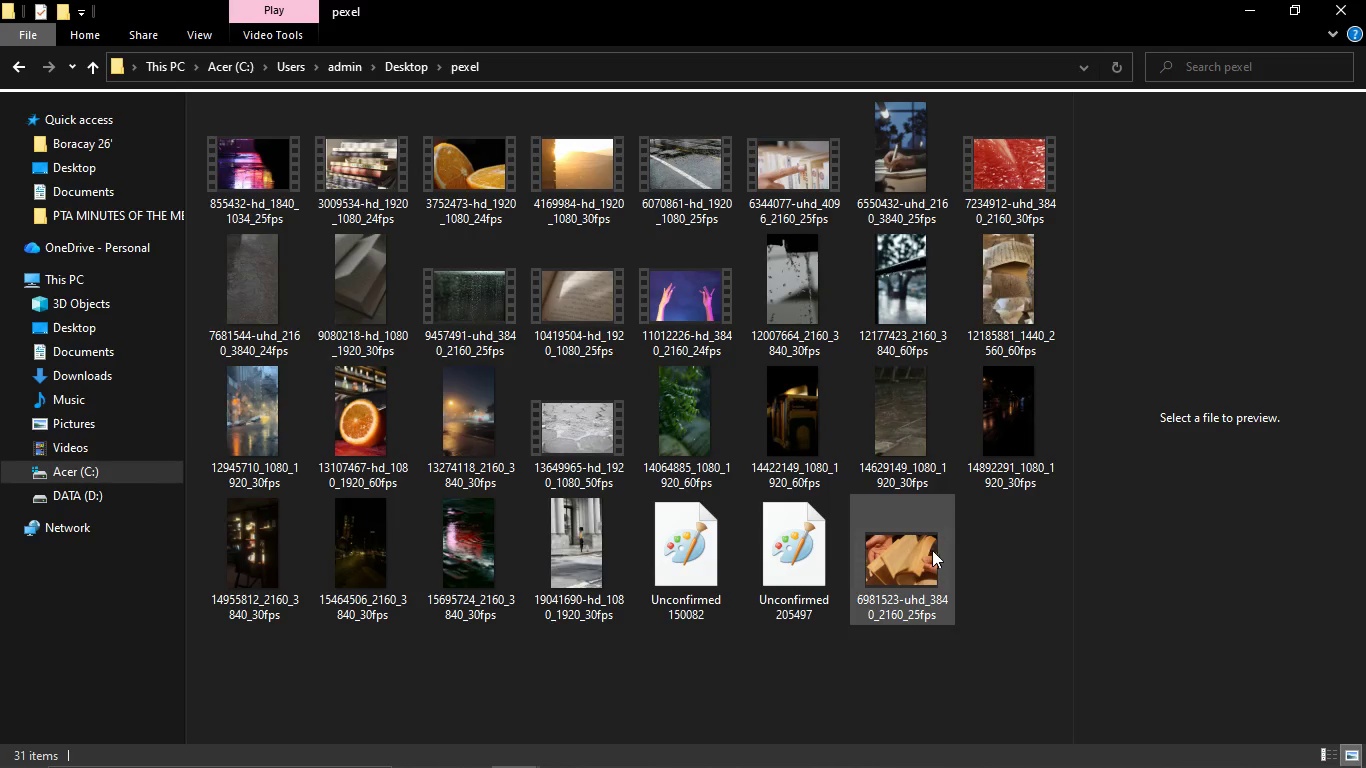 
left_click_drag(start_coordinate=[874, 549], to_coordinate=[930, 622])
 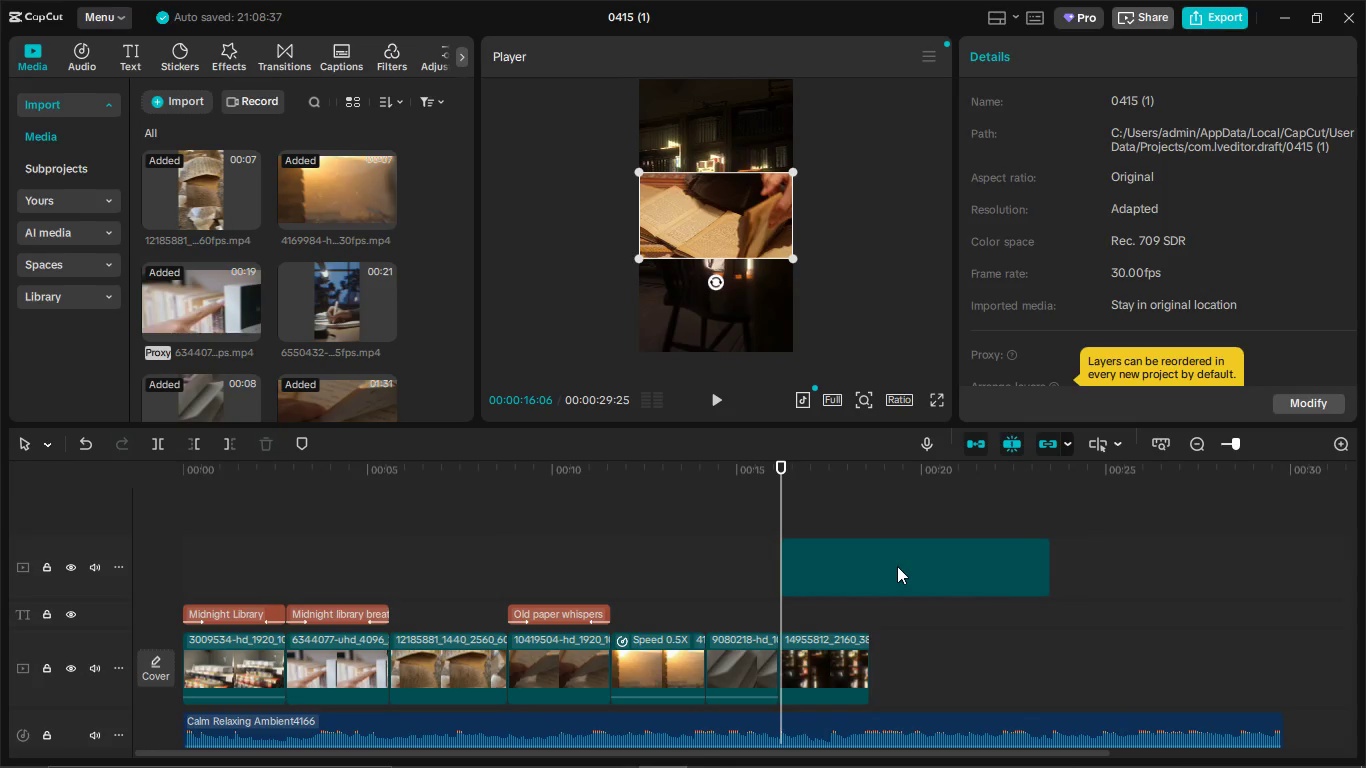 
left_click_drag(start_coordinate=[897, 566], to_coordinate=[969, 669])
 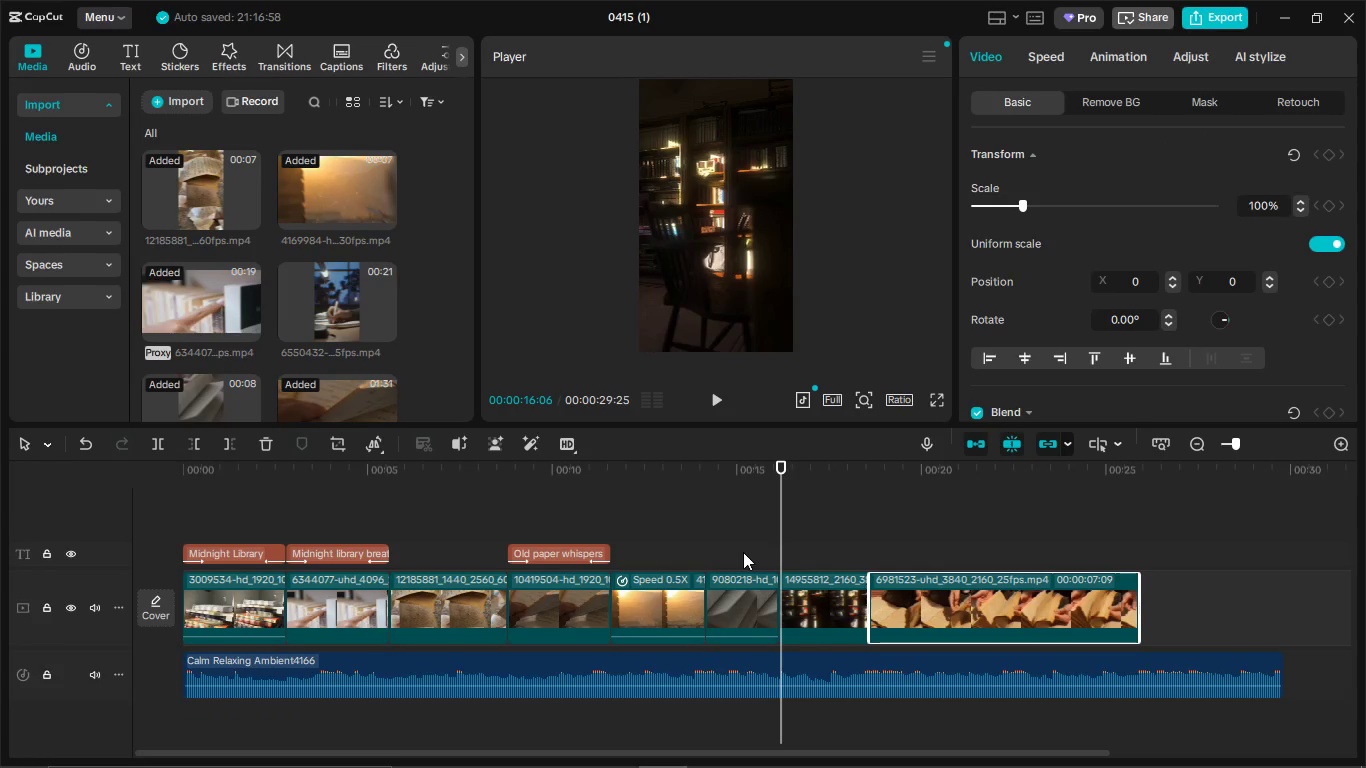 
key(Alt+Tab)
 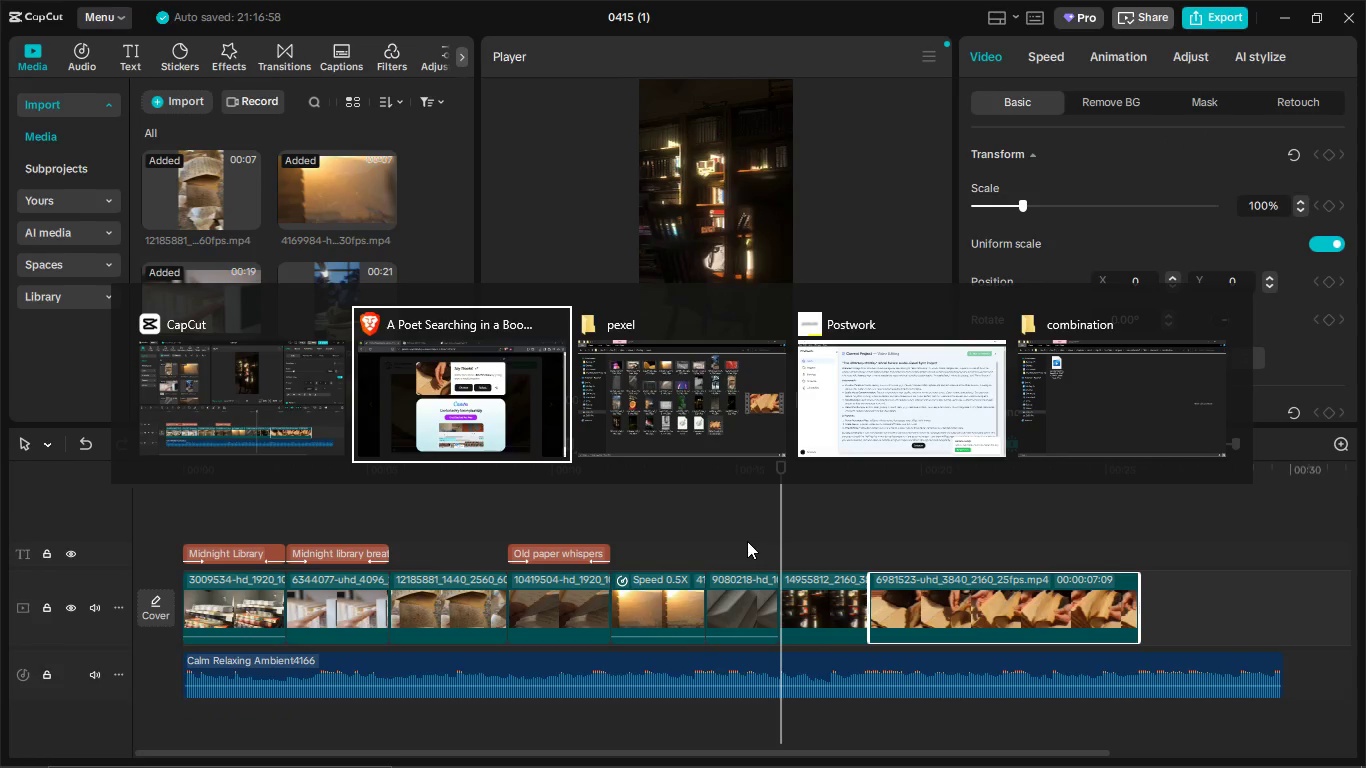 
key(Alt+Tab)
 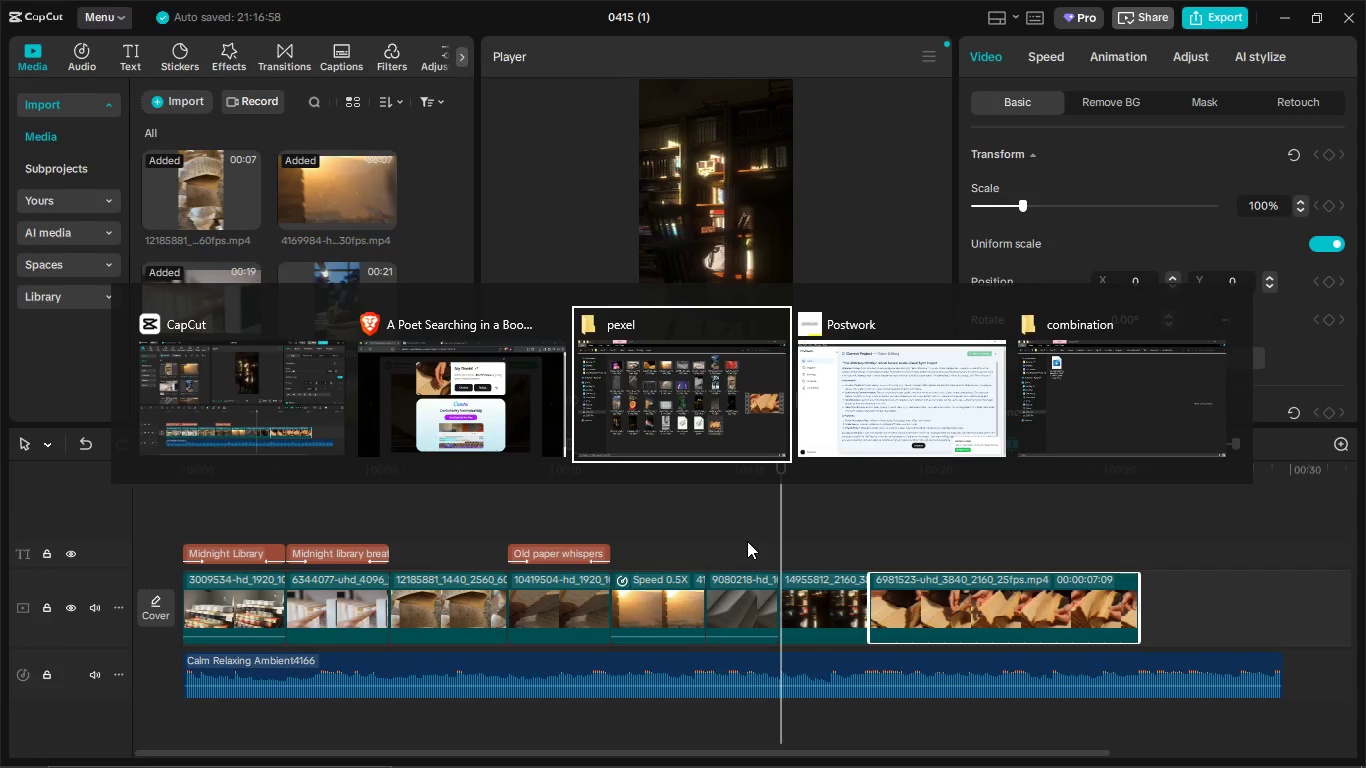 
key(Alt+Tab)
 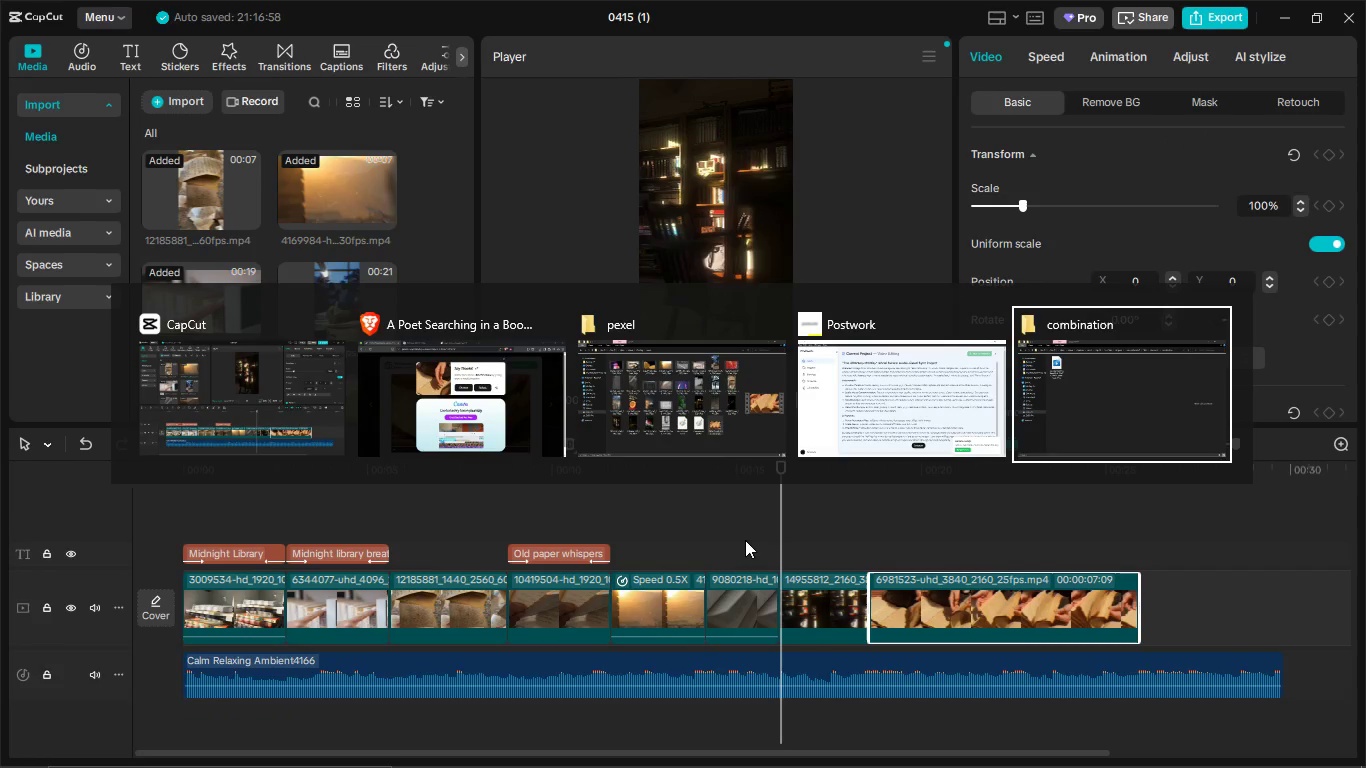 
key(Alt+Tab)
 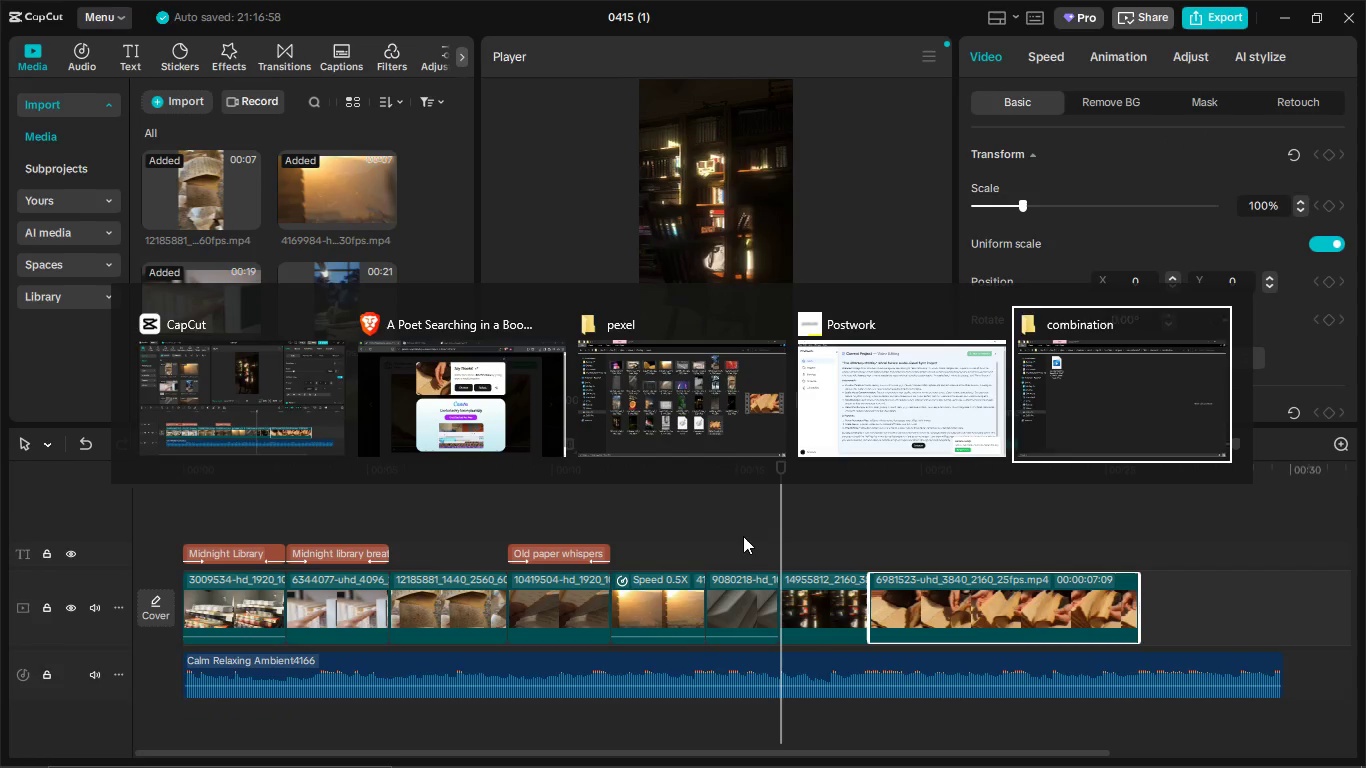 
key(Alt+Tab)
 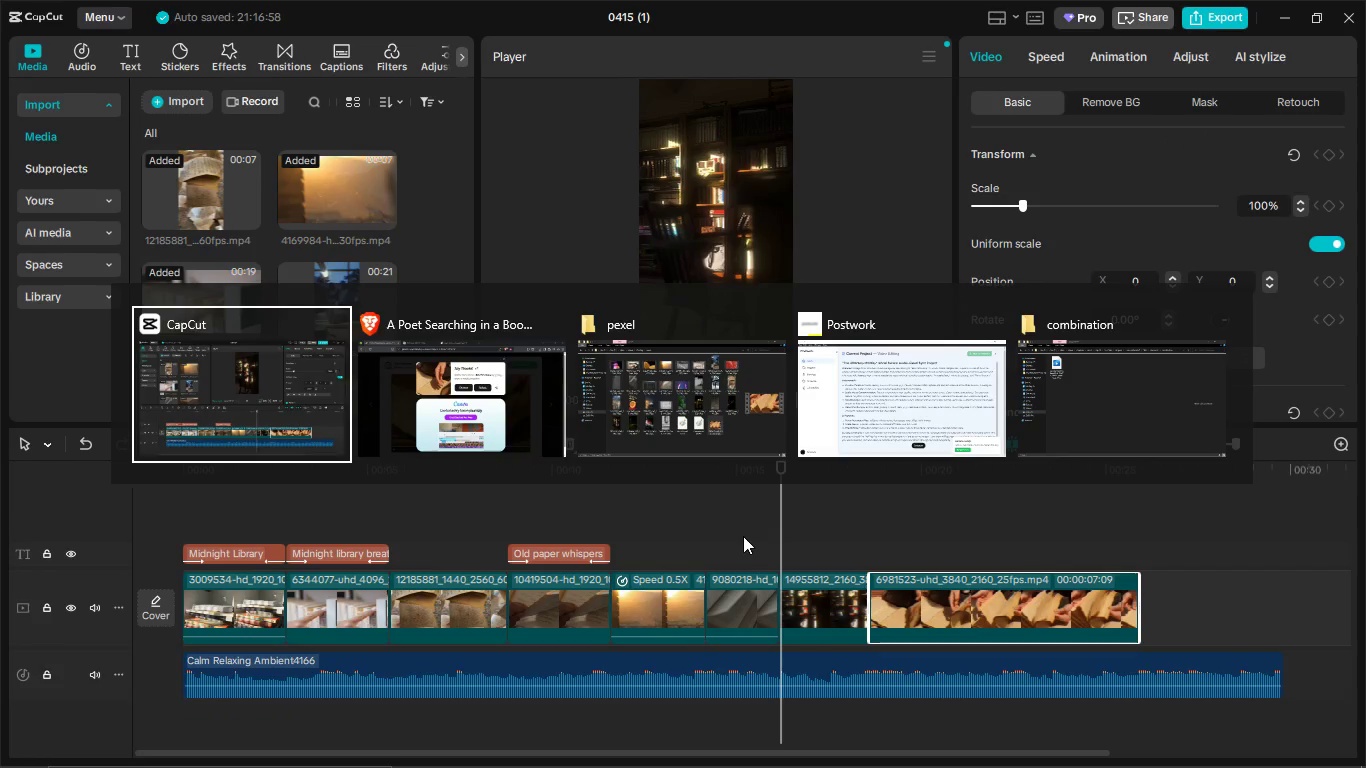 
key(Alt+Tab)
 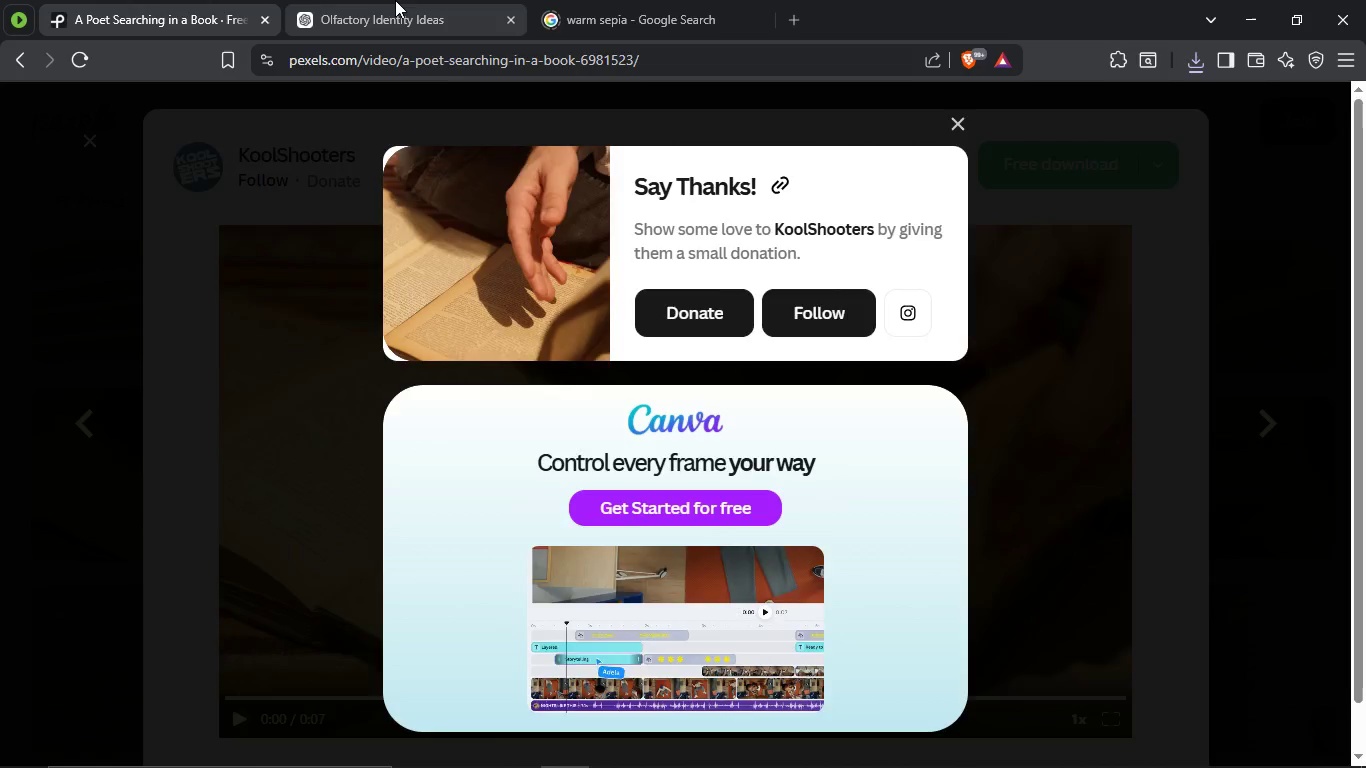 
left_click([395, 0])
 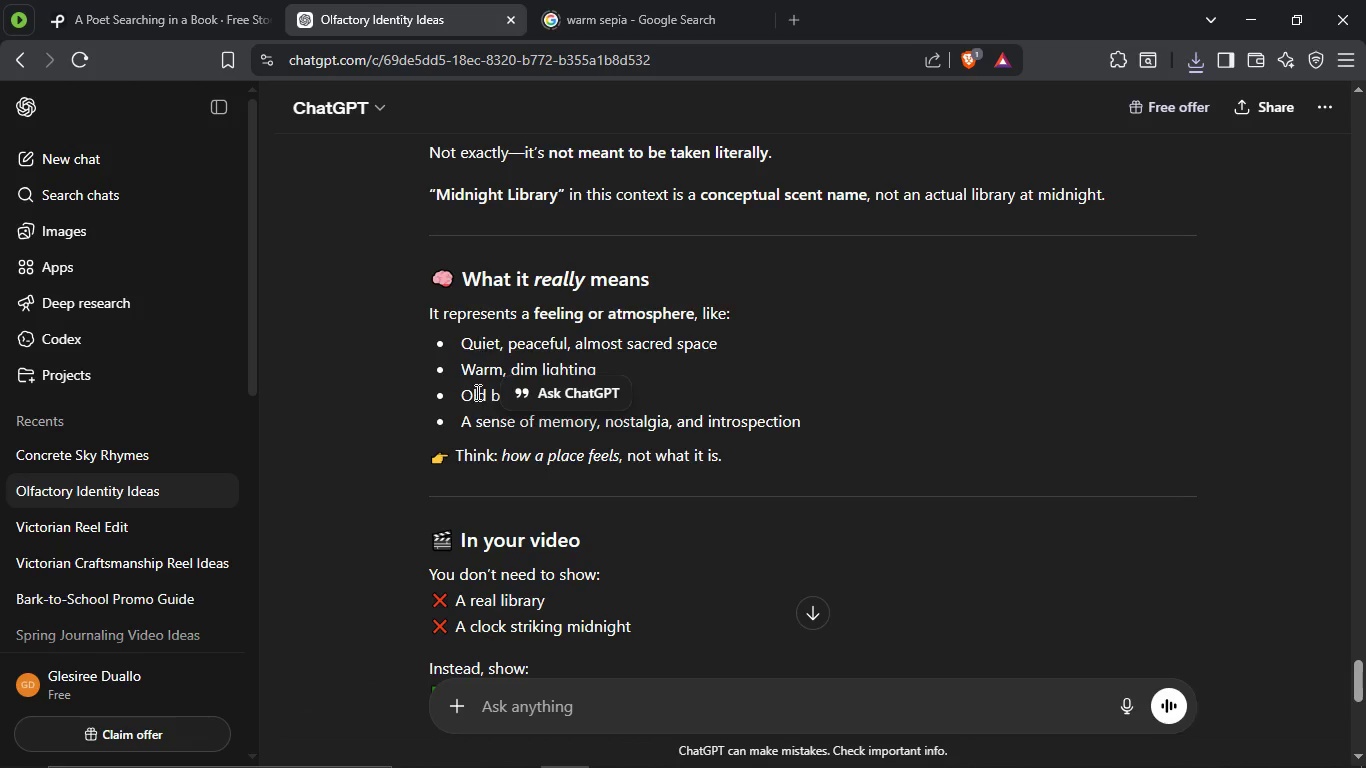 
scroll: coordinate [479, 406], scroll_direction: down, amount: 5.0
 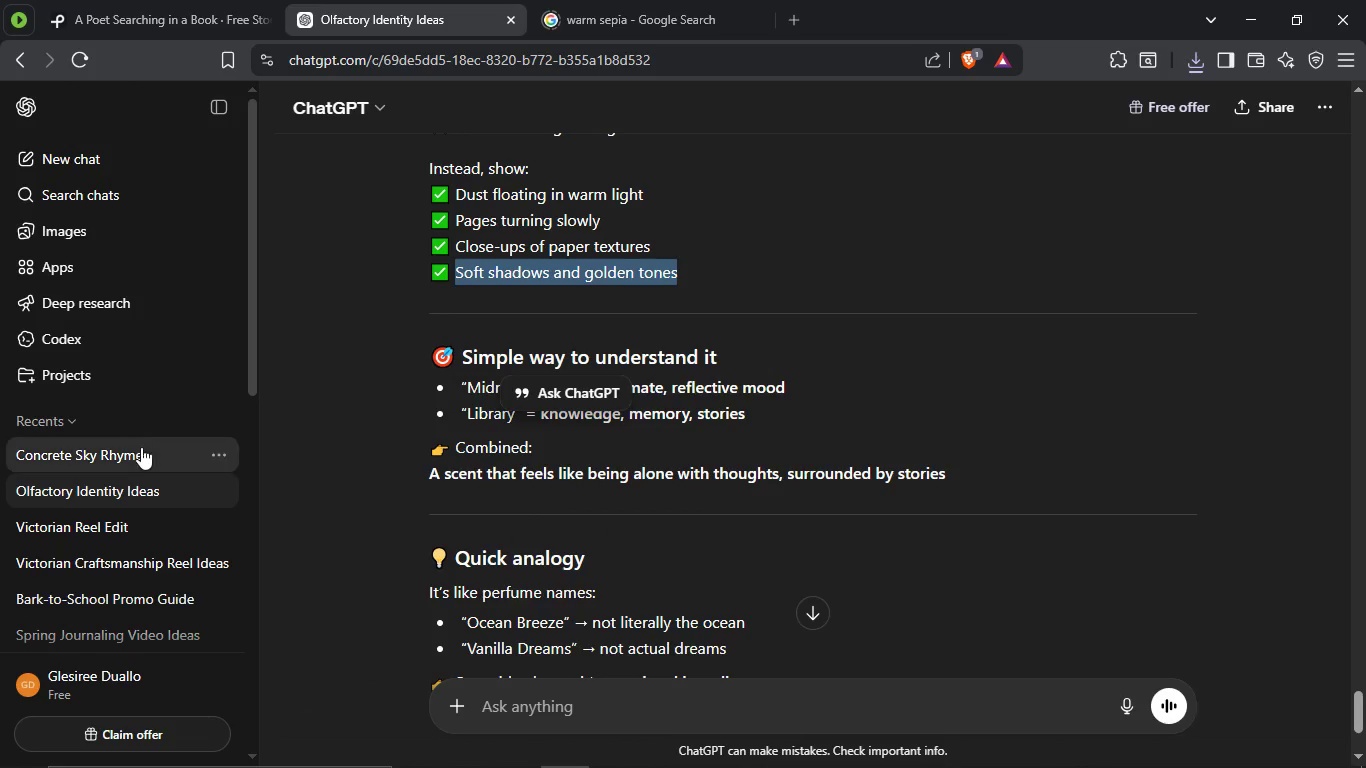 
left_click([141, 447])
 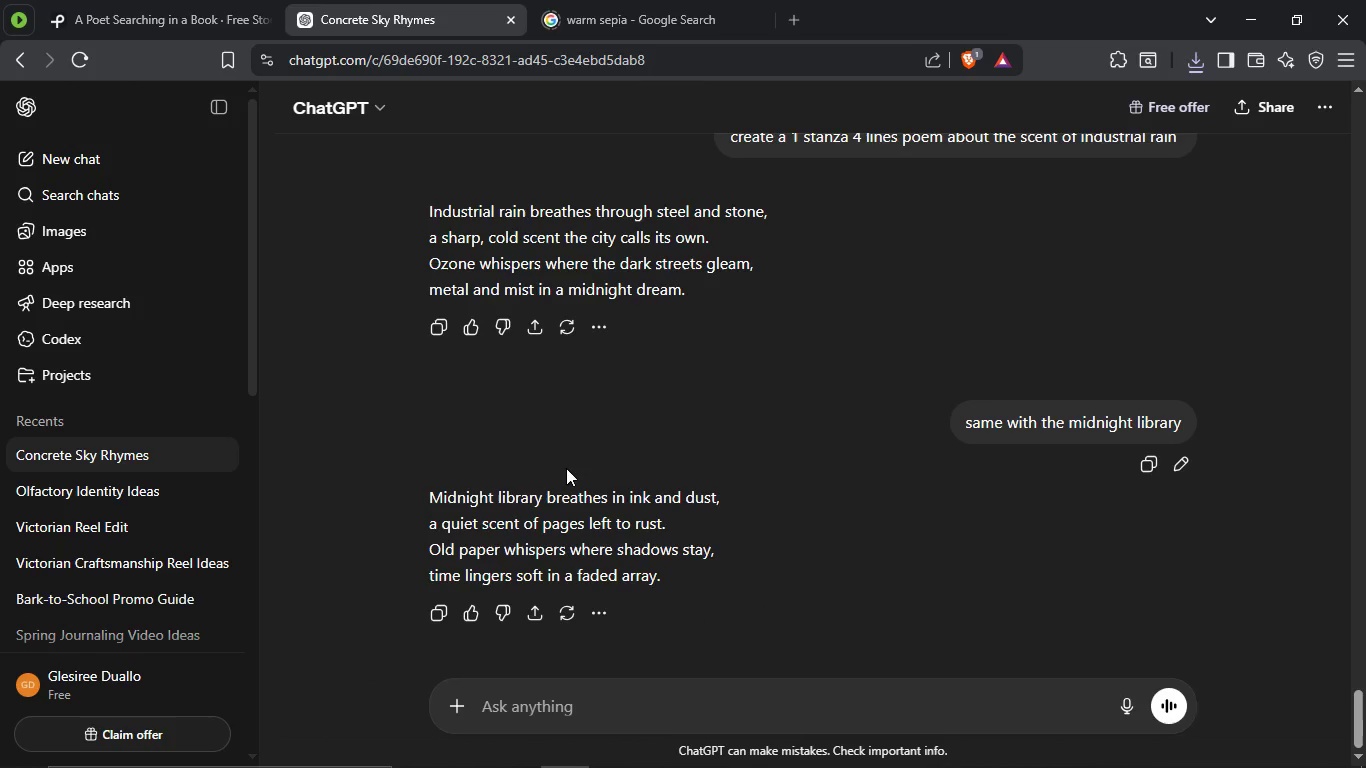 
wait(6.34)
 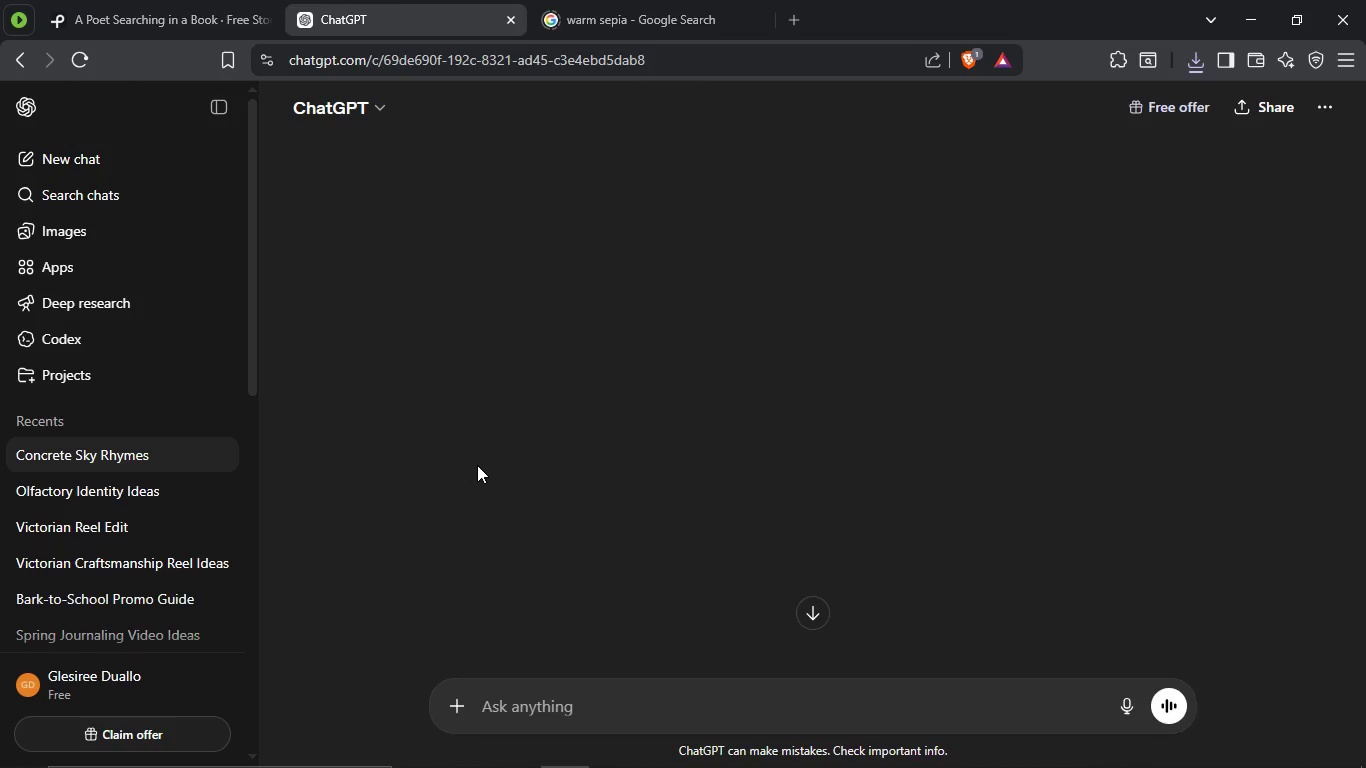 
left_click_drag(start_coordinate=[424, 575], to_coordinate=[823, 577])
 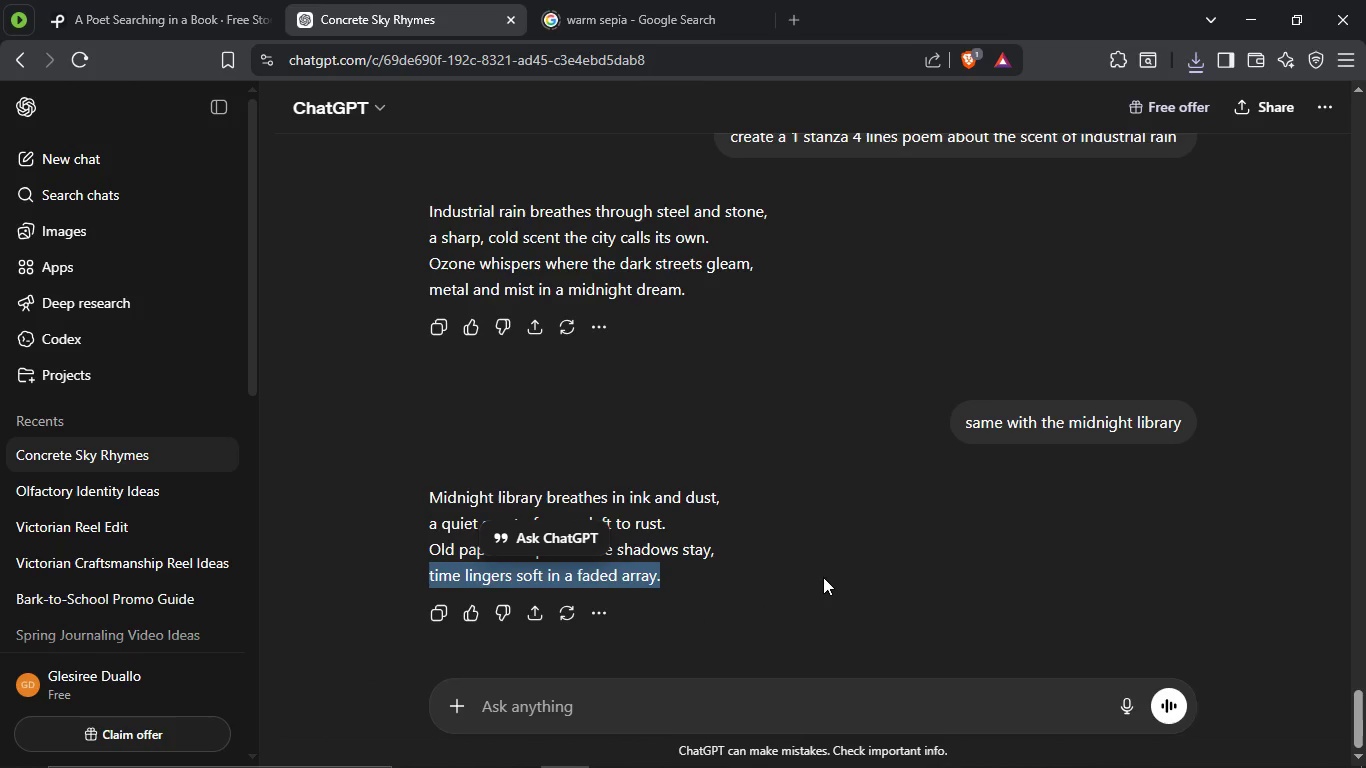 
key(Control+C)
 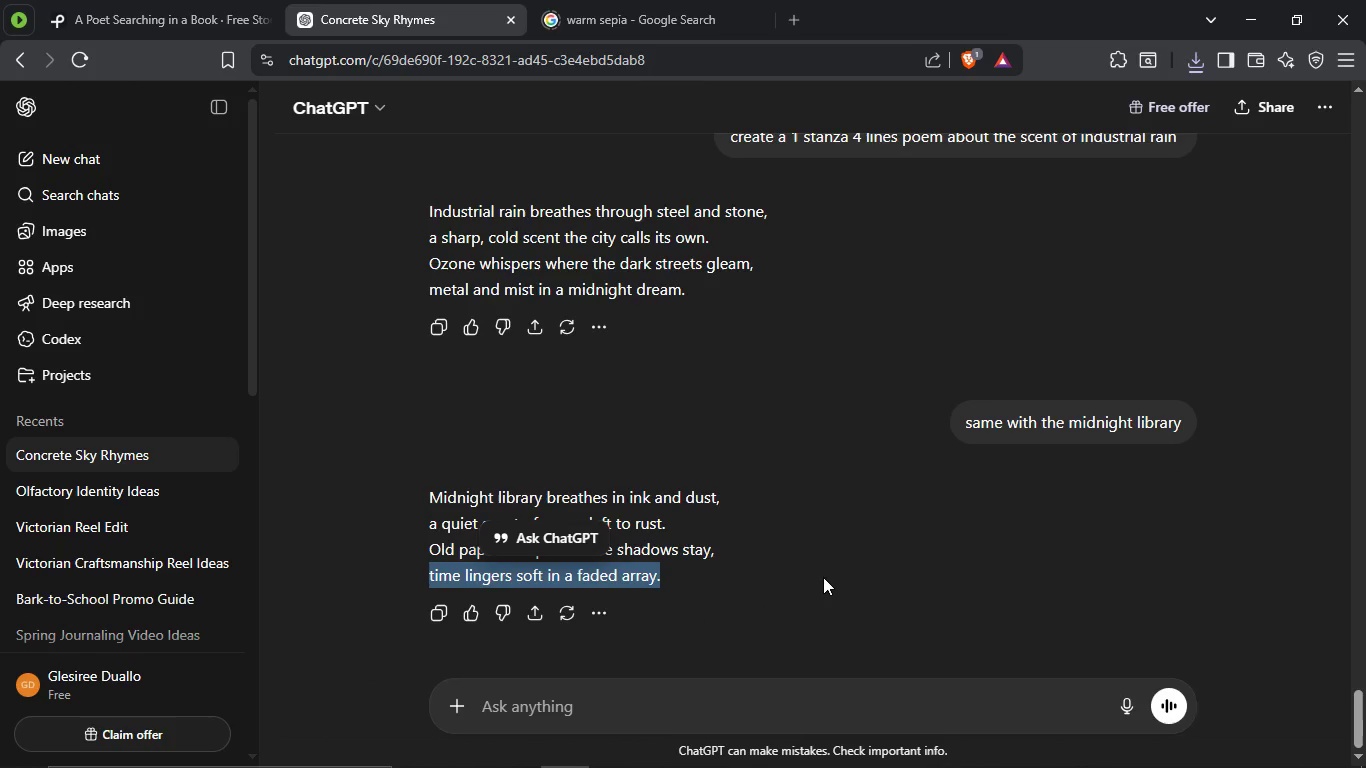 
key(Alt+Tab)
 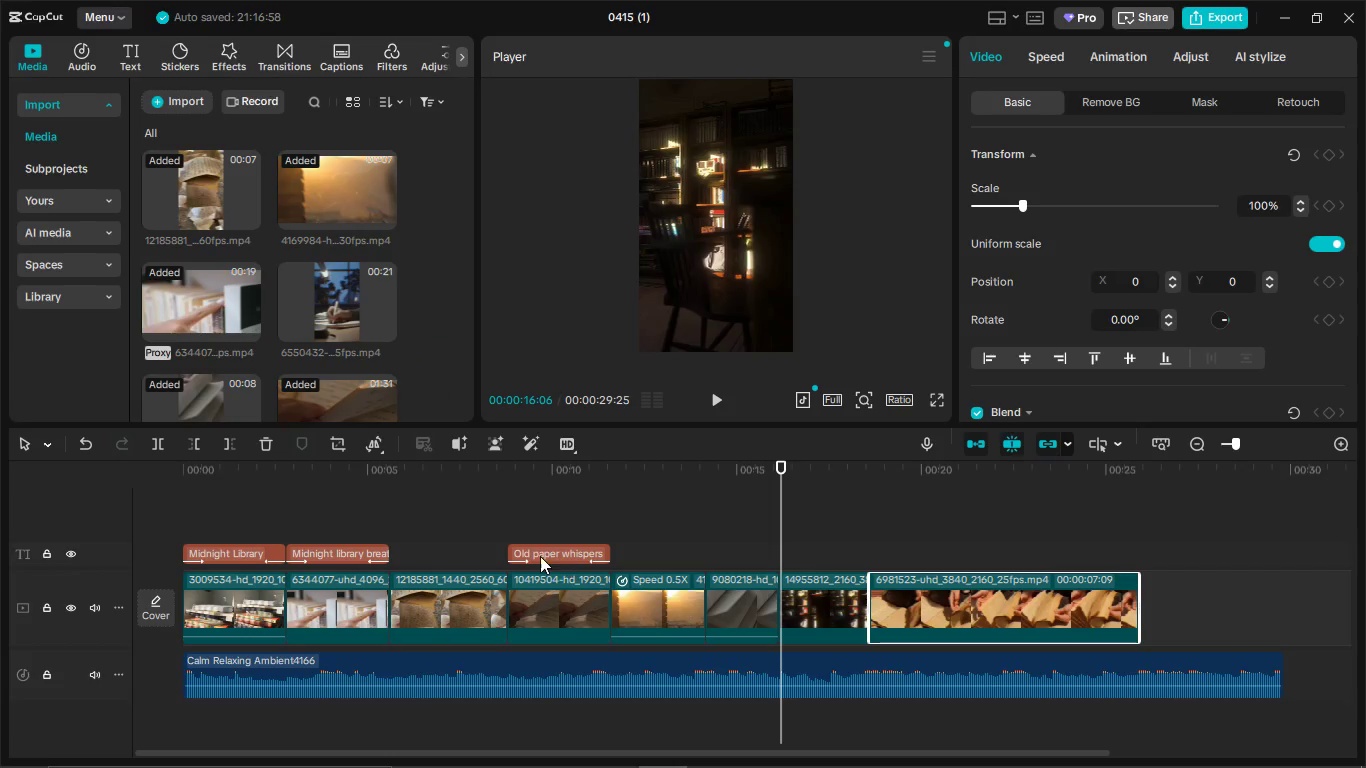 
left_click([545, 521])
 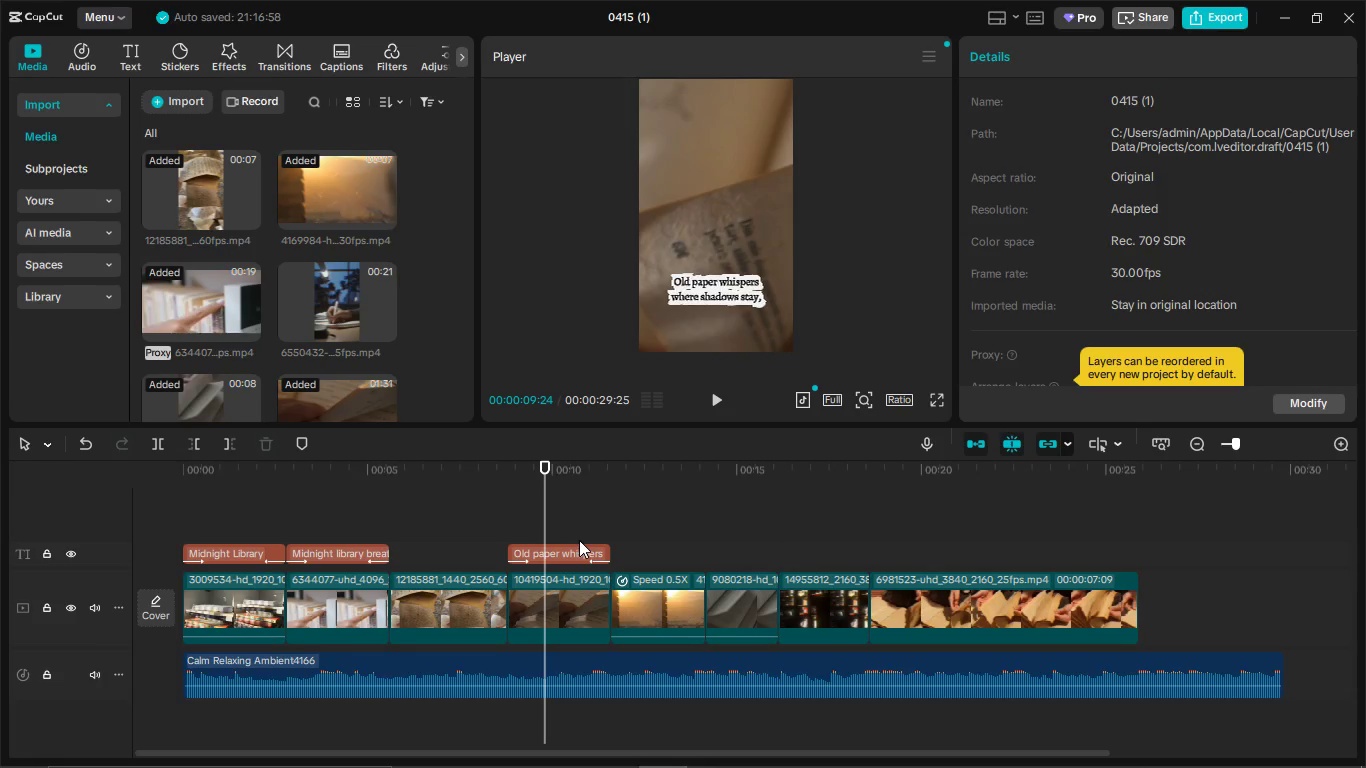 
key(Alt+AltLeft)
 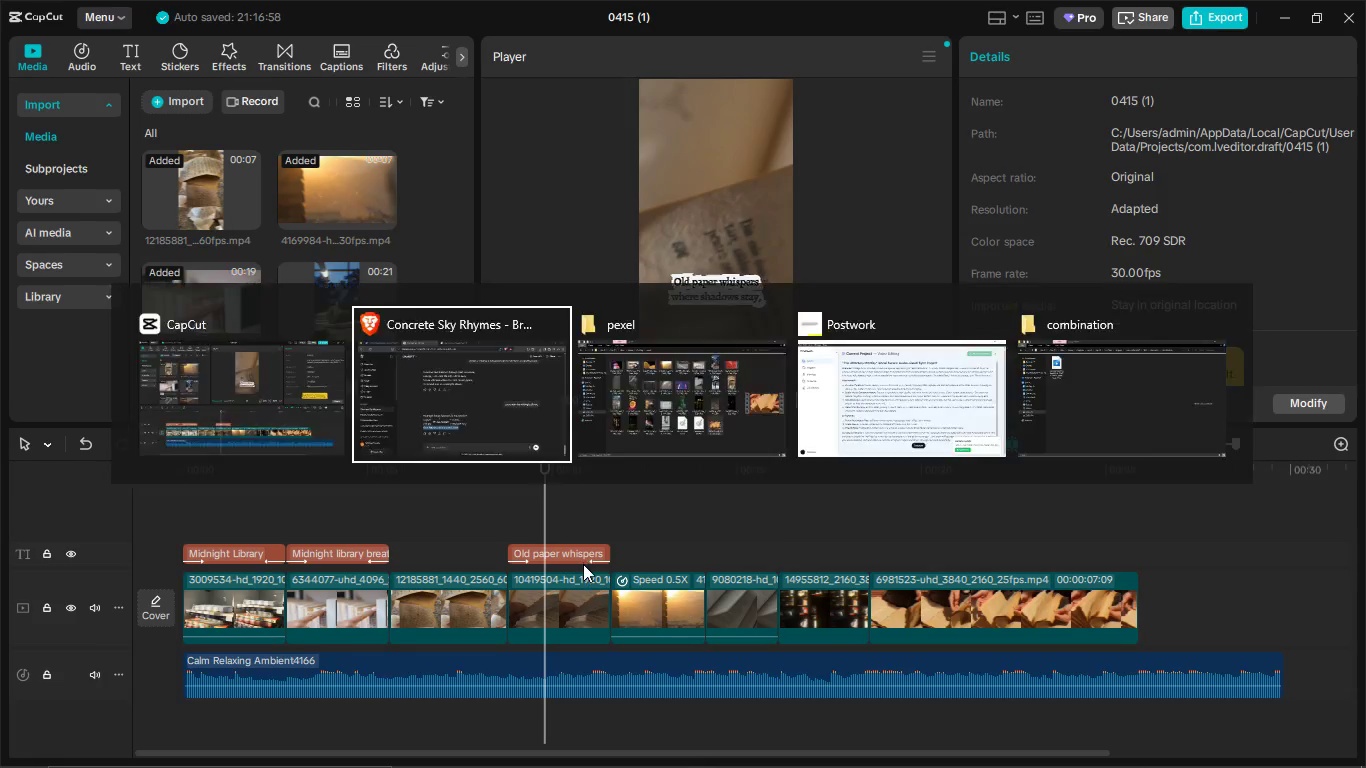 
key(Alt+Tab)
 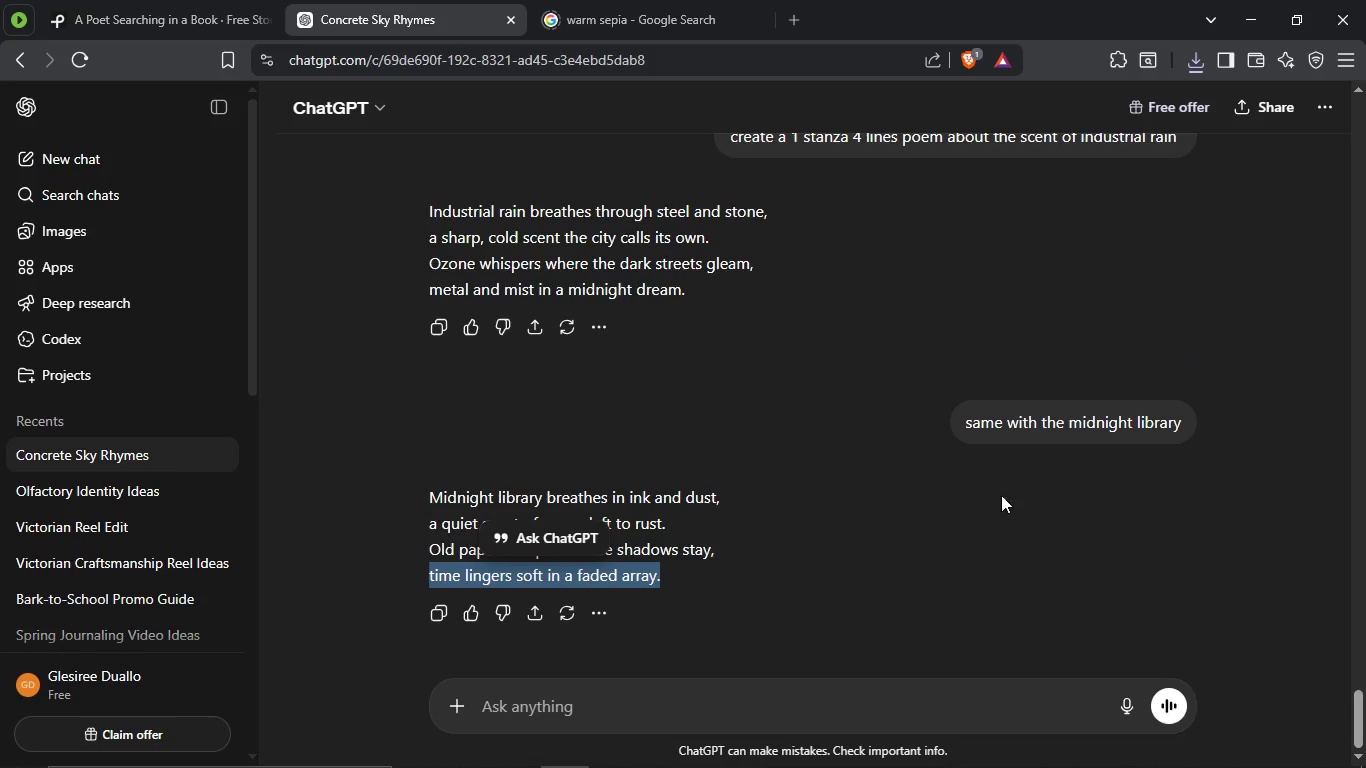 
left_click([965, 518])
 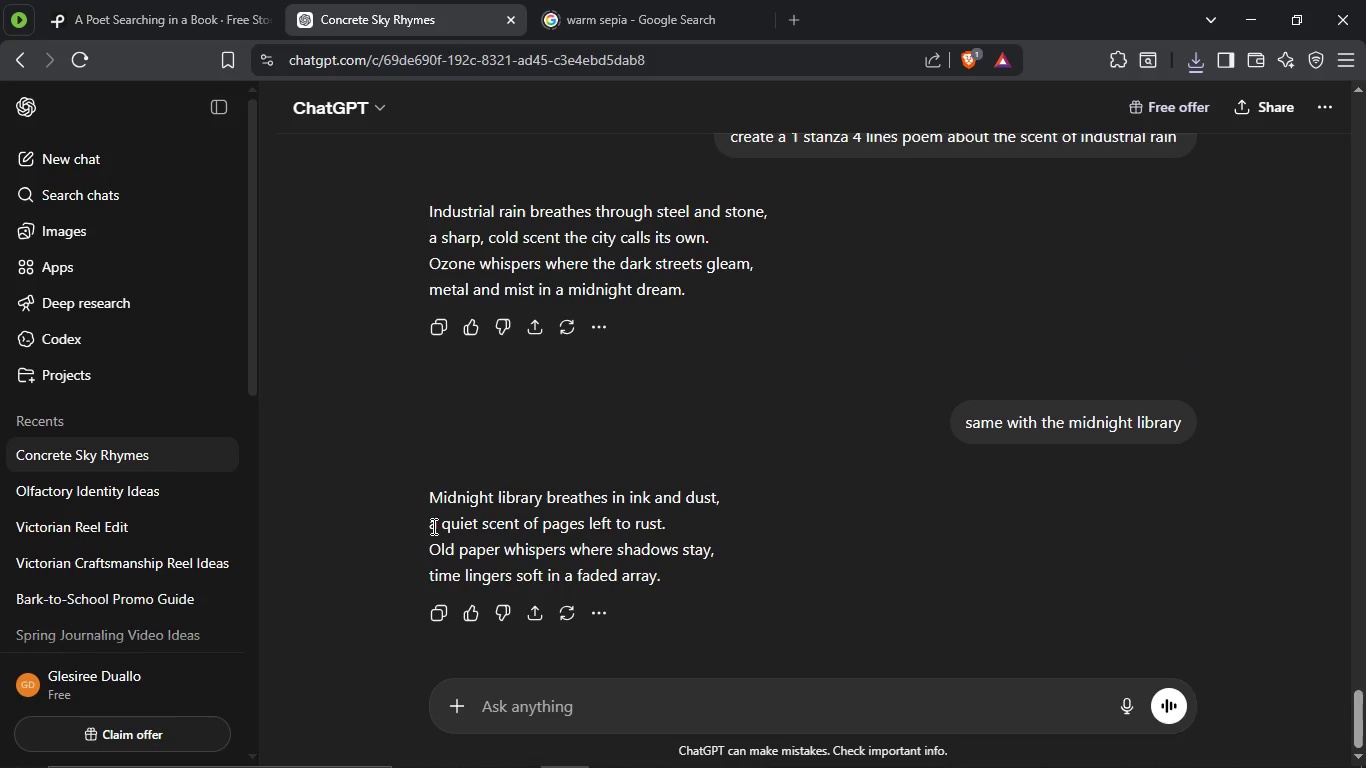 
left_click_drag(start_coordinate=[428, 525], to_coordinate=[678, 529])
 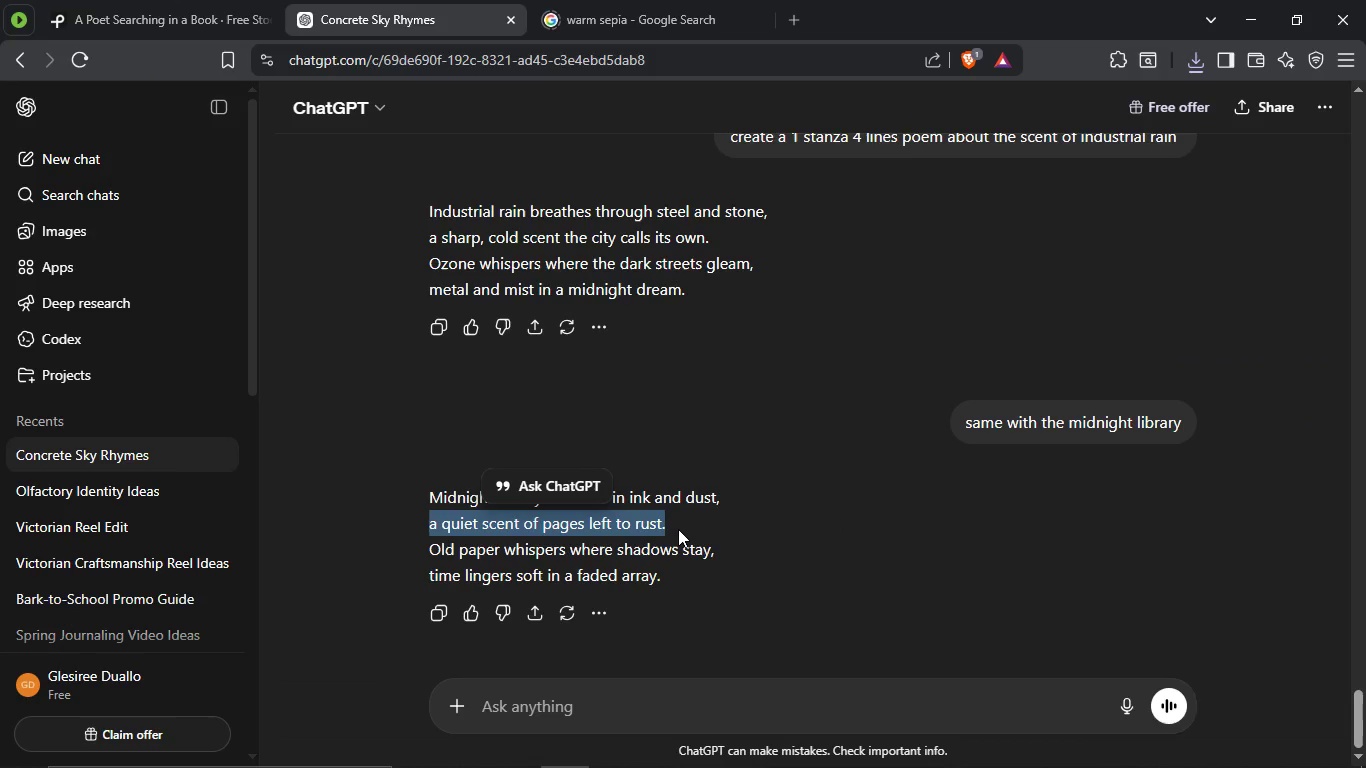 
key(Control+C)
 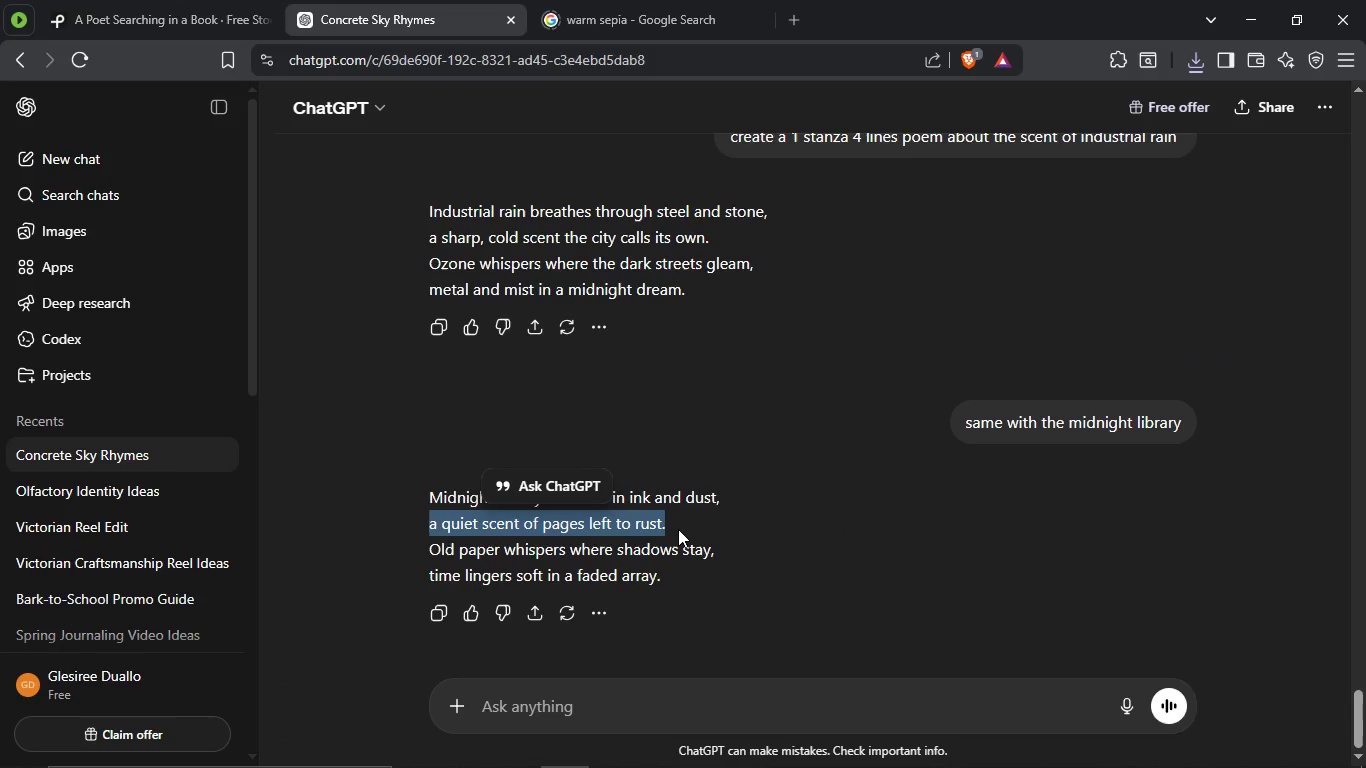 
key(Alt+AltLeft)
 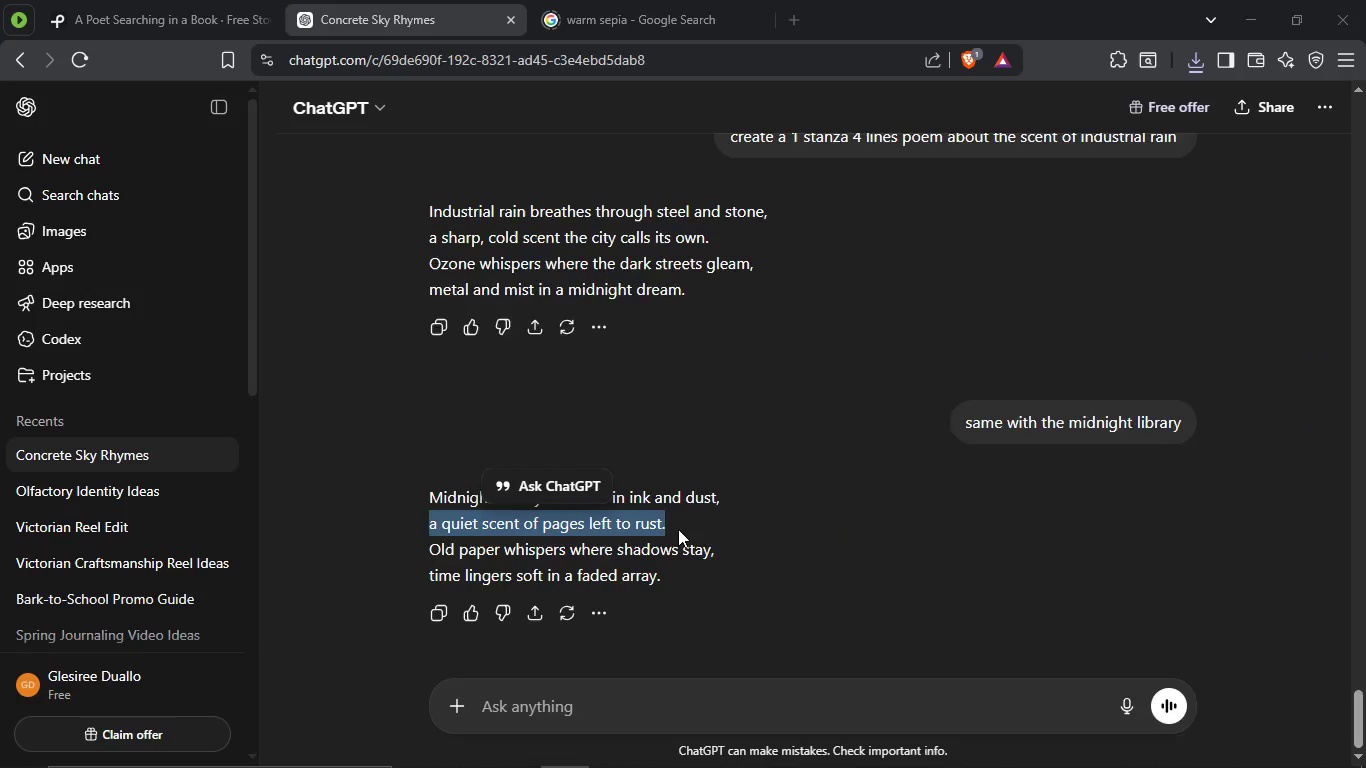 
key(Alt+Tab)
 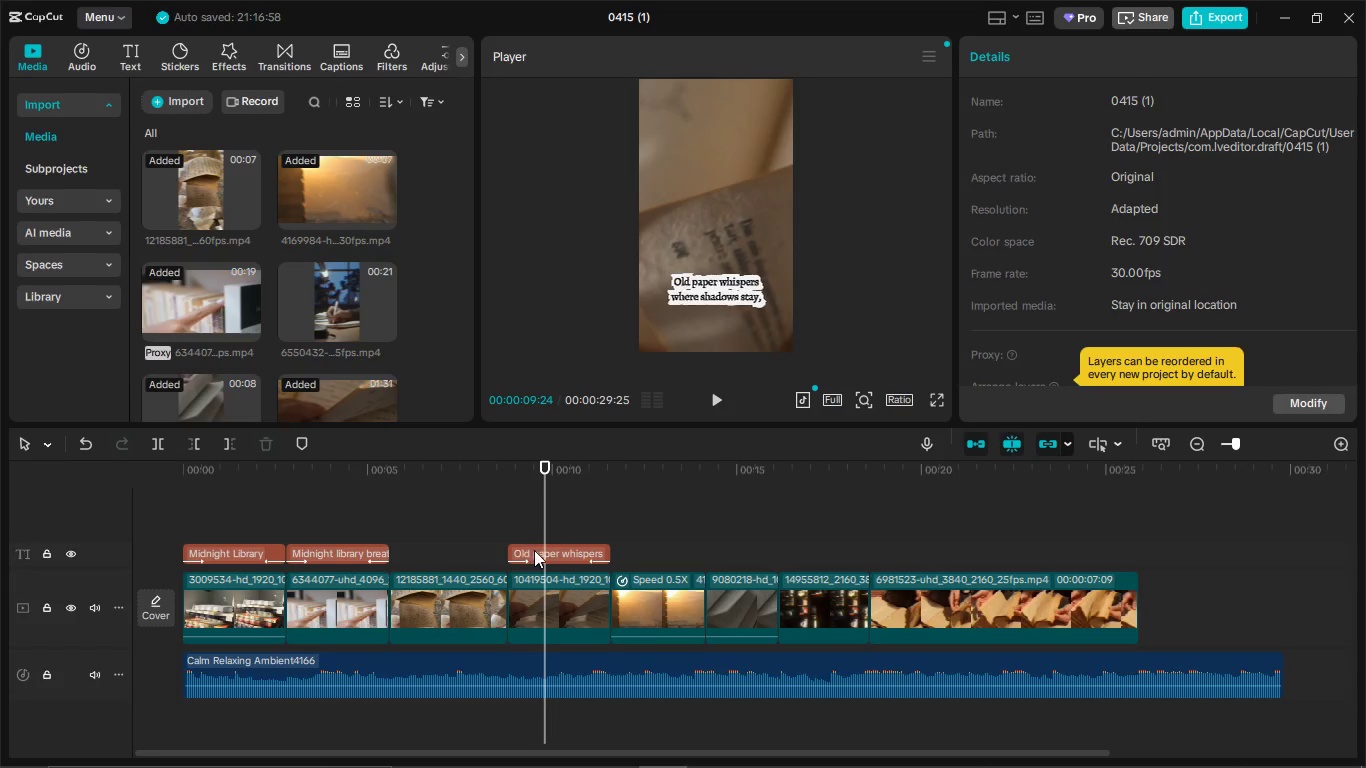 
left_click([534, 550])
 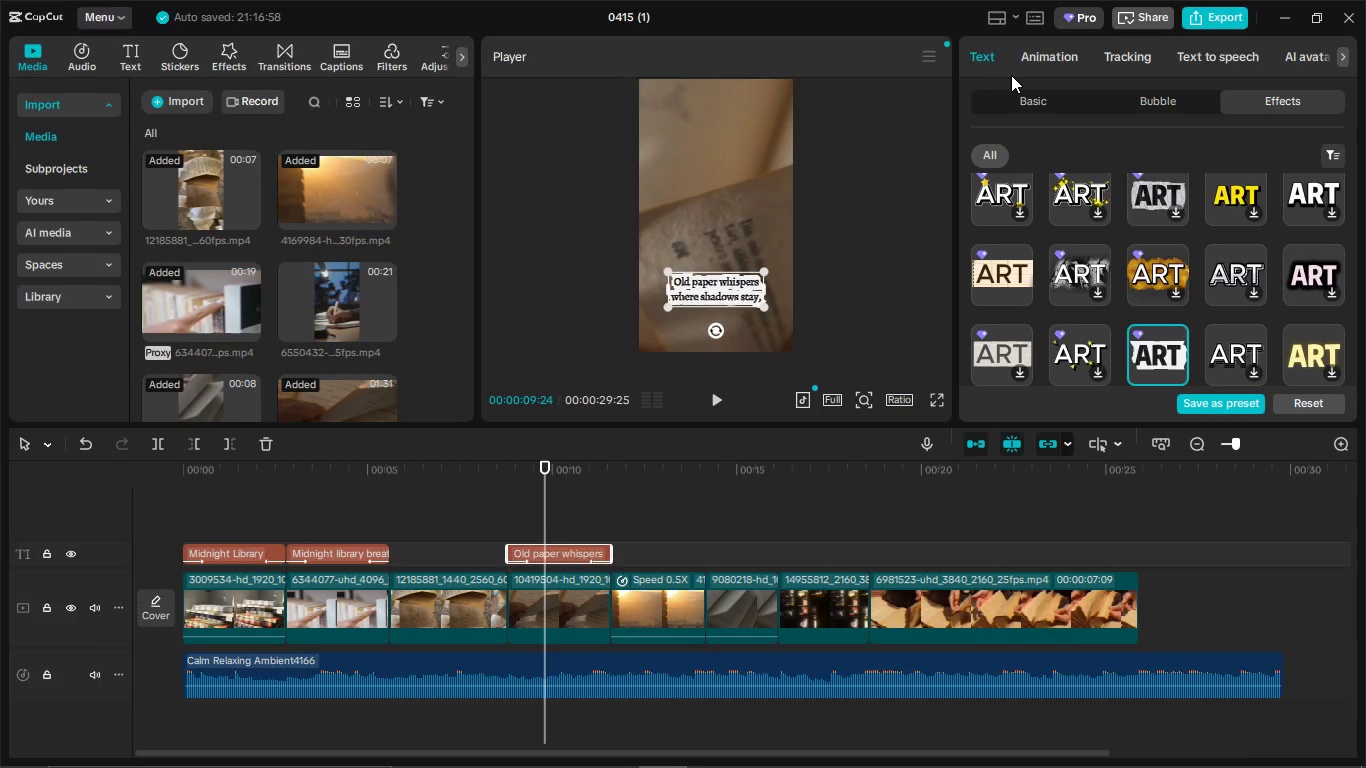 
left_click([1024, 100])
 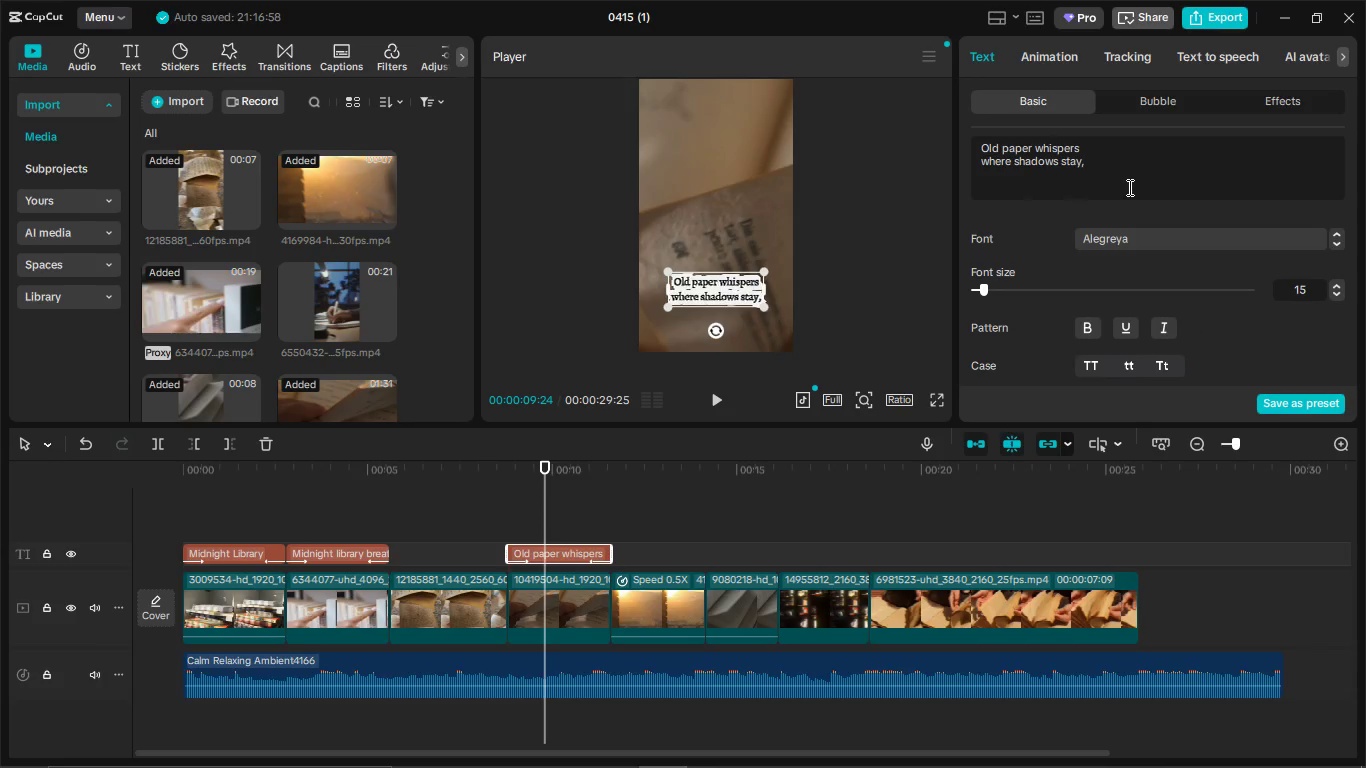 
left_click_drag(start_coordinate=[1127, 171], to_coordinate=[960, 126])
 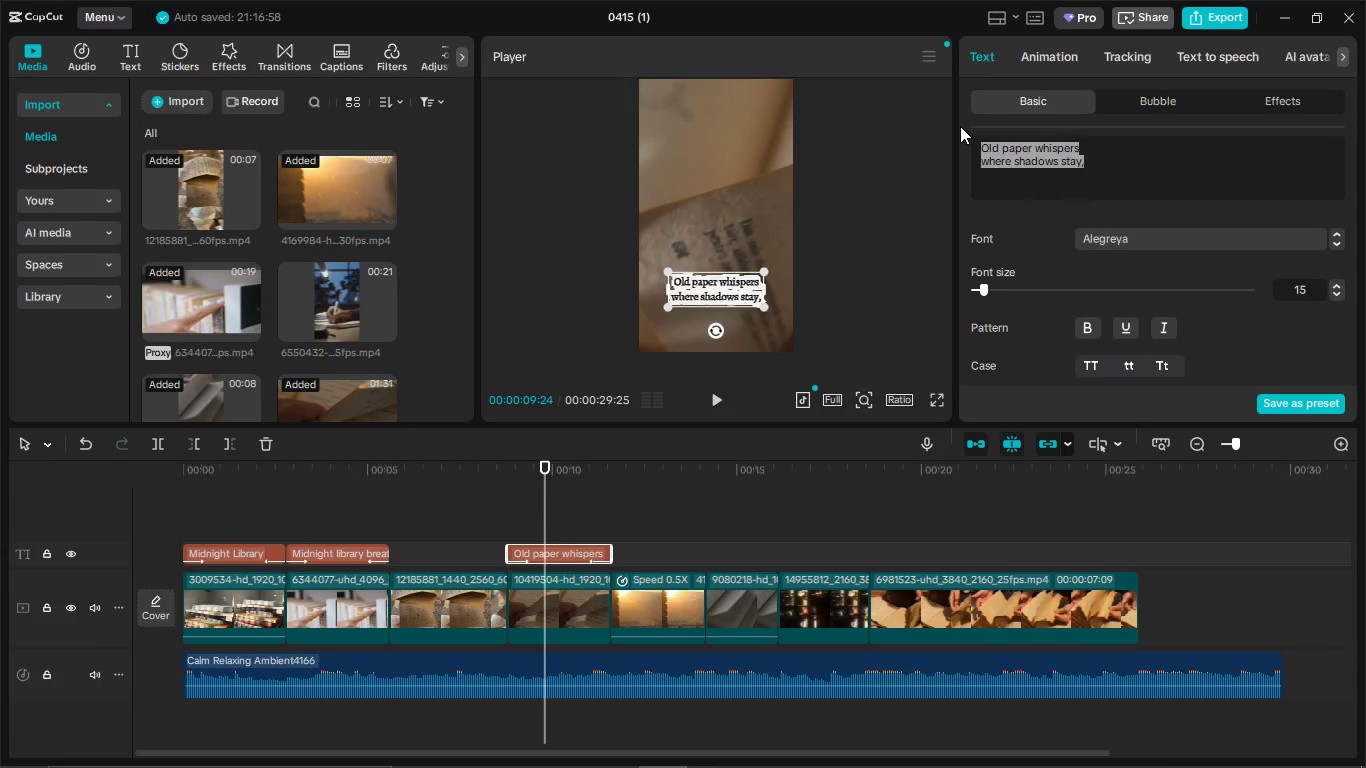 
key(Control+V)
 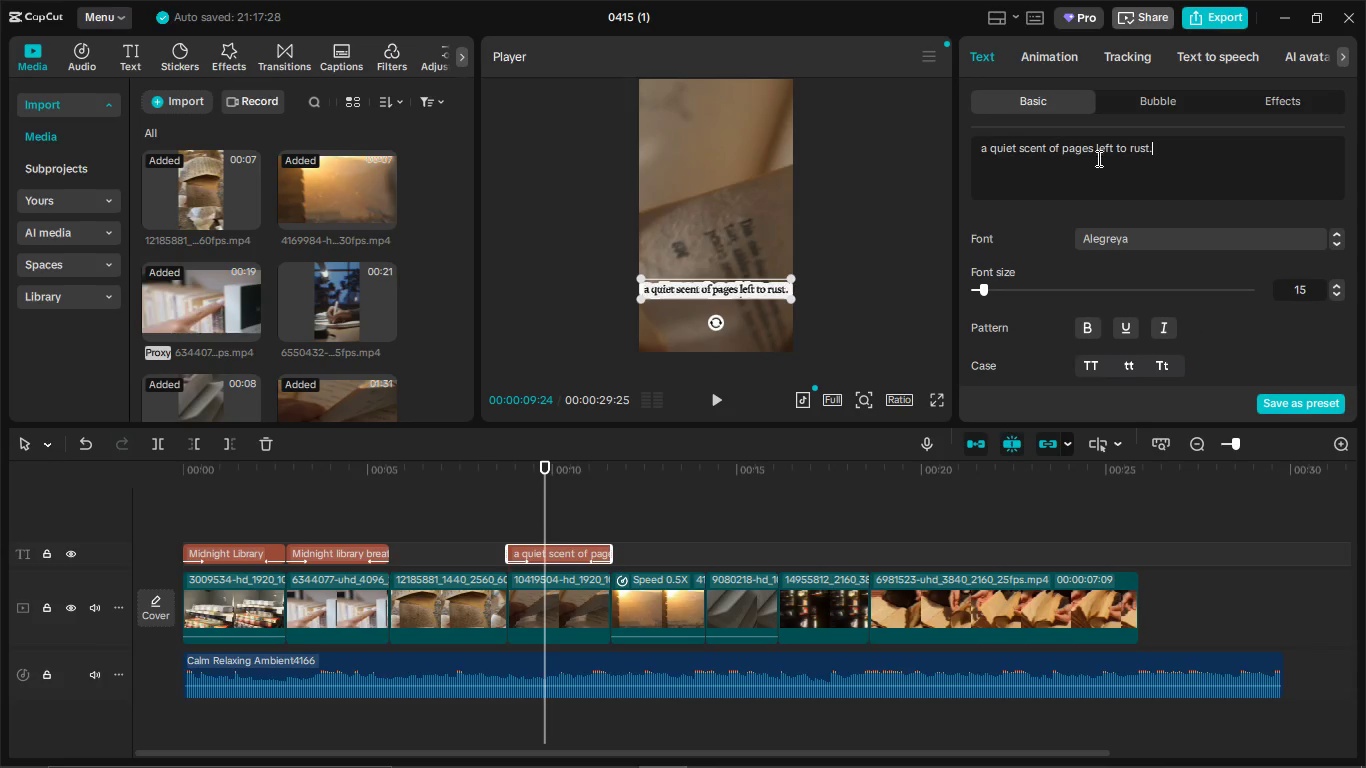 
left_click([1096, 145])
 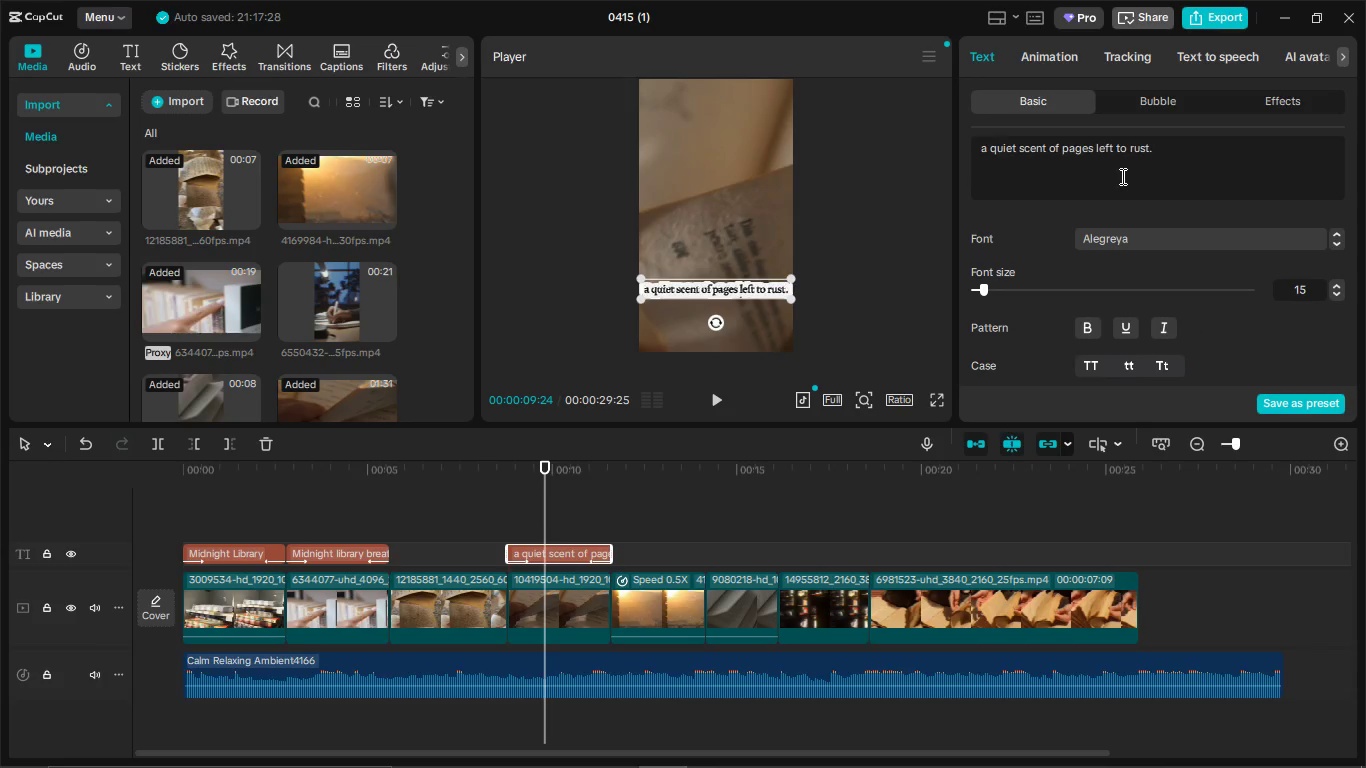 
key(Enter)
 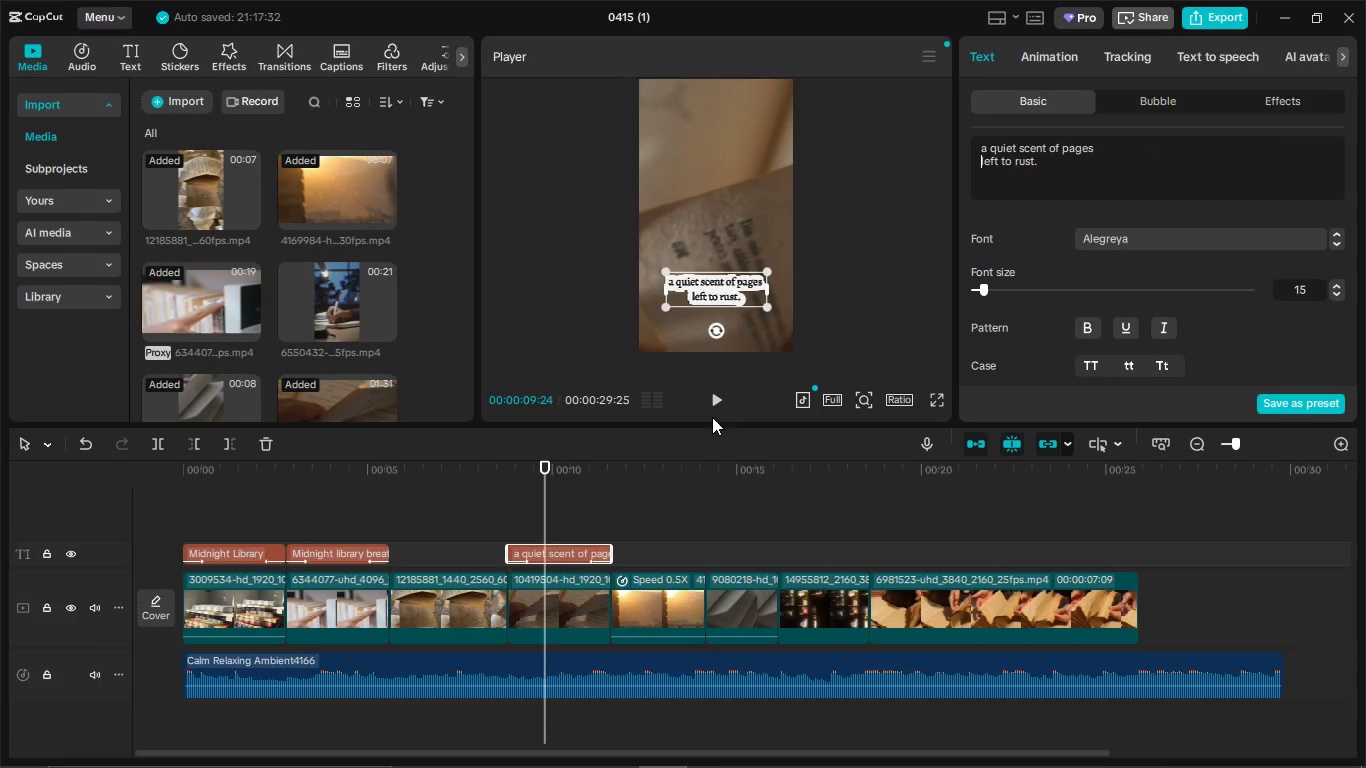 
left_click([565, 557])
 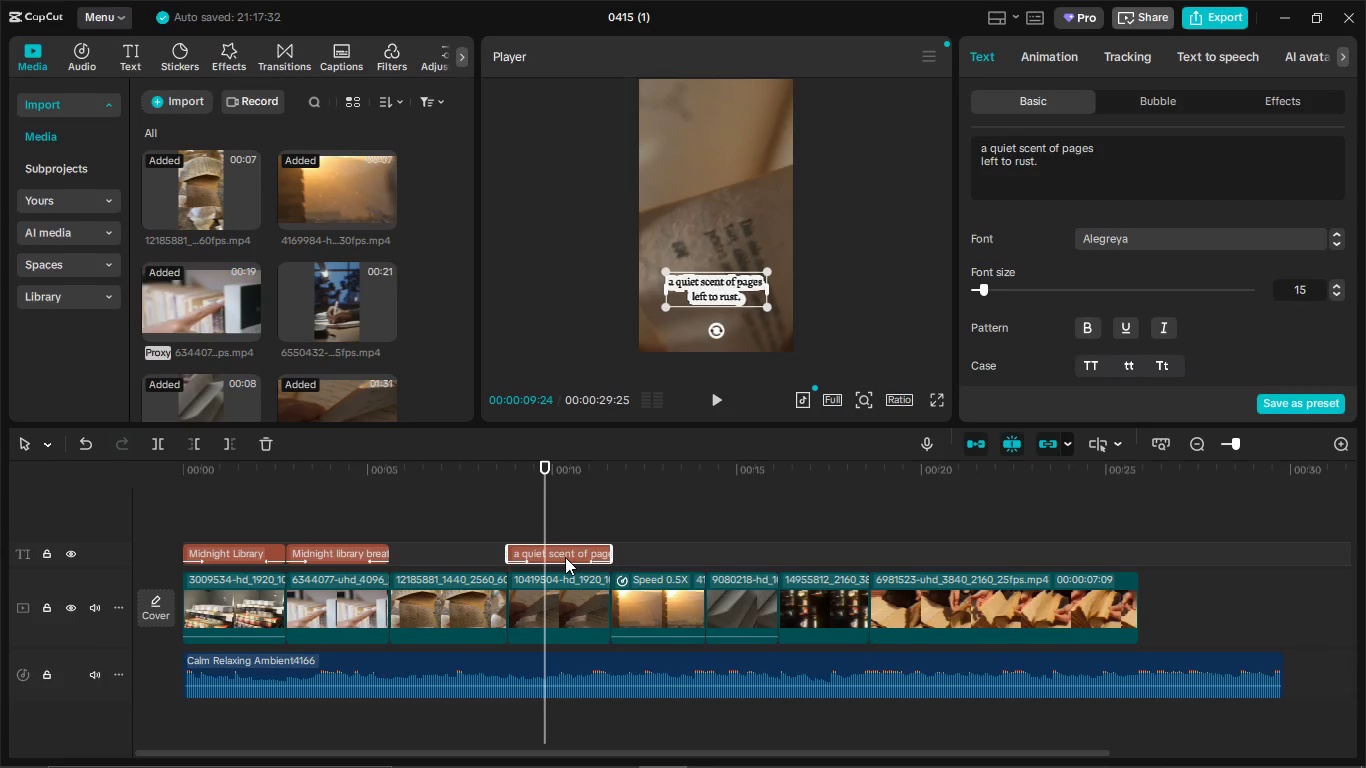 
key(Control+C)
 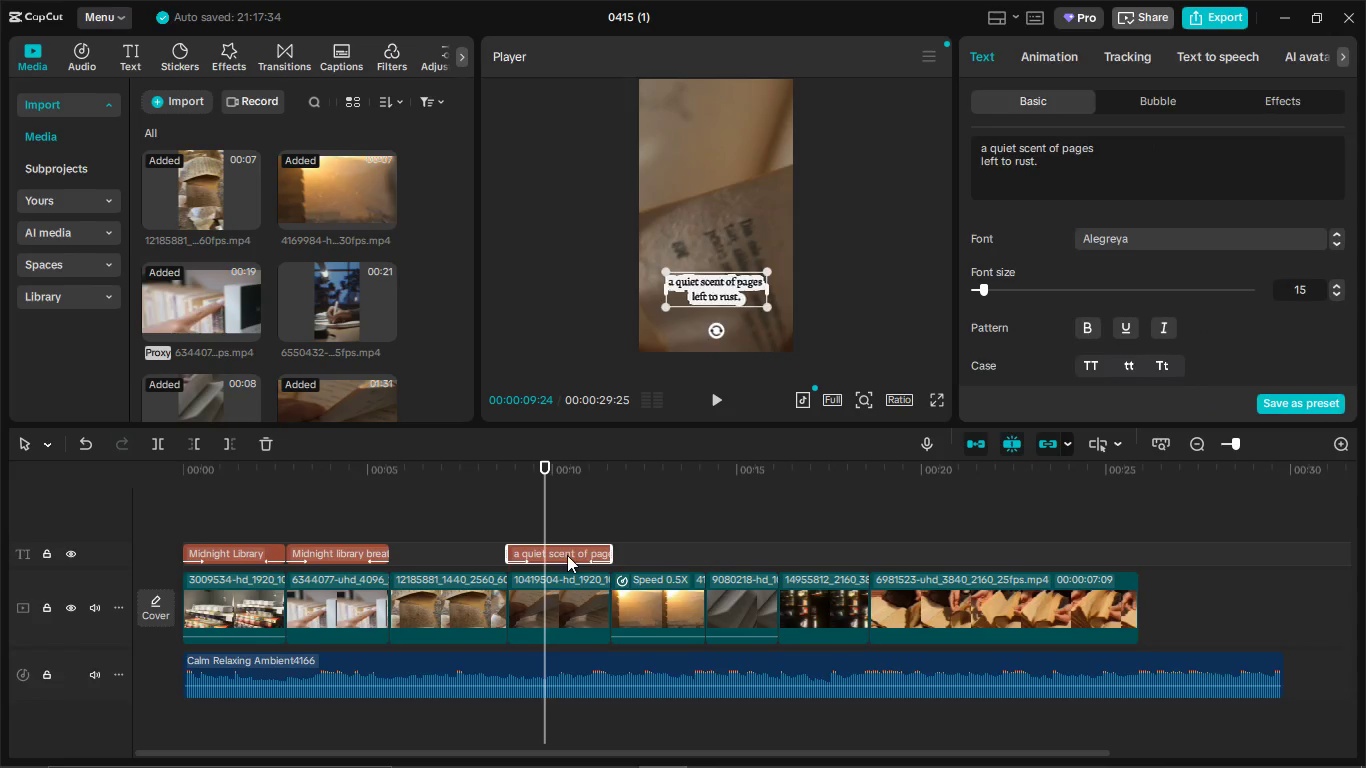 
key(Control+V)
 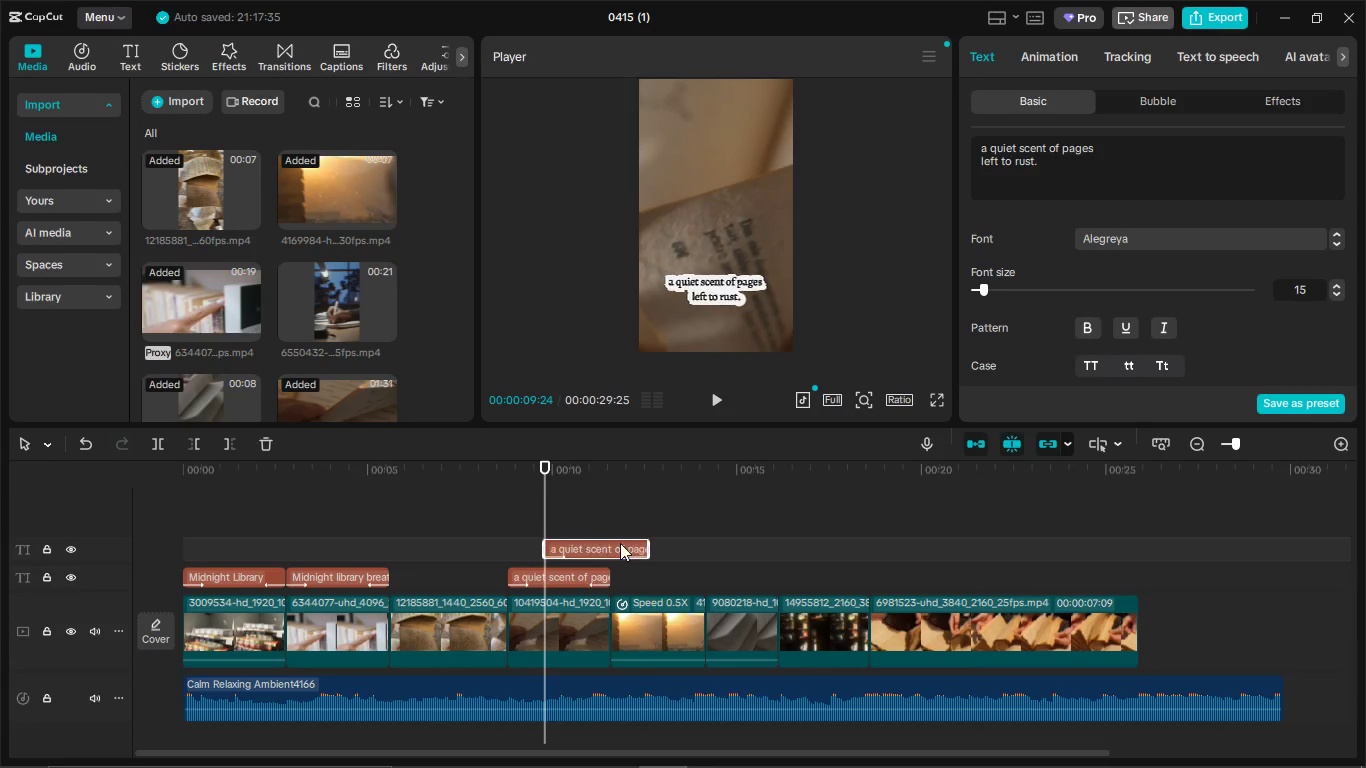 
left_click_drag(start_coordinate=[620, 543], to_coordinate=[783, 574])
 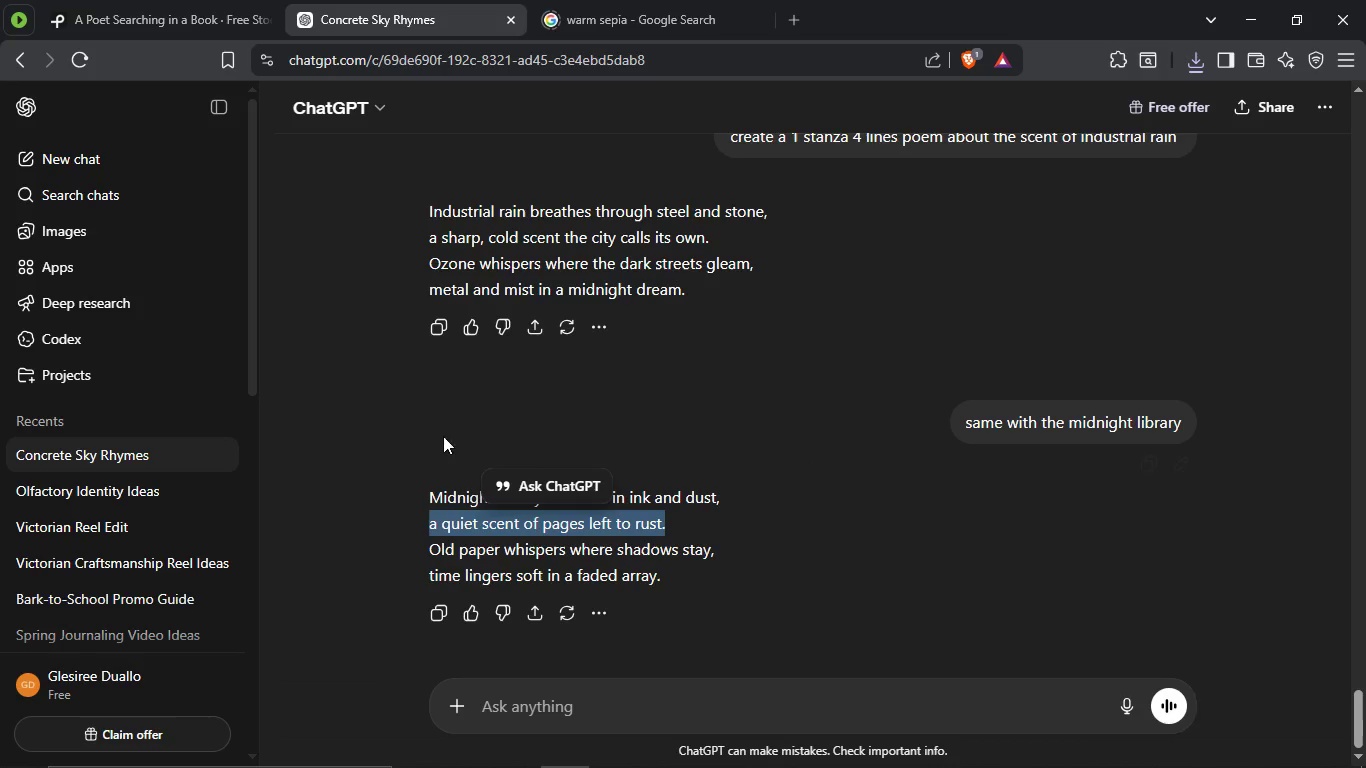 
key(Alt+AltLeft)
 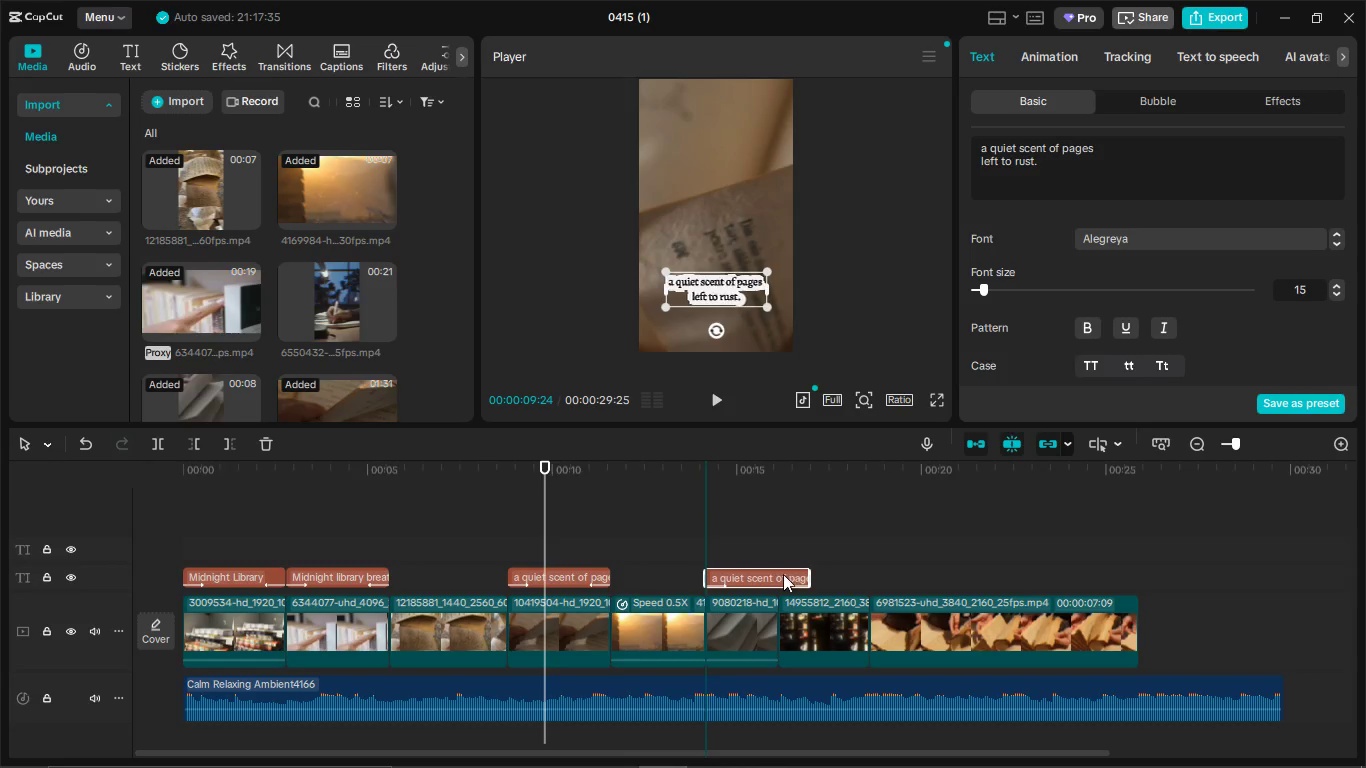 
key(Alt+Tab)
 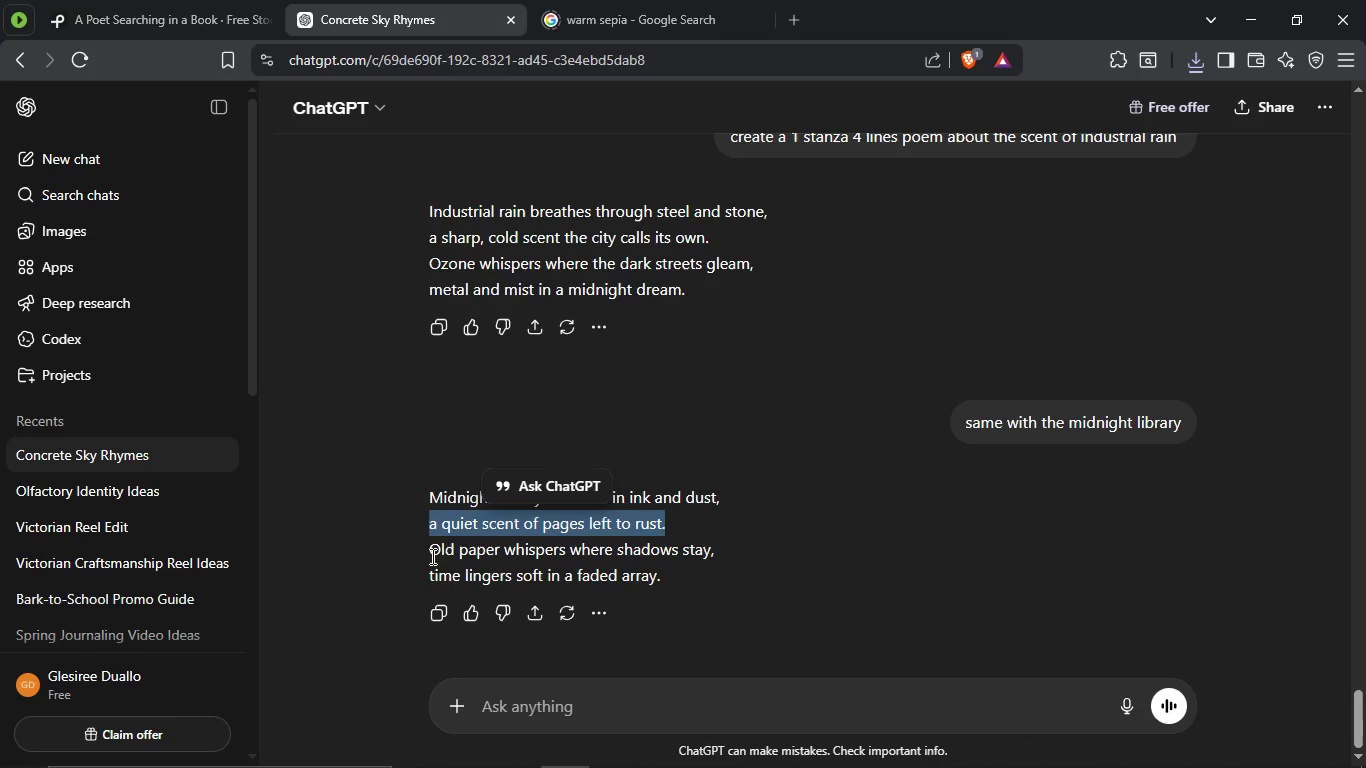 
left_click_drag(start_coordinate=[424, 547], to_coordinate=[725, 546])
 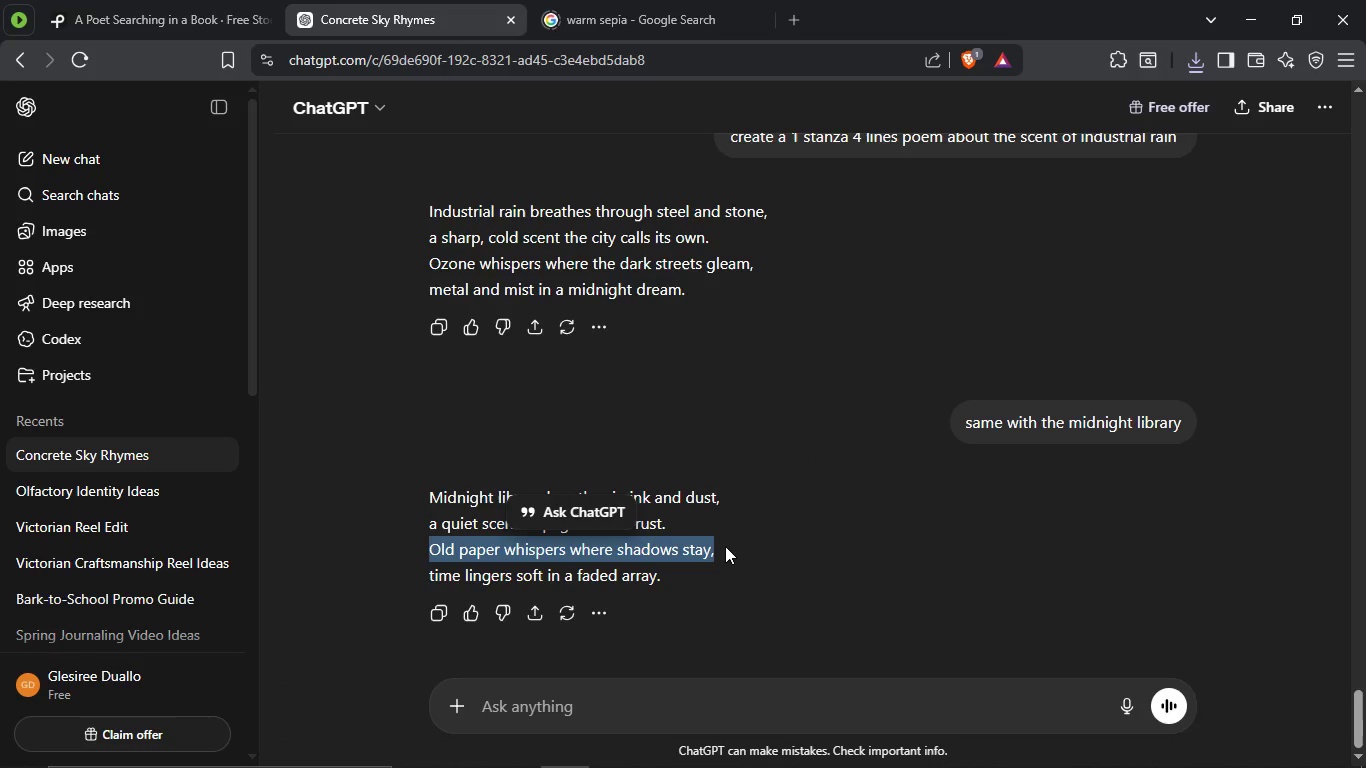 
key(Control+C)
 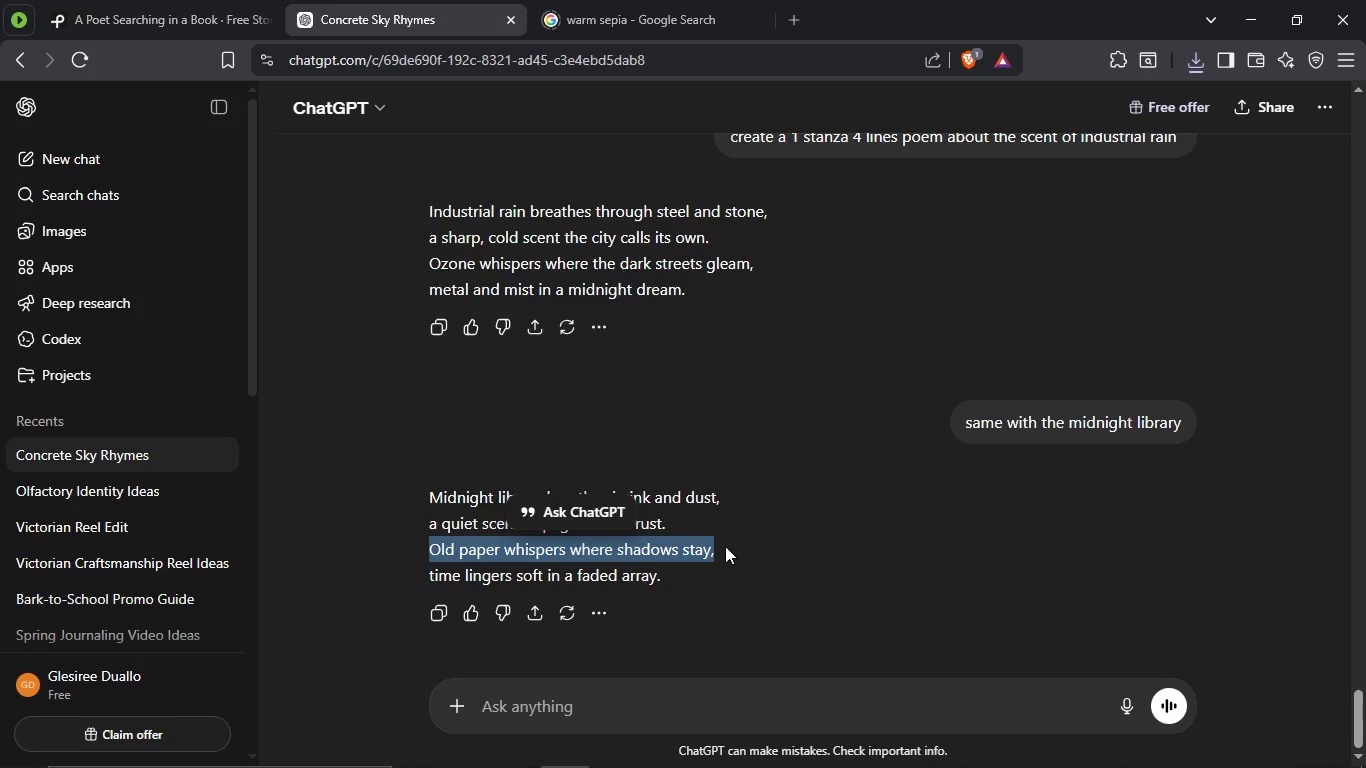 
key(Alt+AltLeft)
 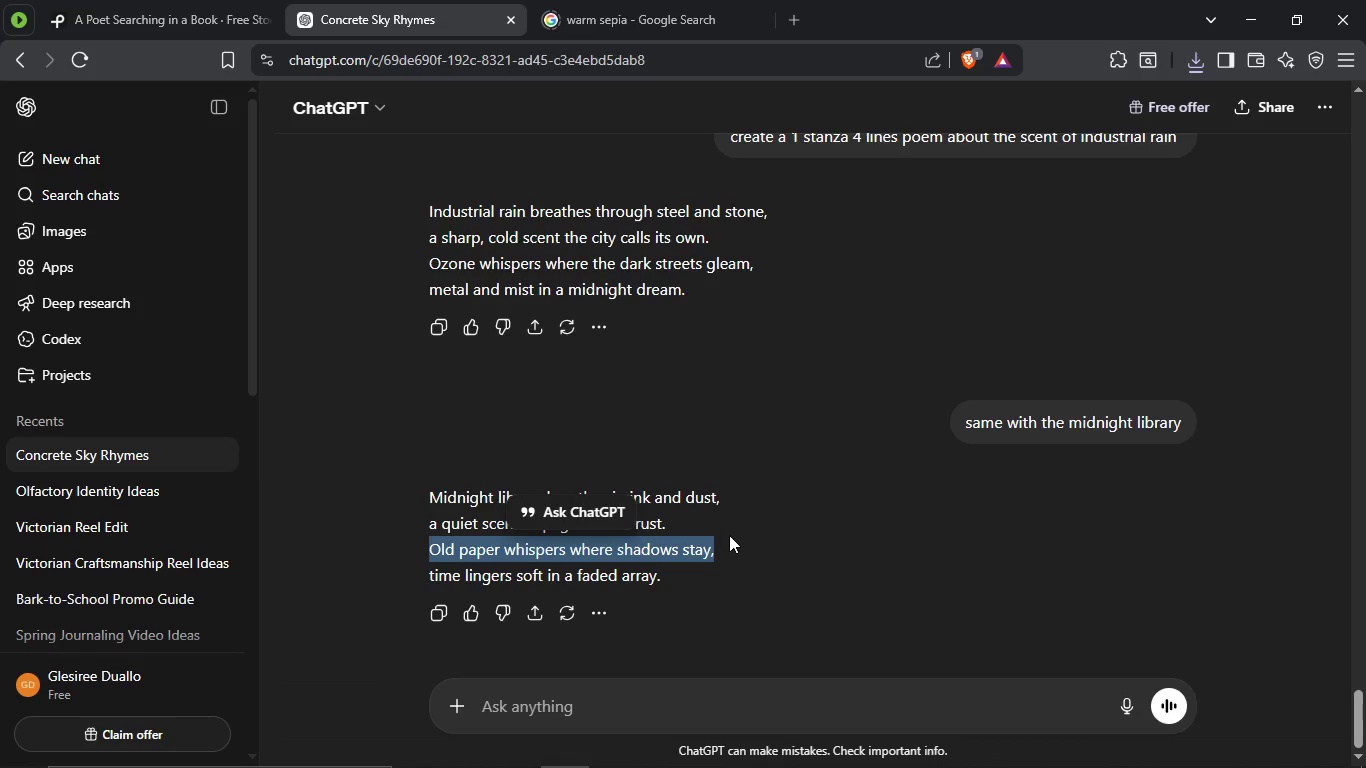 
key(Alt+Tab)
 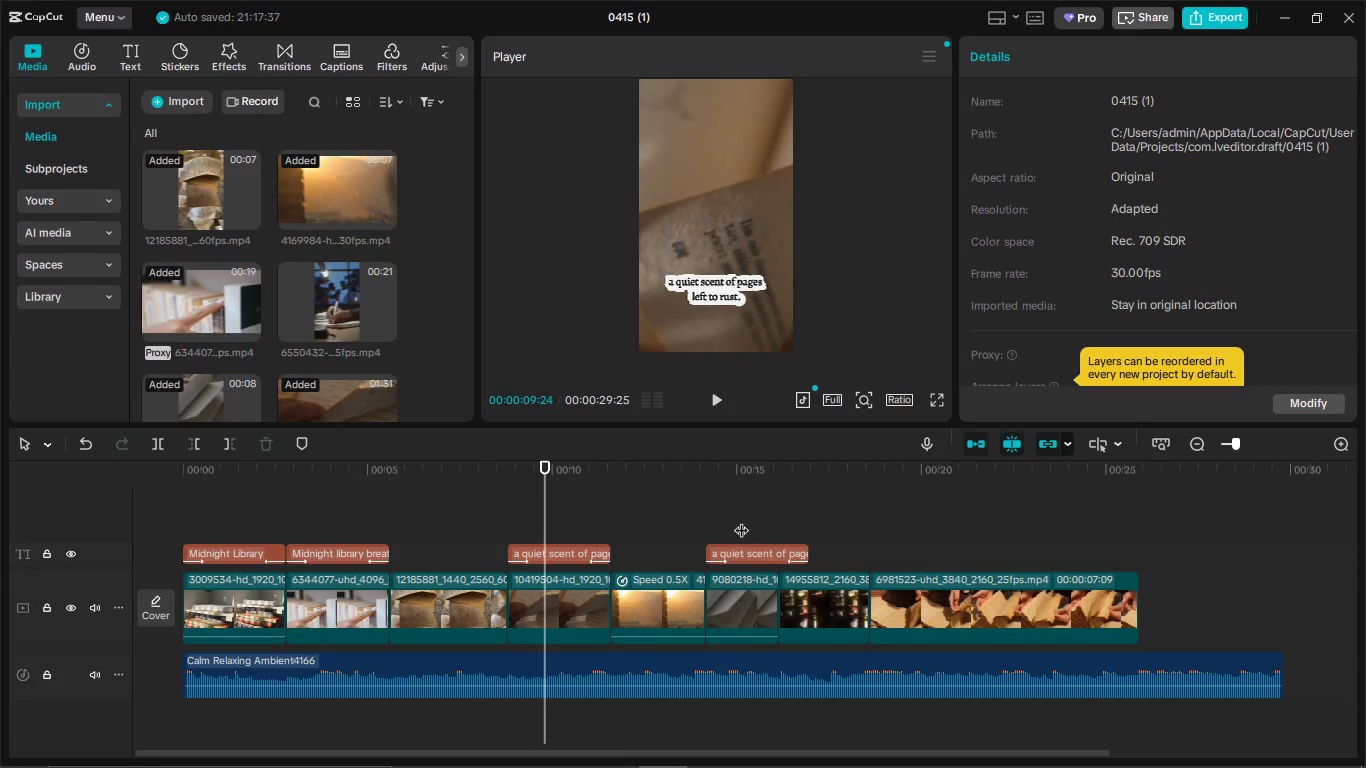 
double_click([747, 548])
 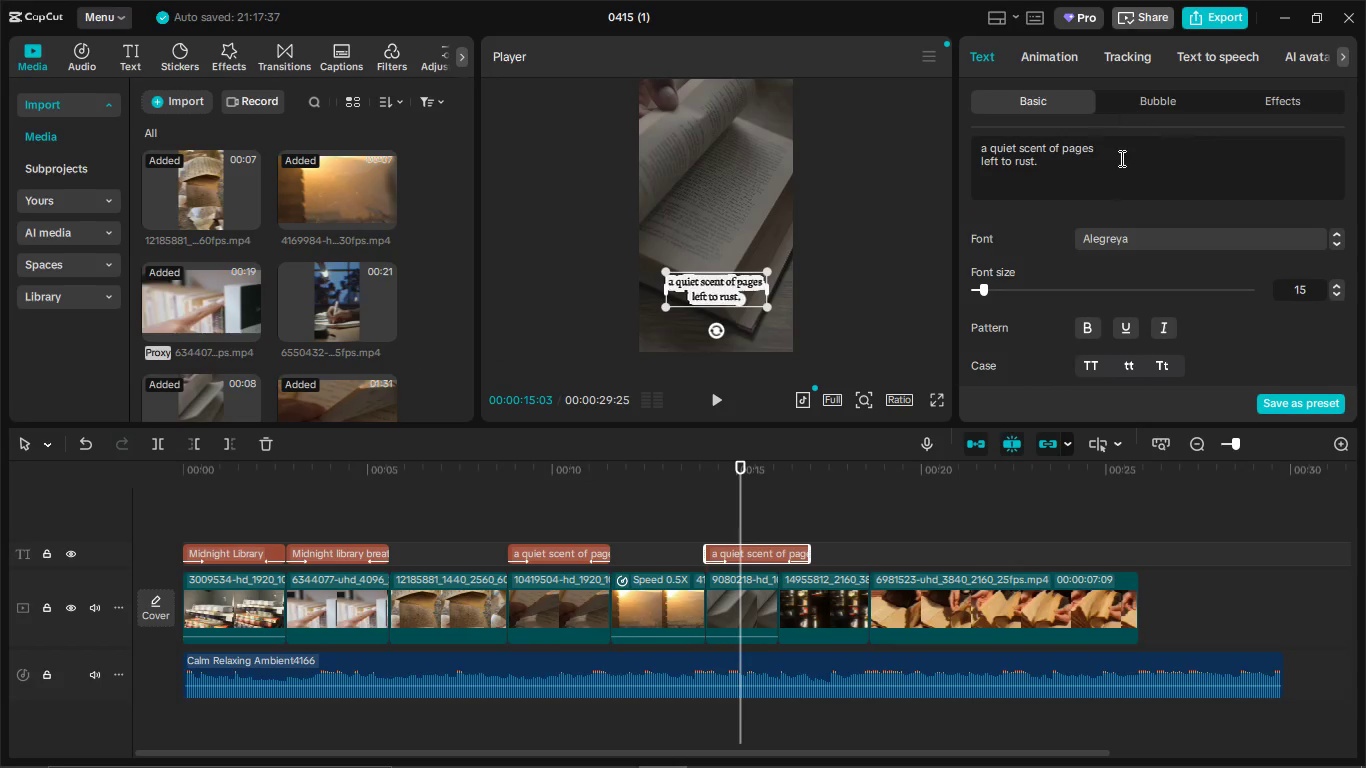 
left_click_drag(start_coordinate=[1114, 181], to_coordinate=[986, 135])
 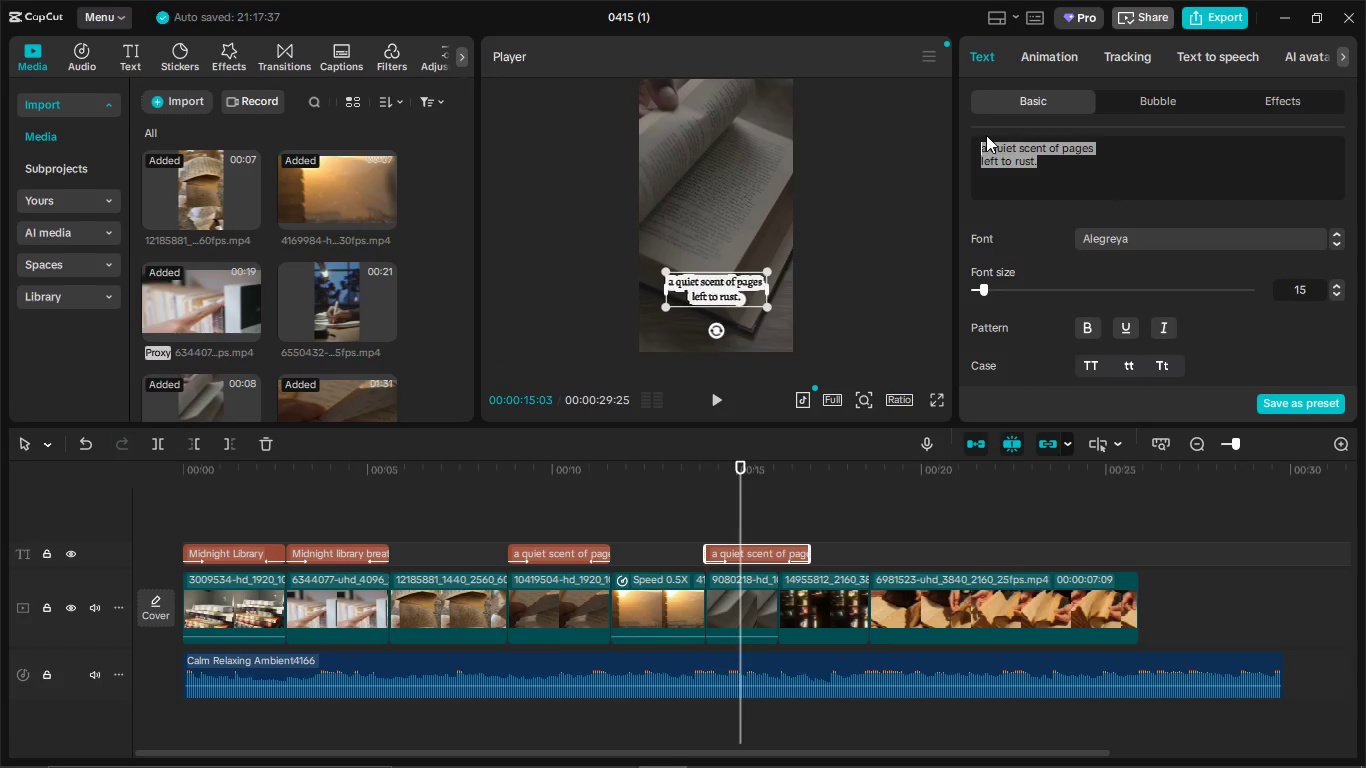 
key(Control+V)
 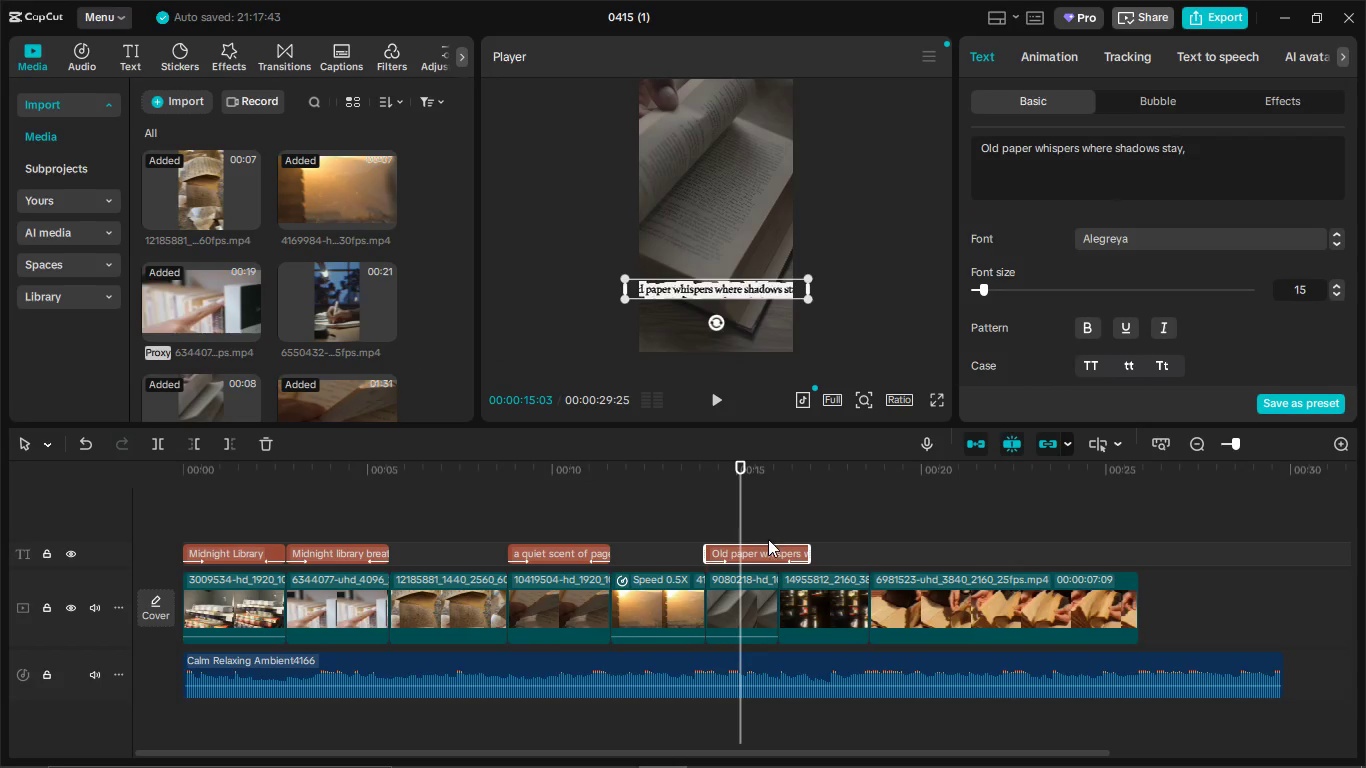 
left_click_drag(start_coordinate=[765, 545], to_coordinate=[842, 546])
 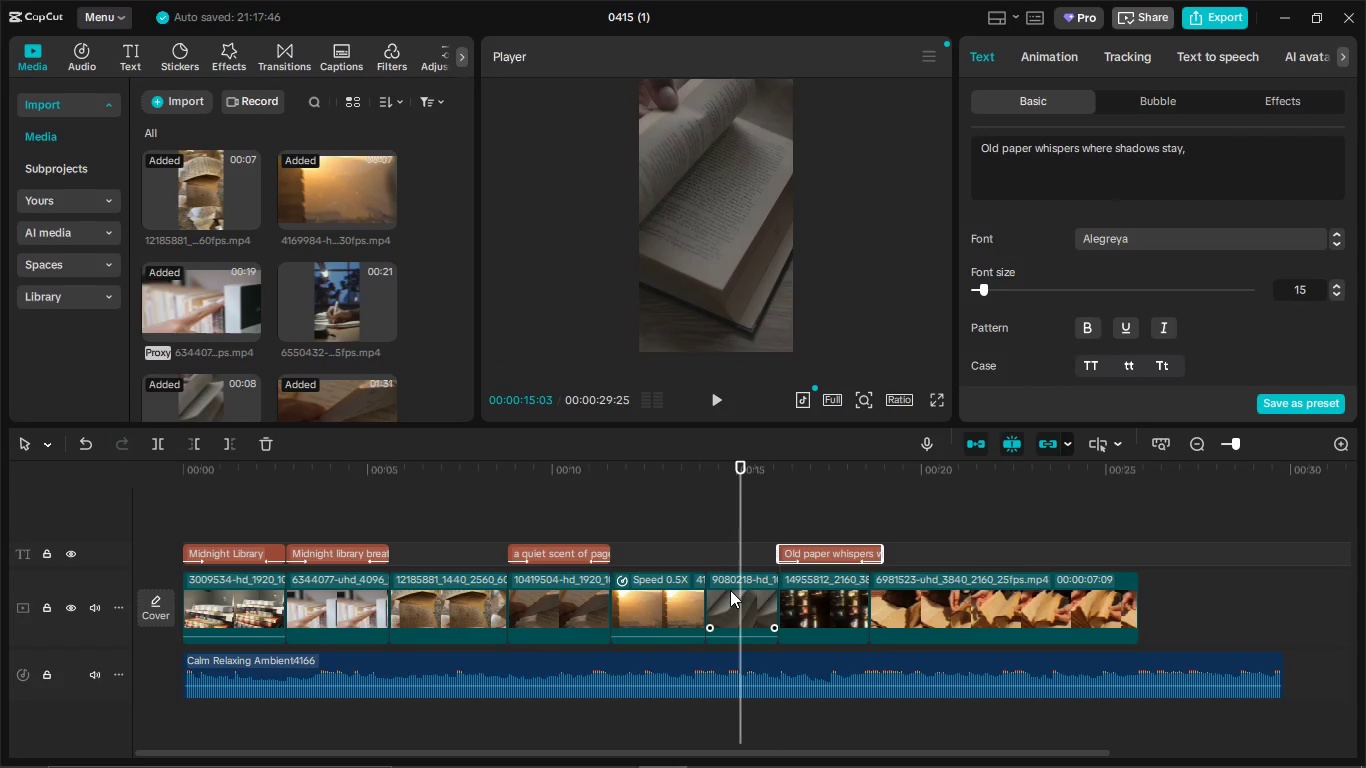 
left_click_drag(start_coordinate=[730, 590], to_coordinate=[842, 594])
 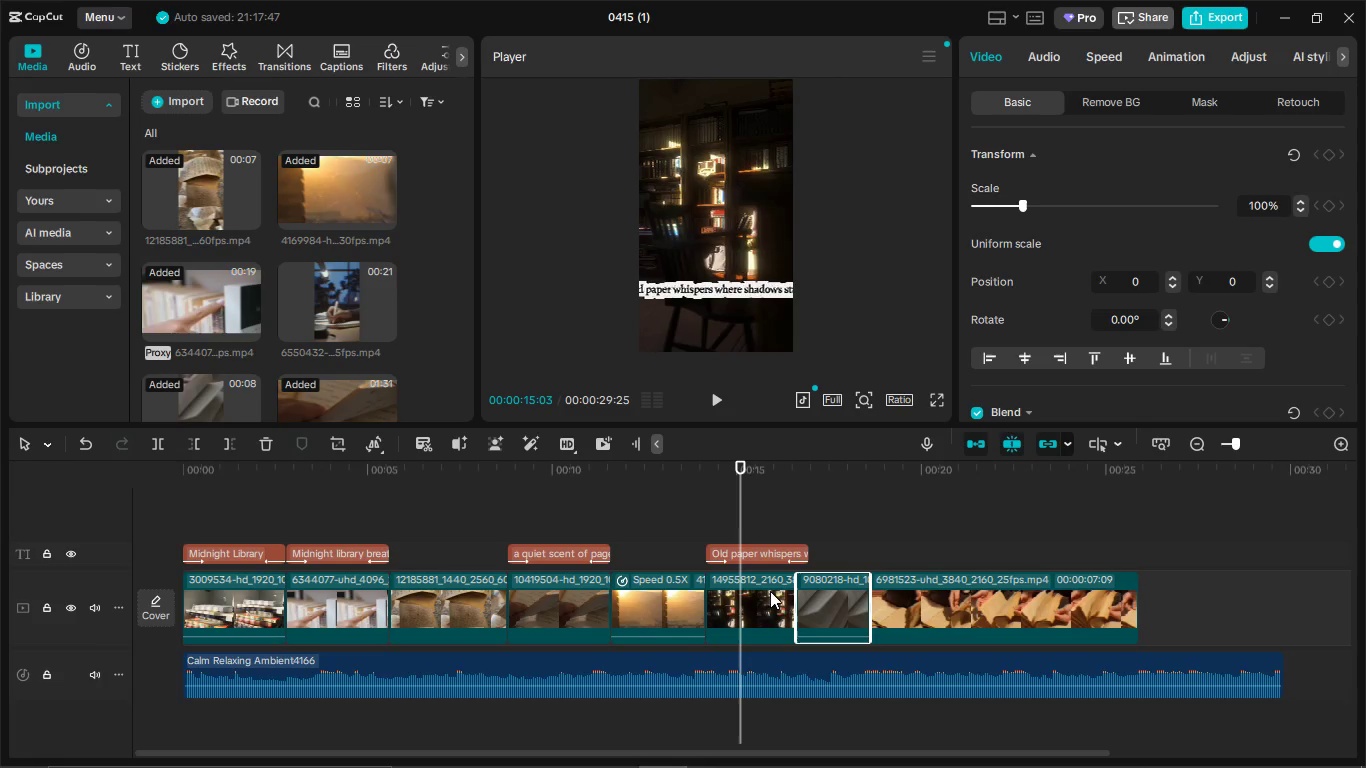 
left_click([779, 596])
 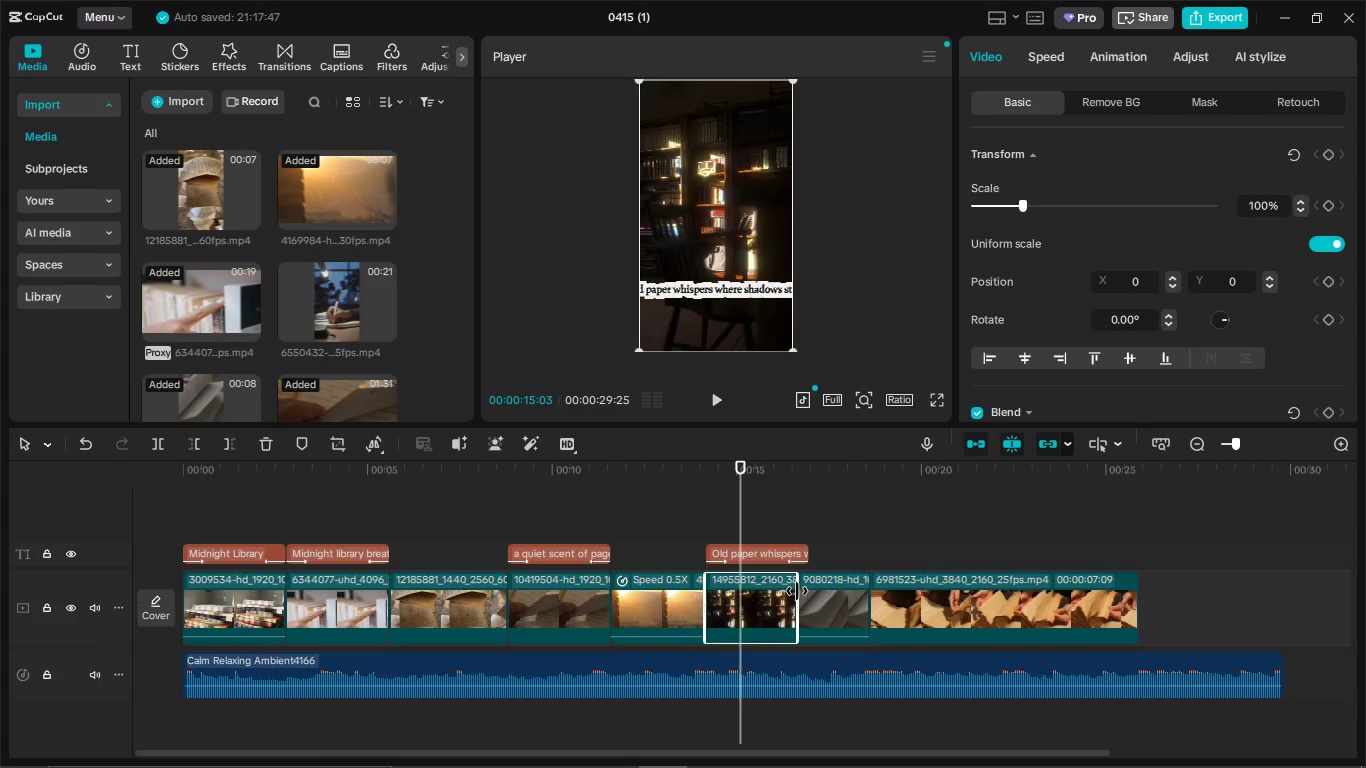 
left_click_drag(start_coordinate=[797, 592], to_coordinate=[811, 591])
 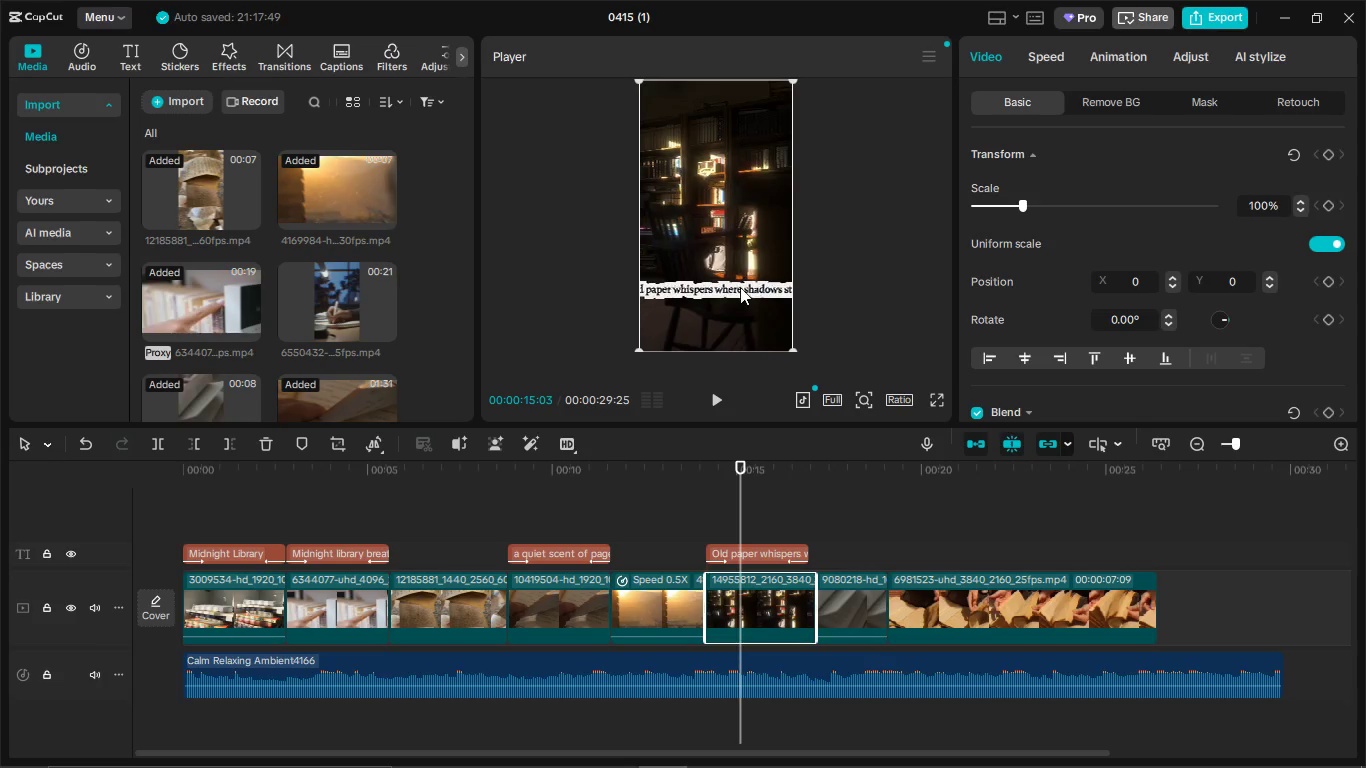 
double_click([743, 288])
 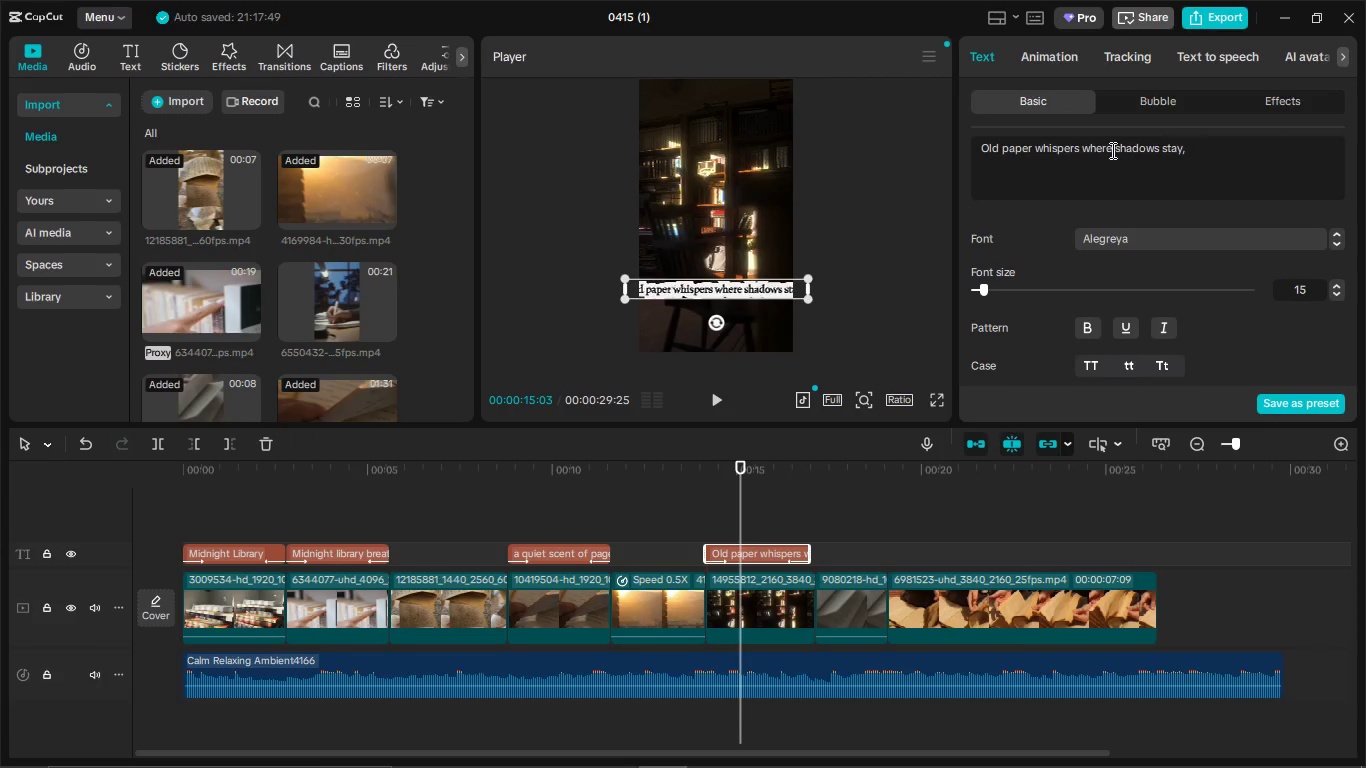 
left_click([1115, 149])
 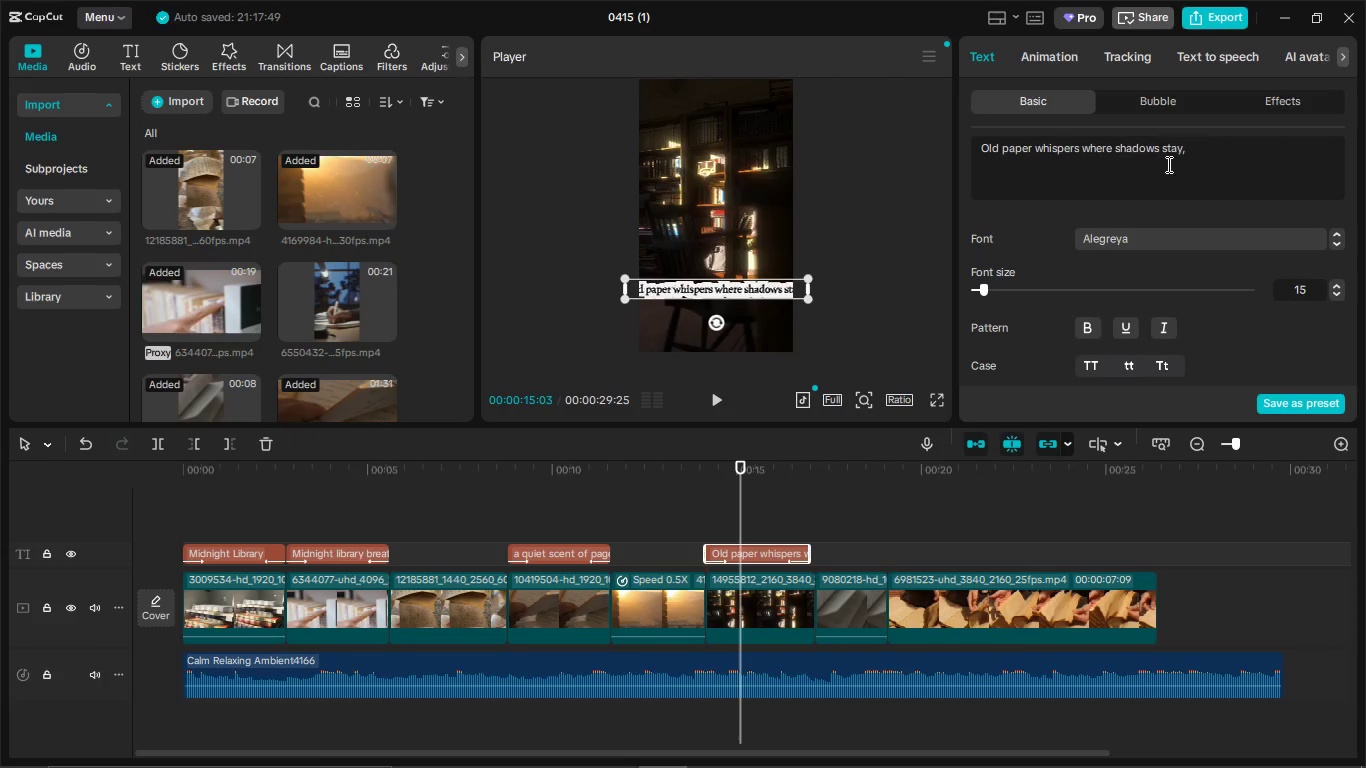 
key(Enter)
 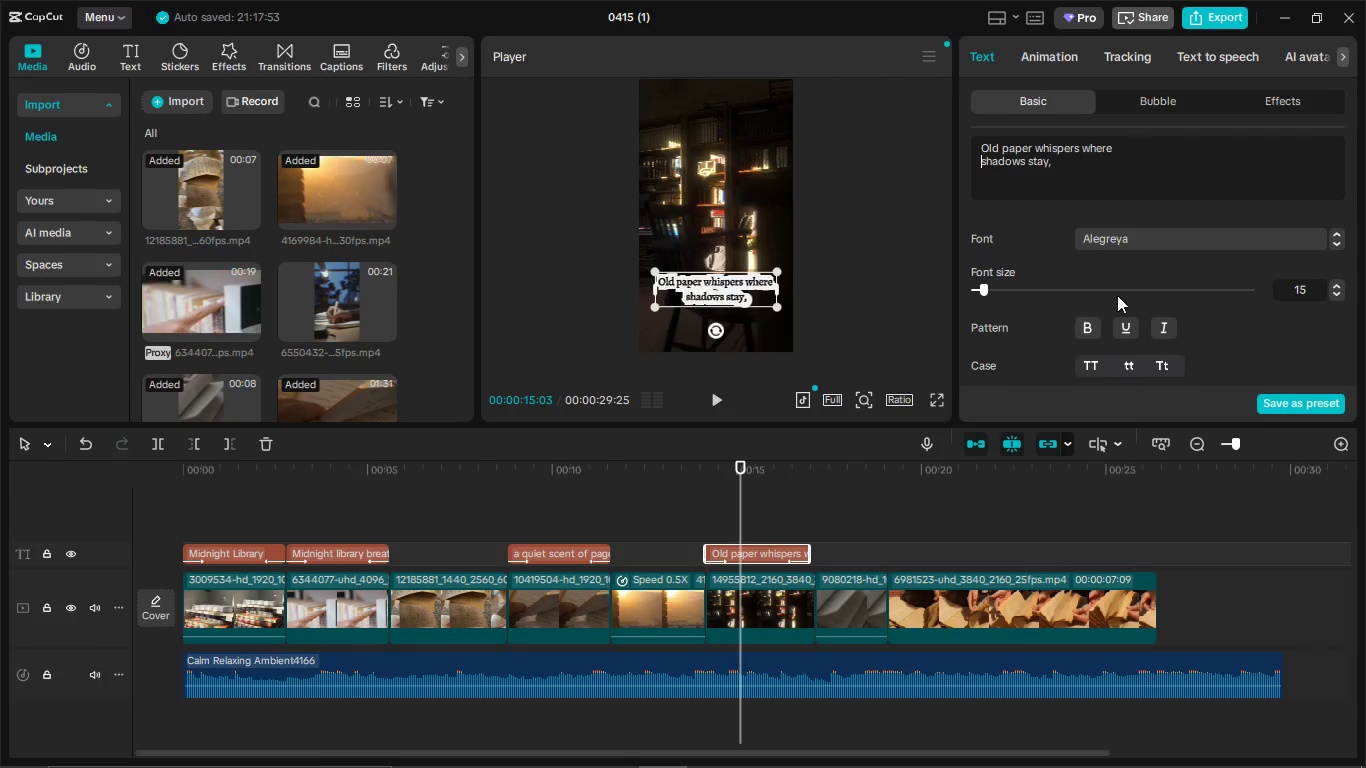 
scroll: coordinate [1130, 295], scroll_direction: down, amount: 1.0
 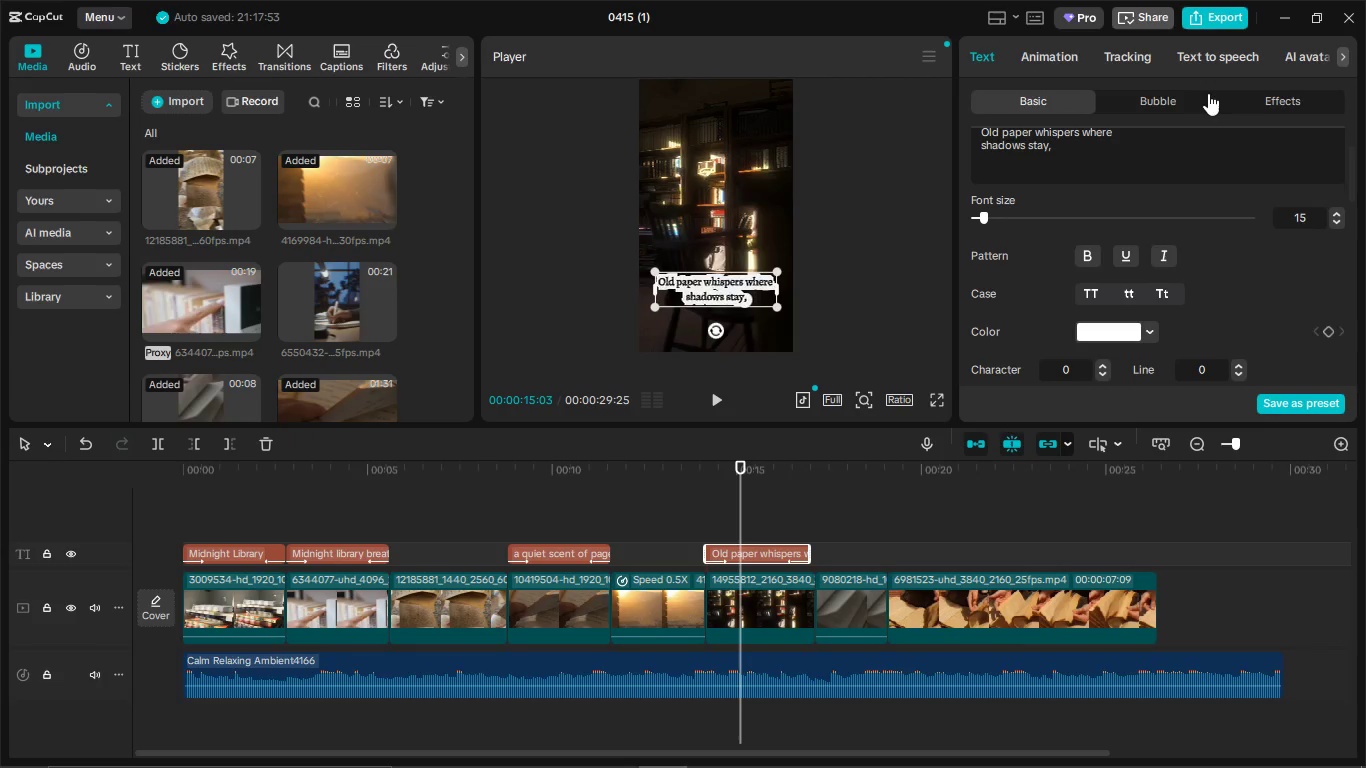 
left_click([1255, 110])
 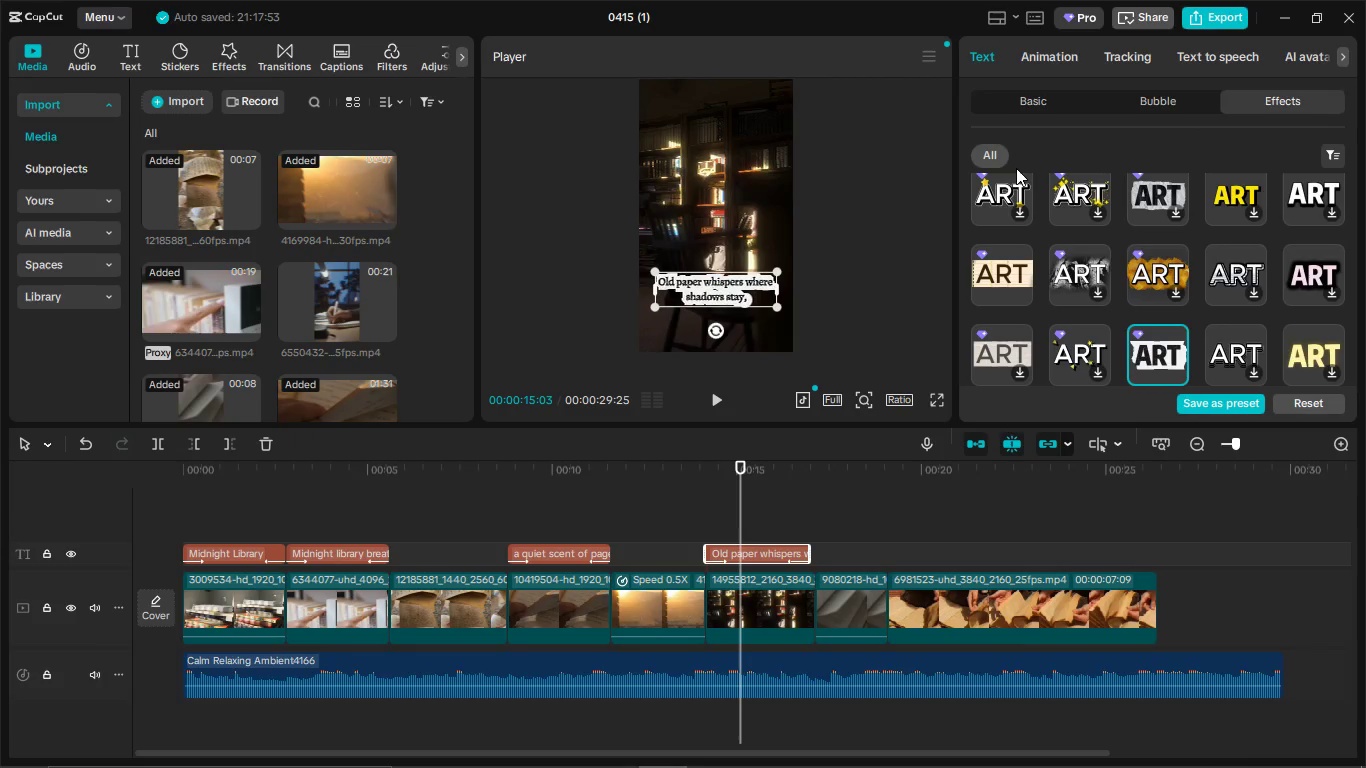 
left_click([1013, 212])
 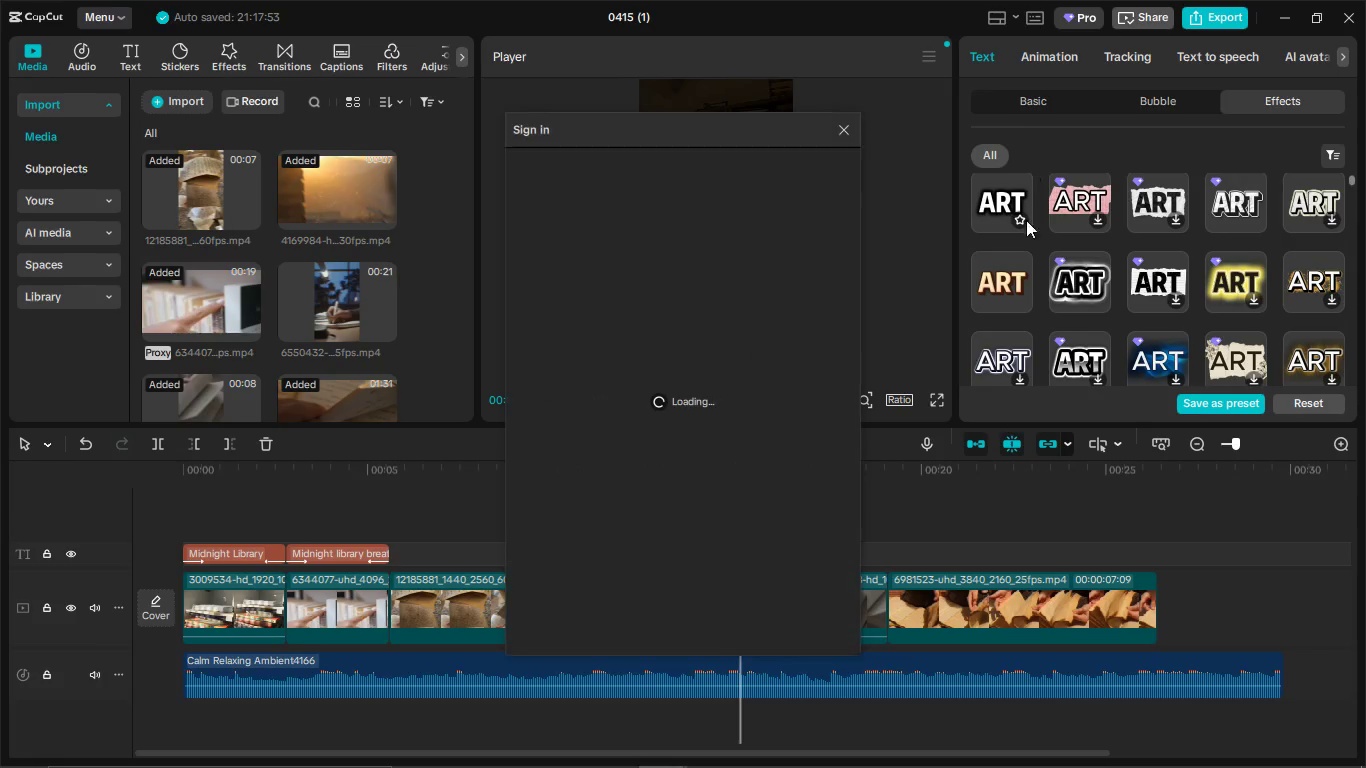 
scroll: coordinate [1025, 233], scroll_direction: up, amount: 17.0
 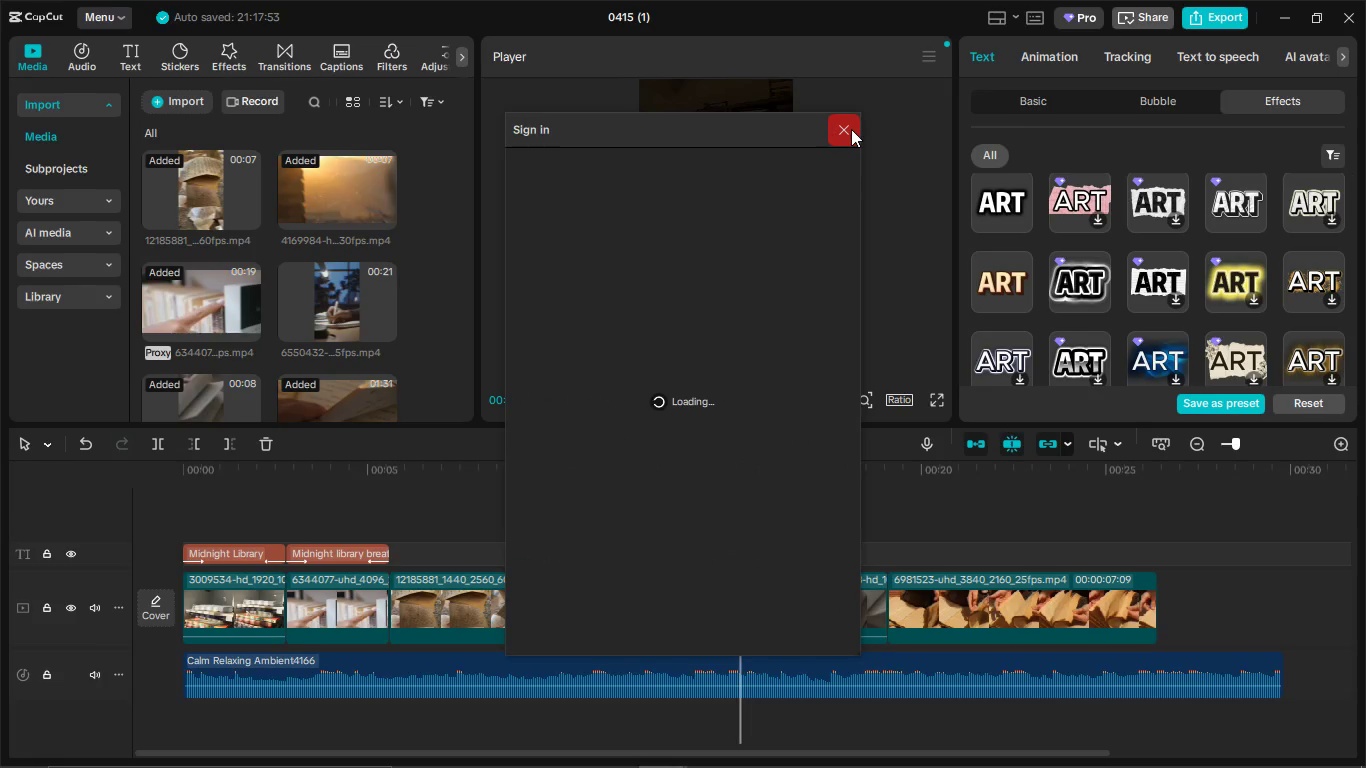 
left_click([851, 129])
 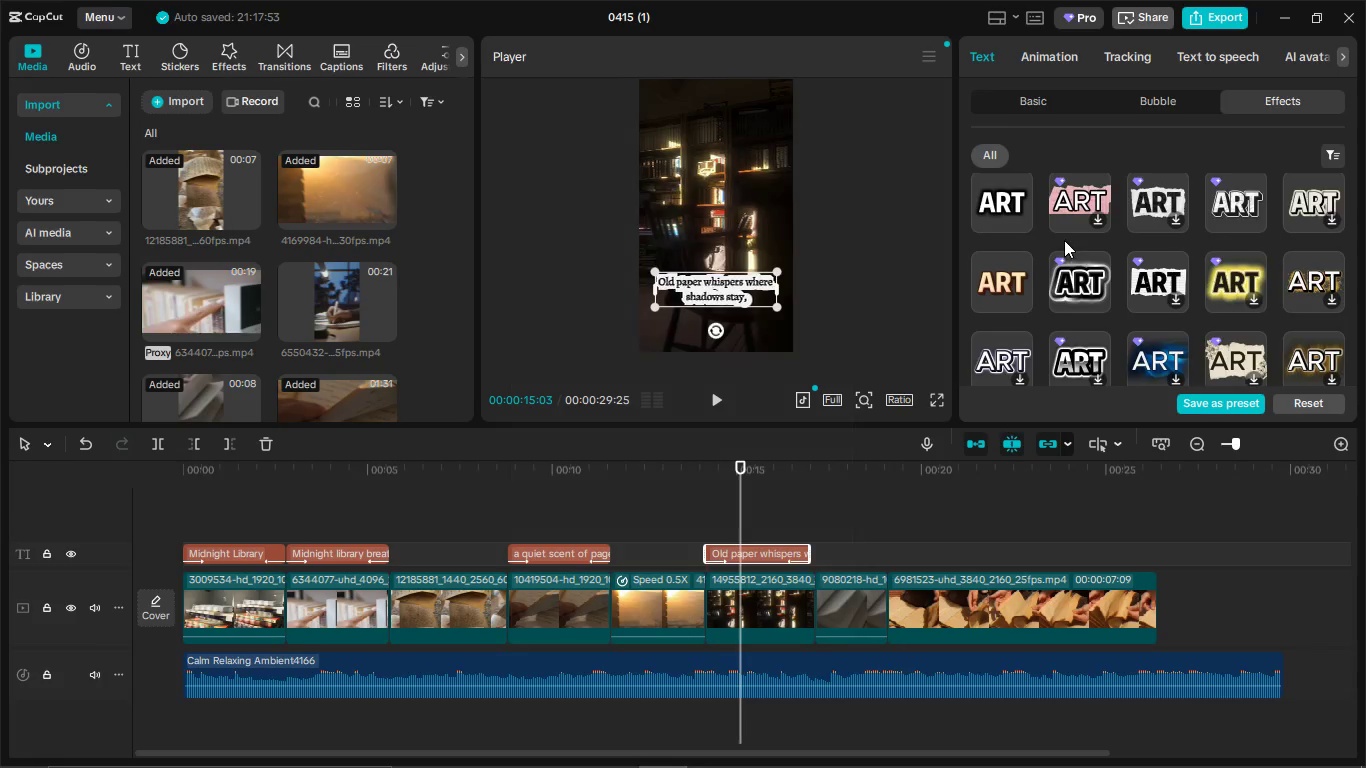 
left_click([997, 202])
 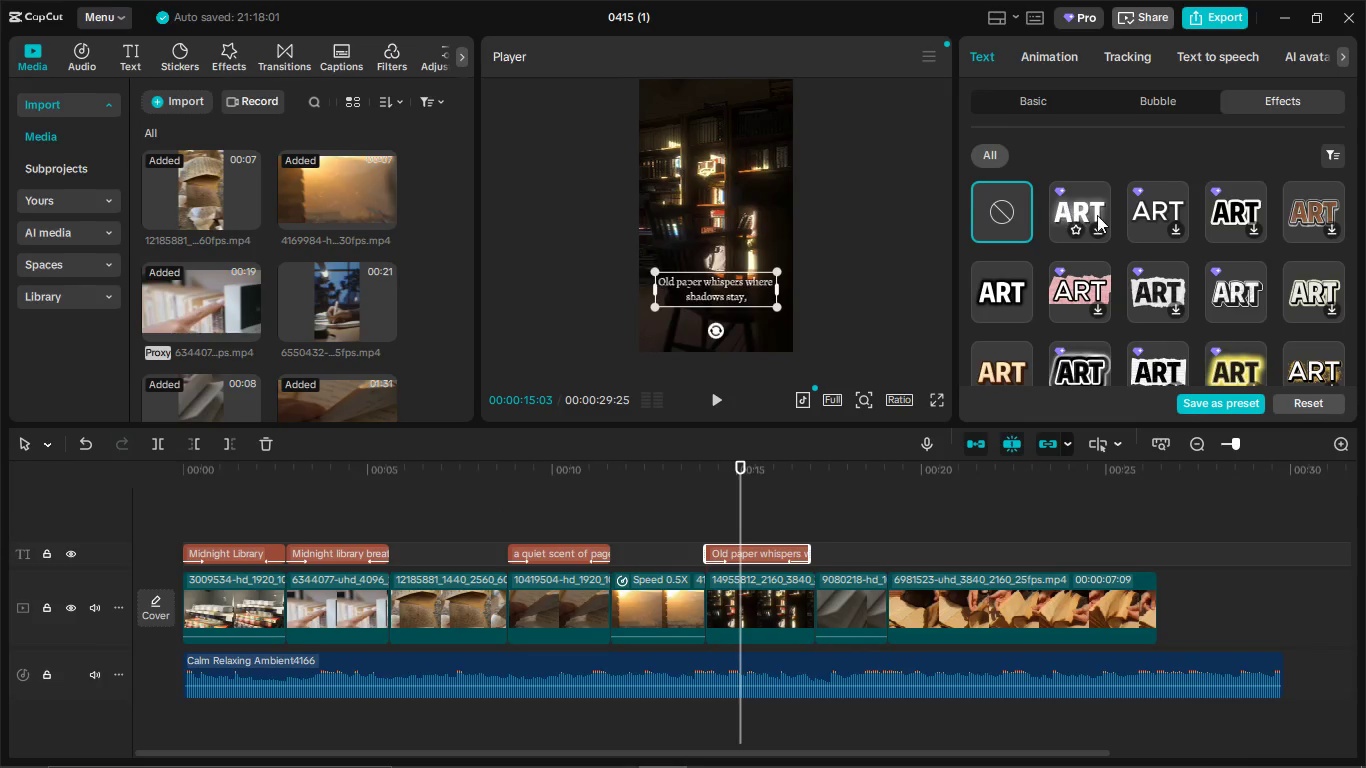 
scroll: coordinate [1064, 240], scroll_direction: up, amount: 5.0
 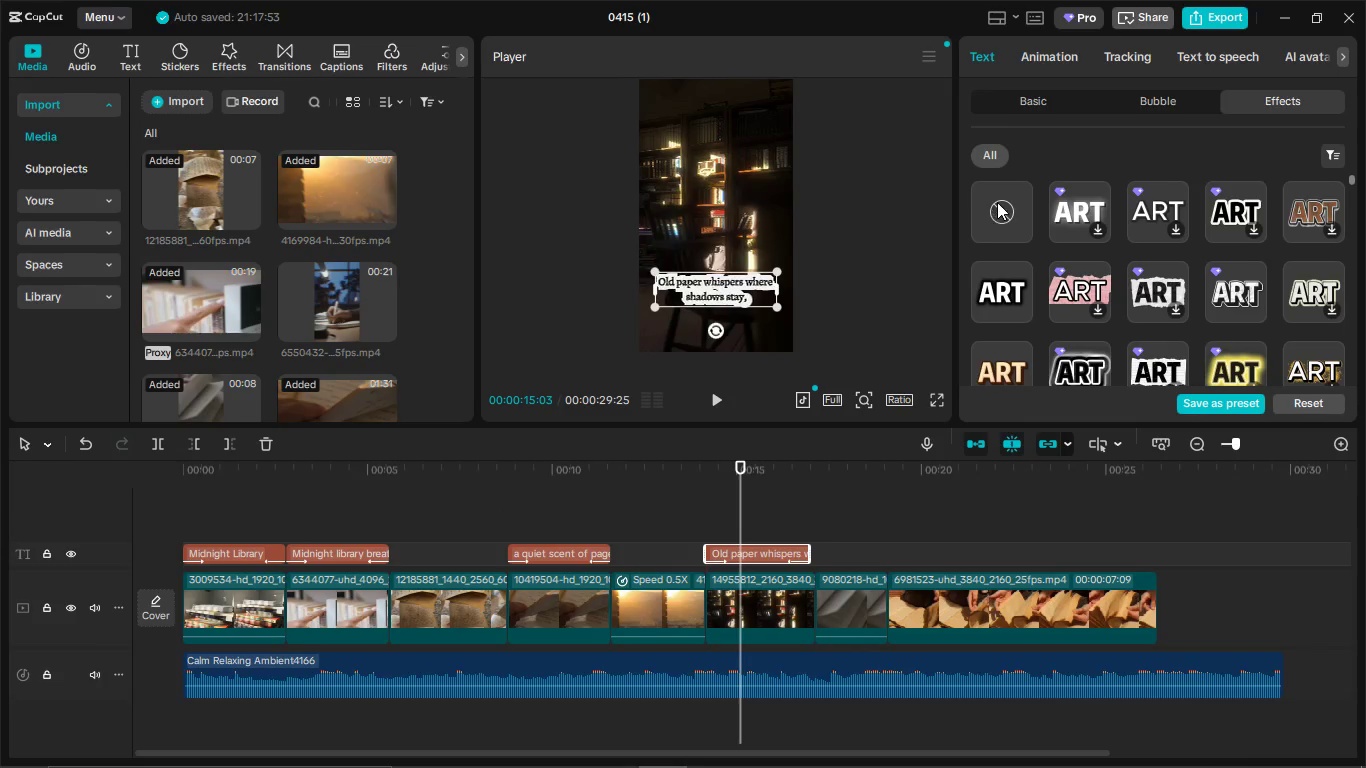 
left_click([1097, 215])
 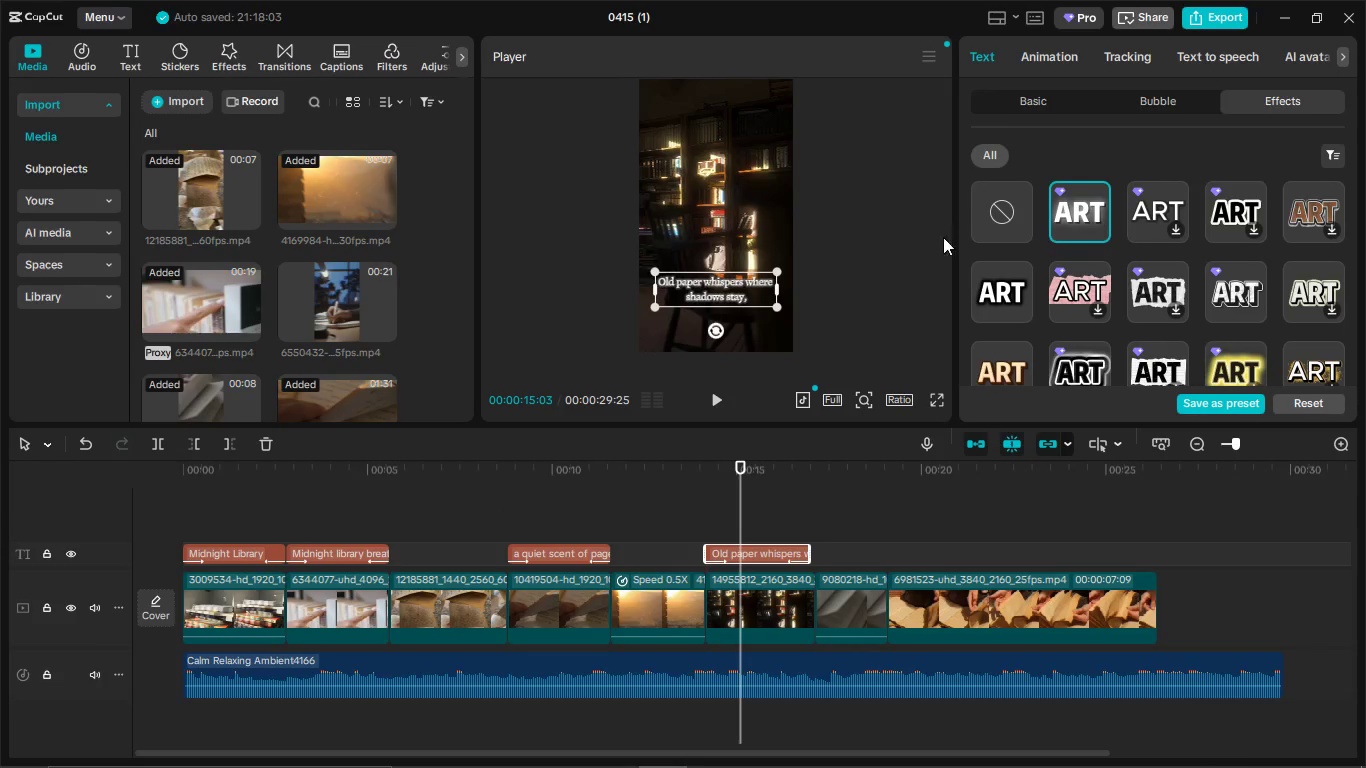 
left_click_drag(start_coordinate=[749, 290], to_coordinate=[748, 296])
 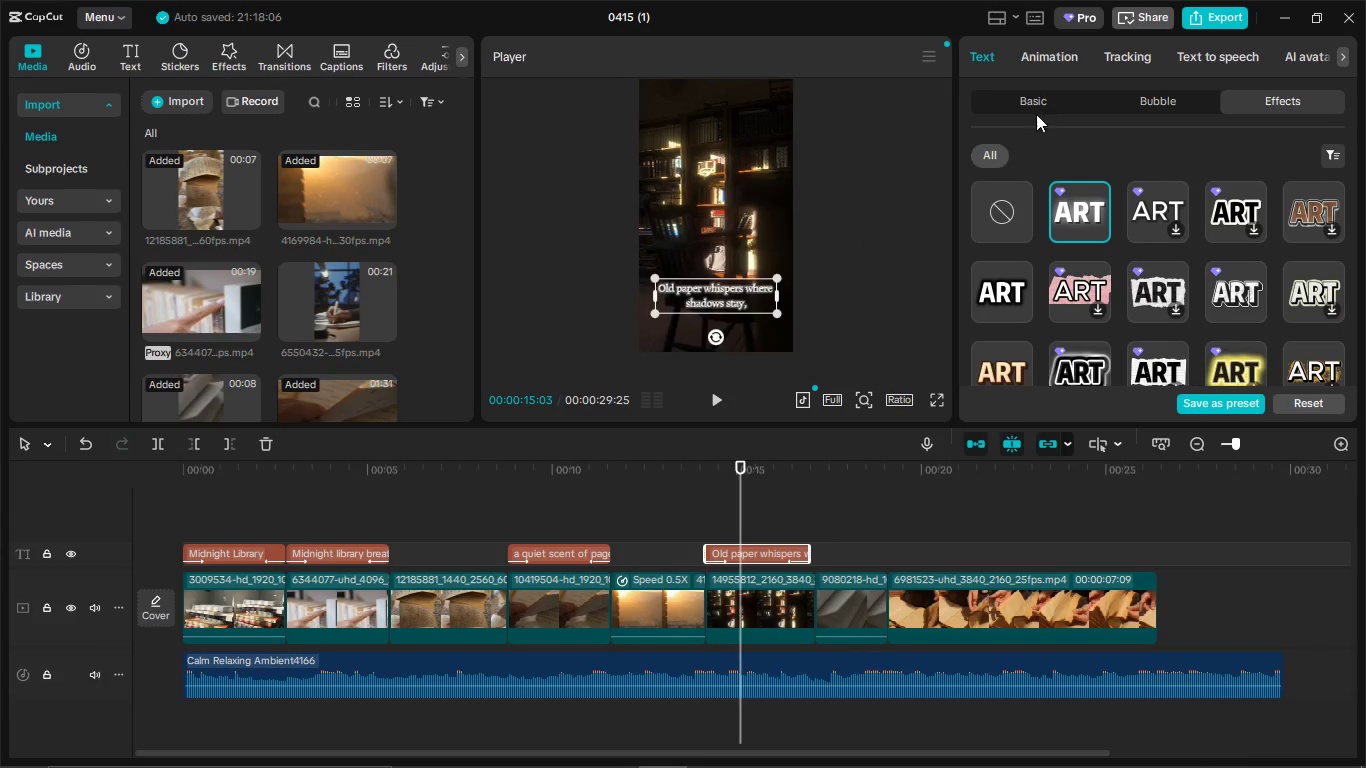 
left_click([1037, 96])
 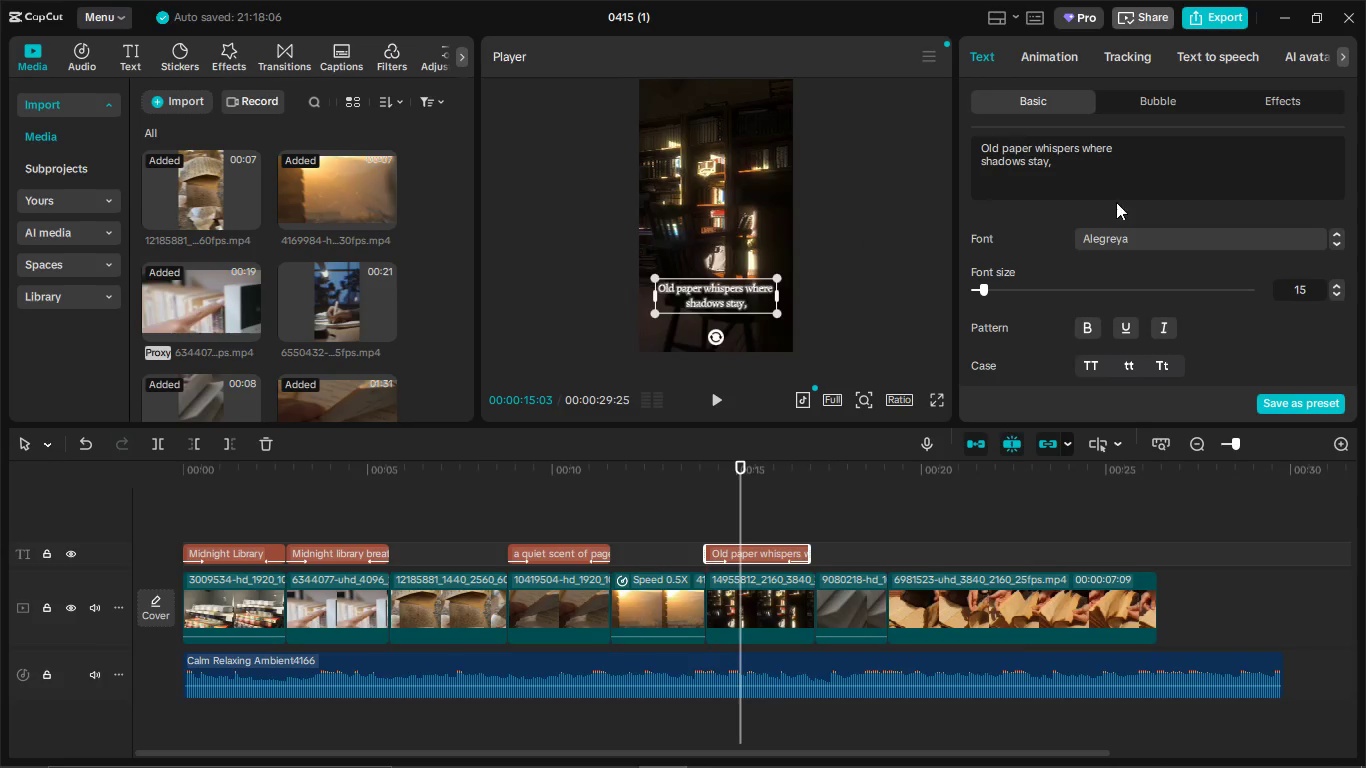 
scroll: coordinate [896, 476], scroll_direction: down, amount: 5.0
 